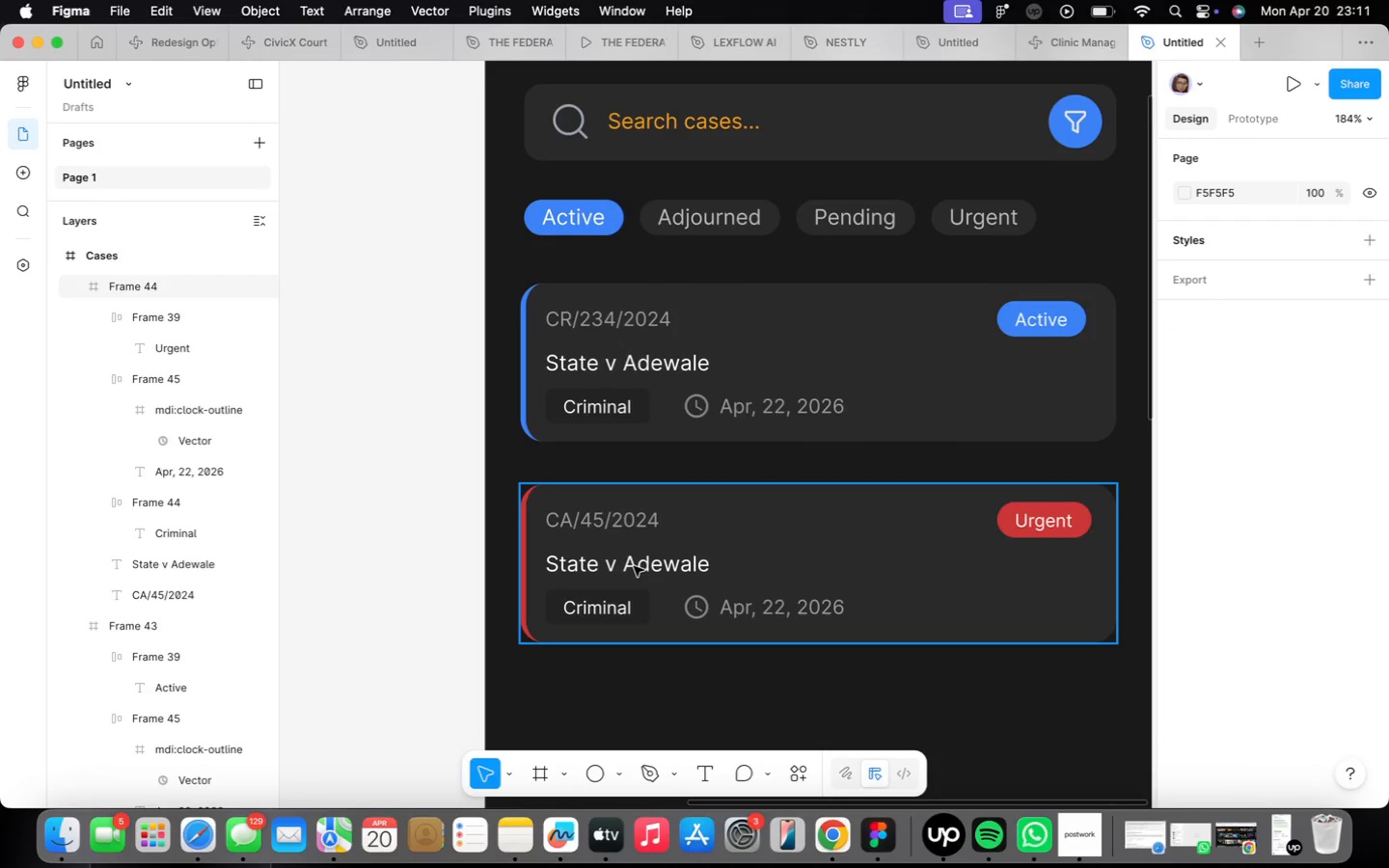 
double_click([634, 566])
 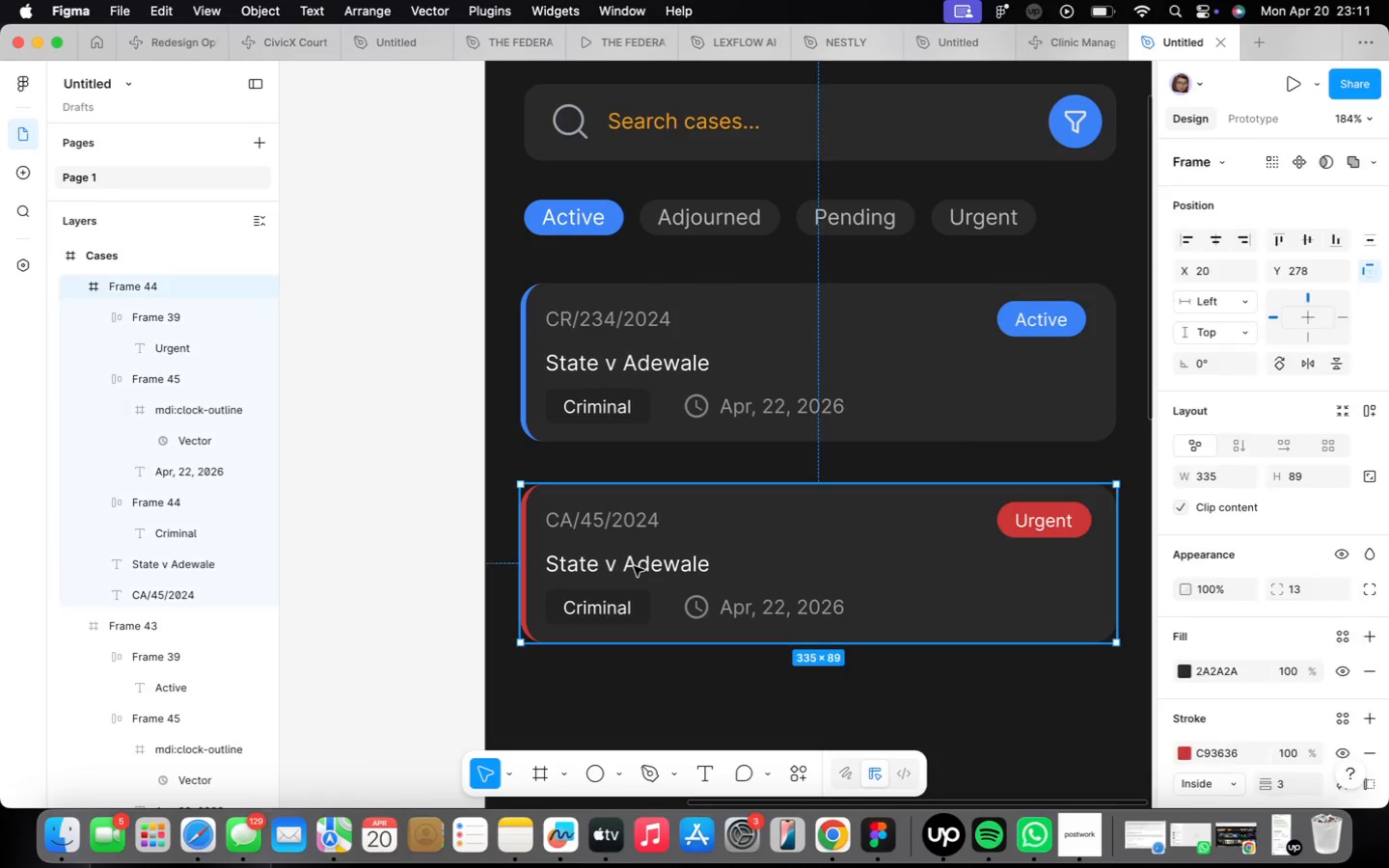 
triple_click([634, 566])
 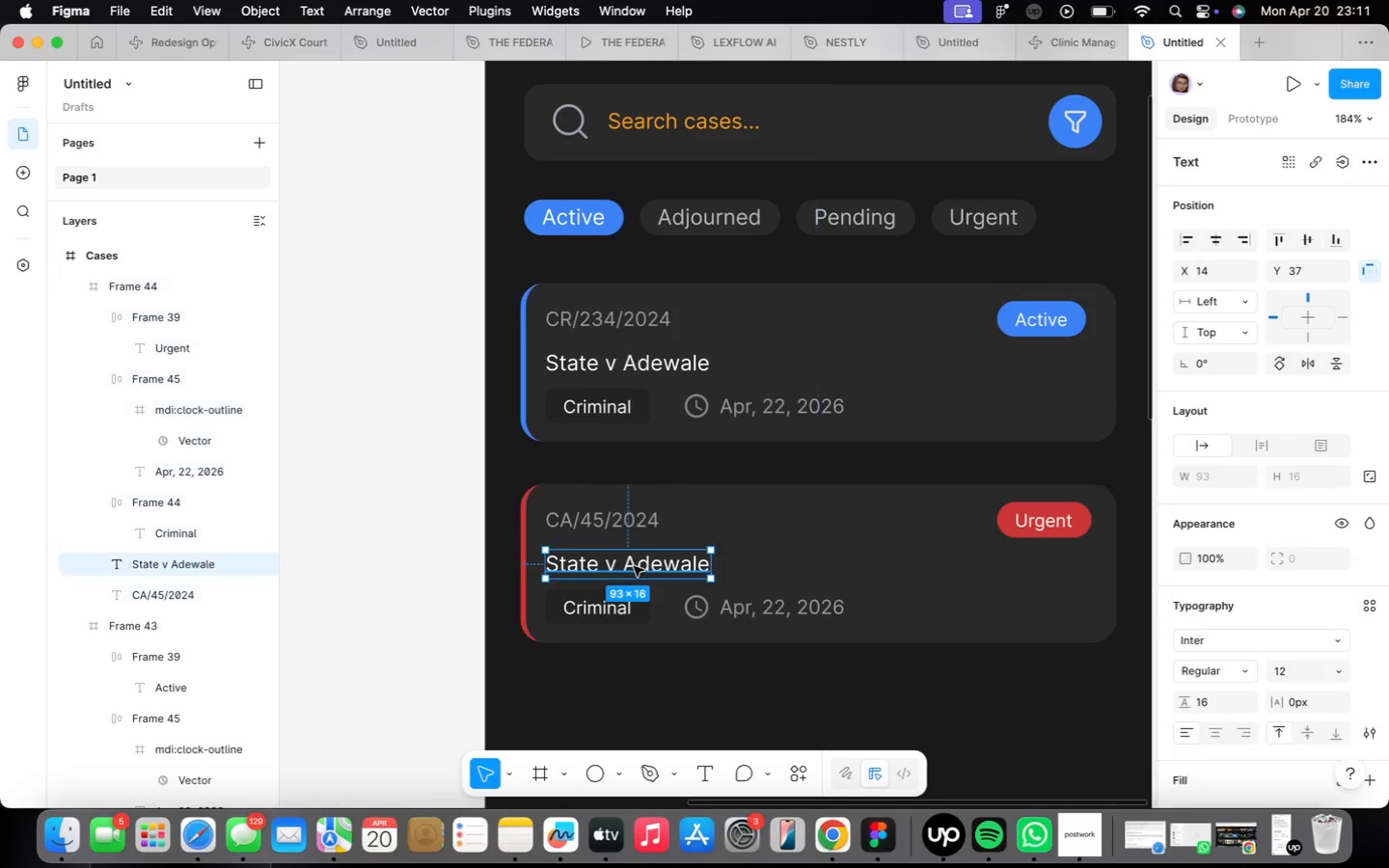 
triple_click([634, 566])
 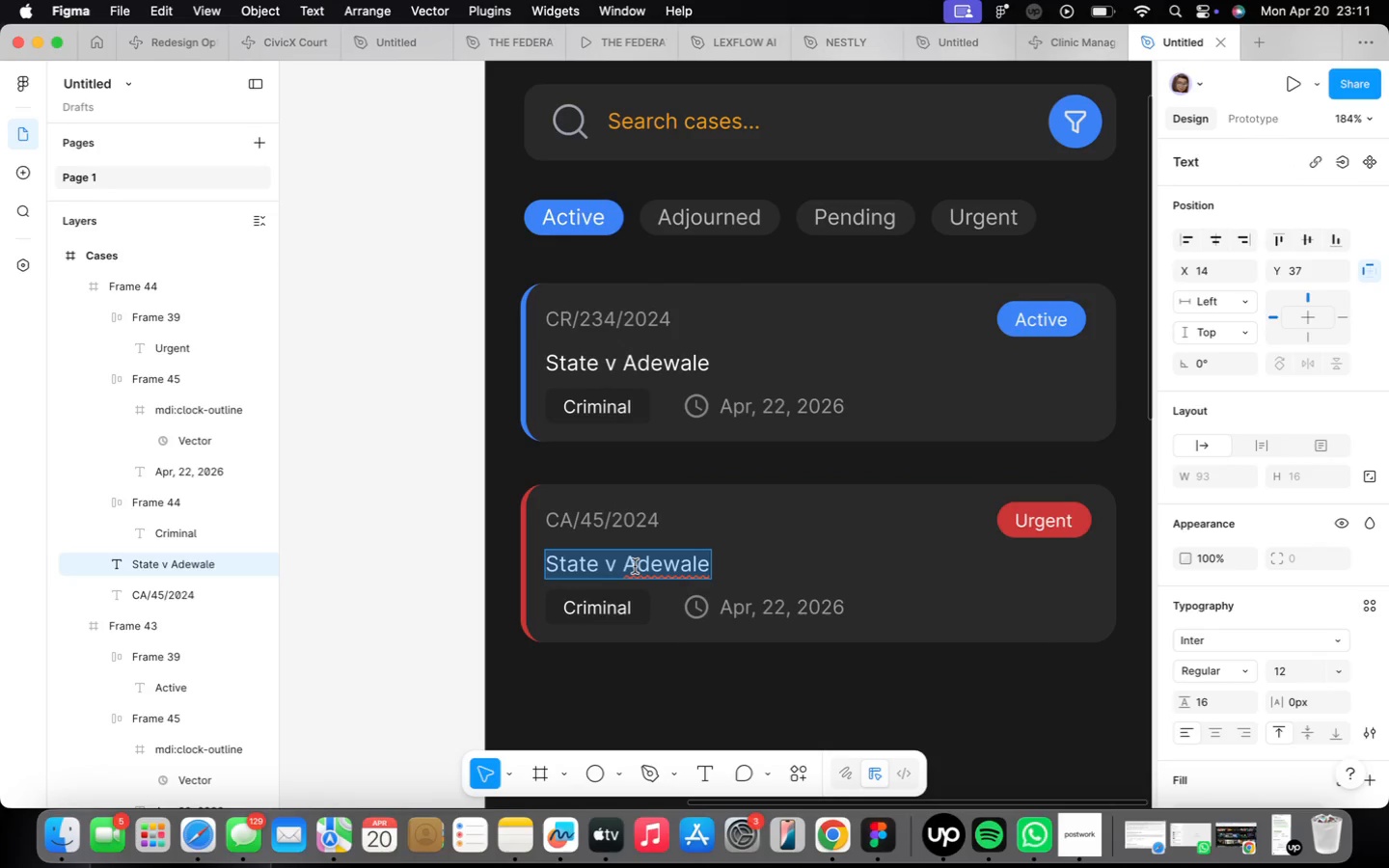 
type(Civil Appeal 204)
key(Backspace)
type(24/45)
 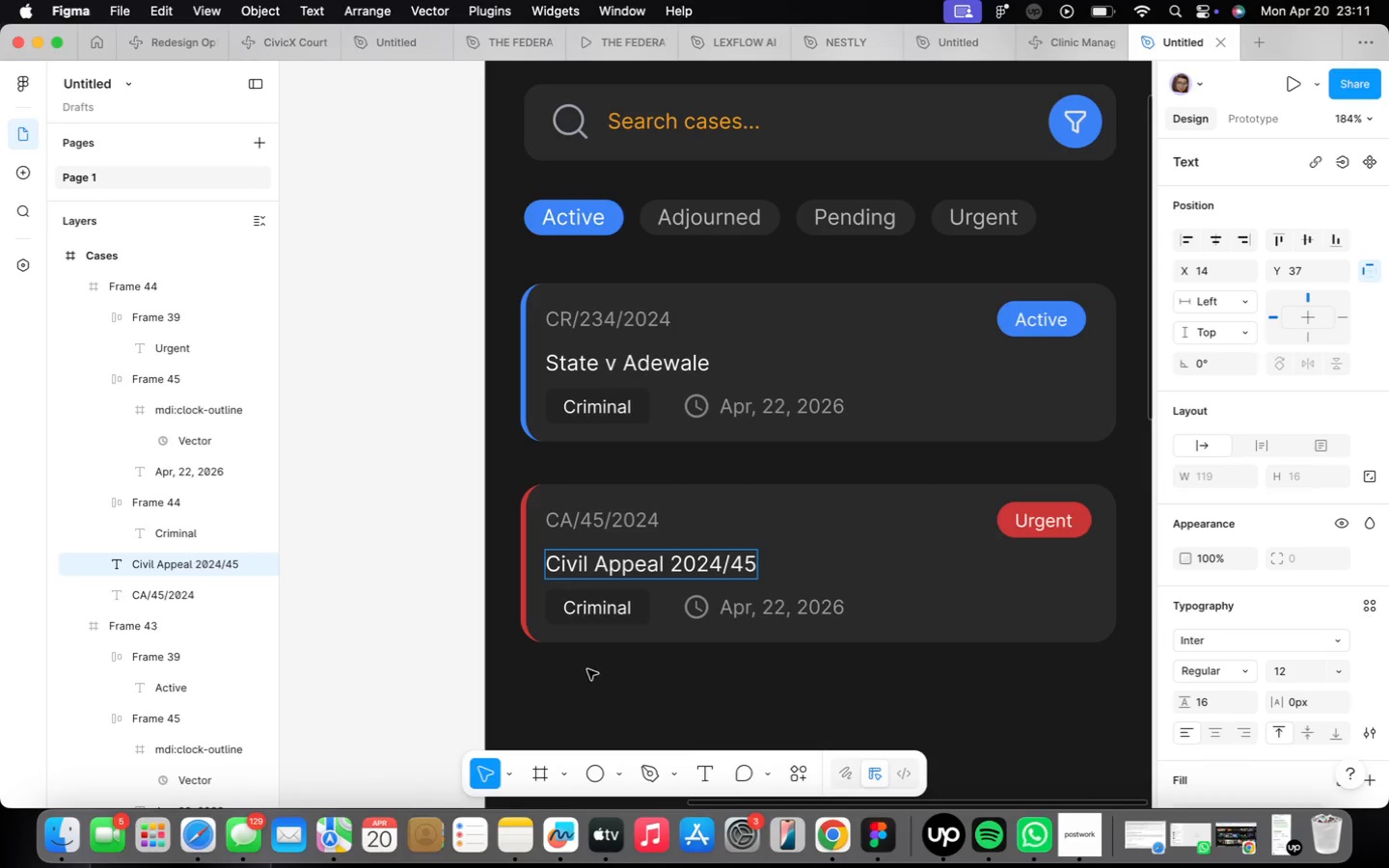 
double_click([599, 603])
 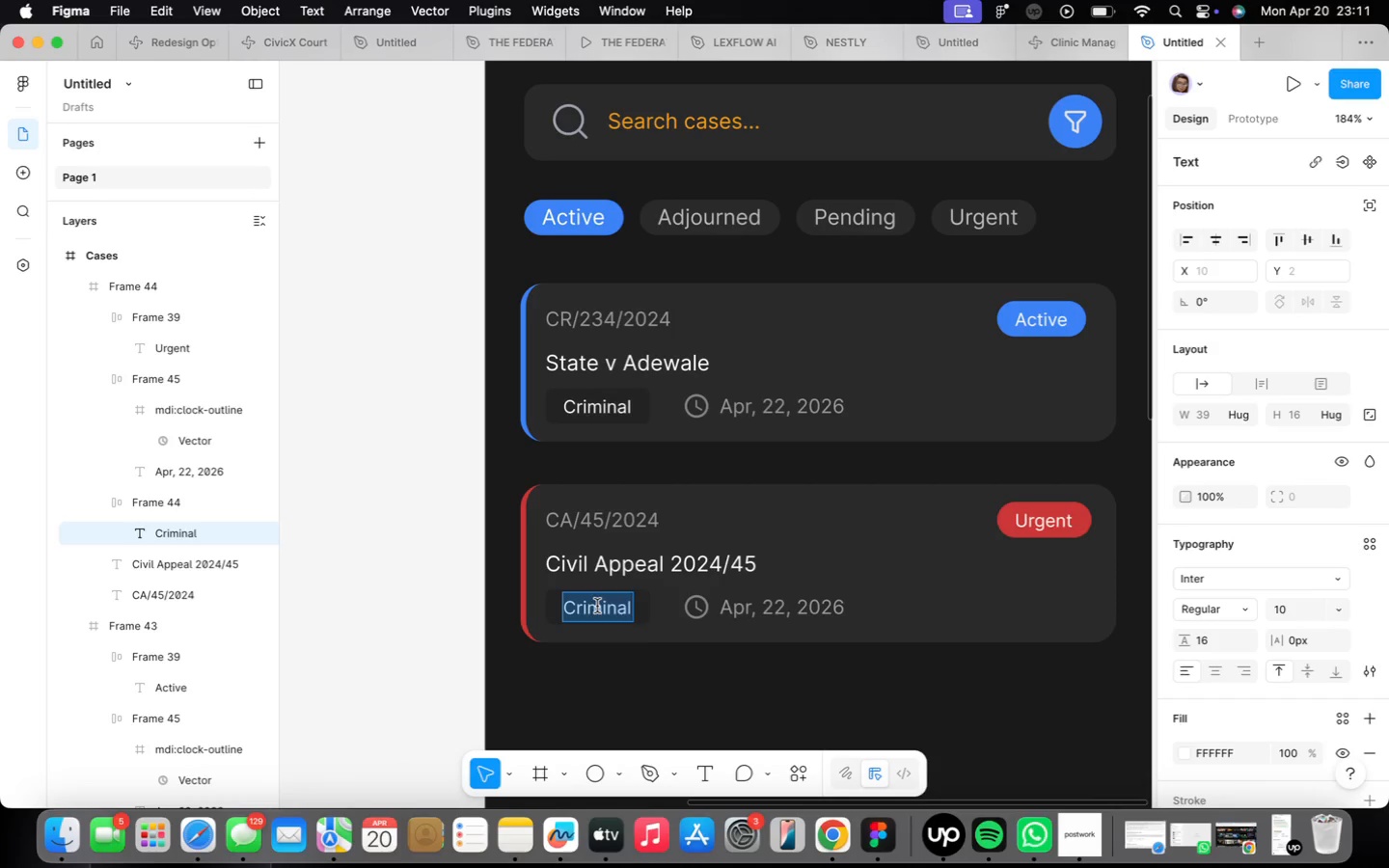 
double_click([757, 674])
 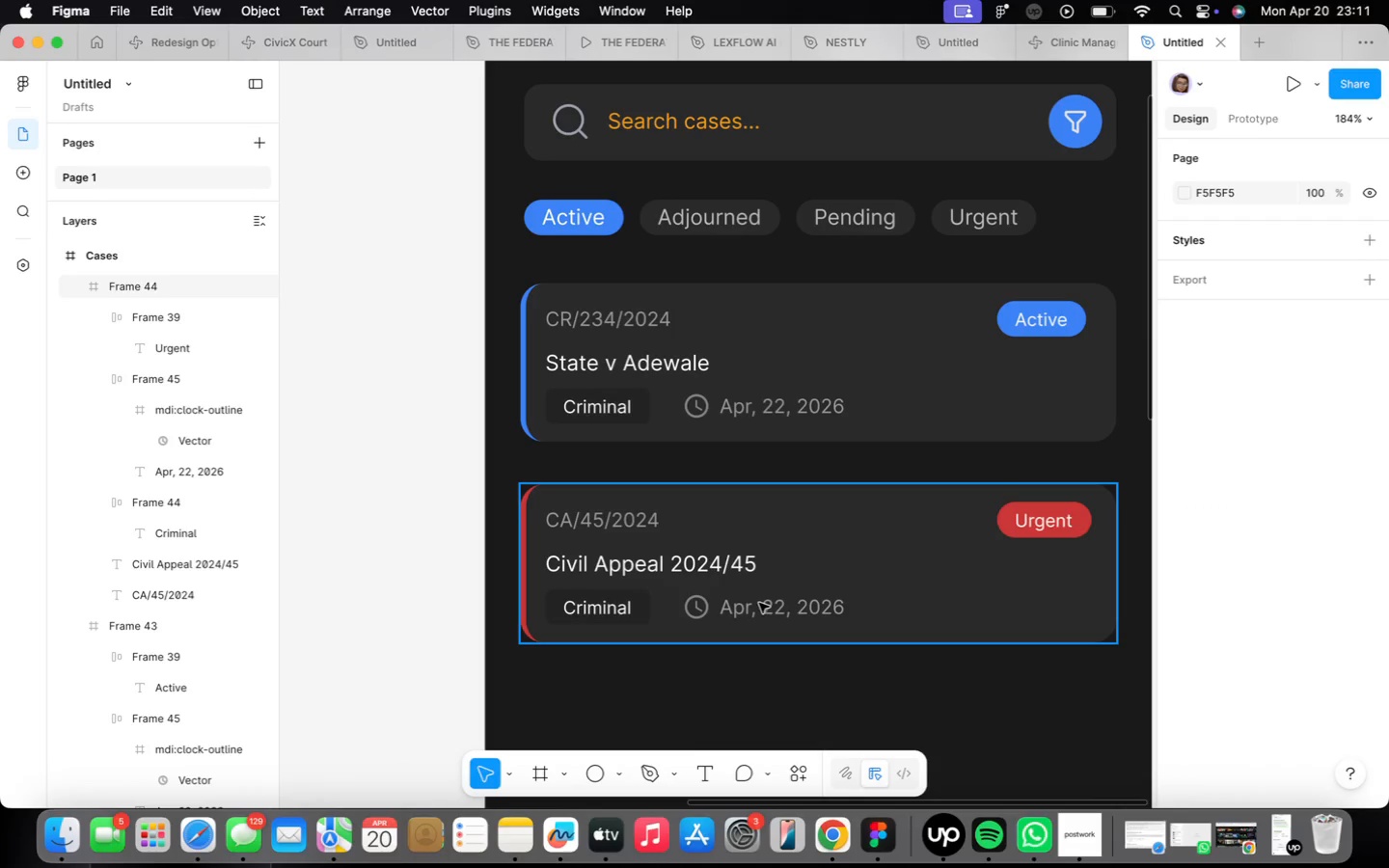 
double_click([759, 604])
 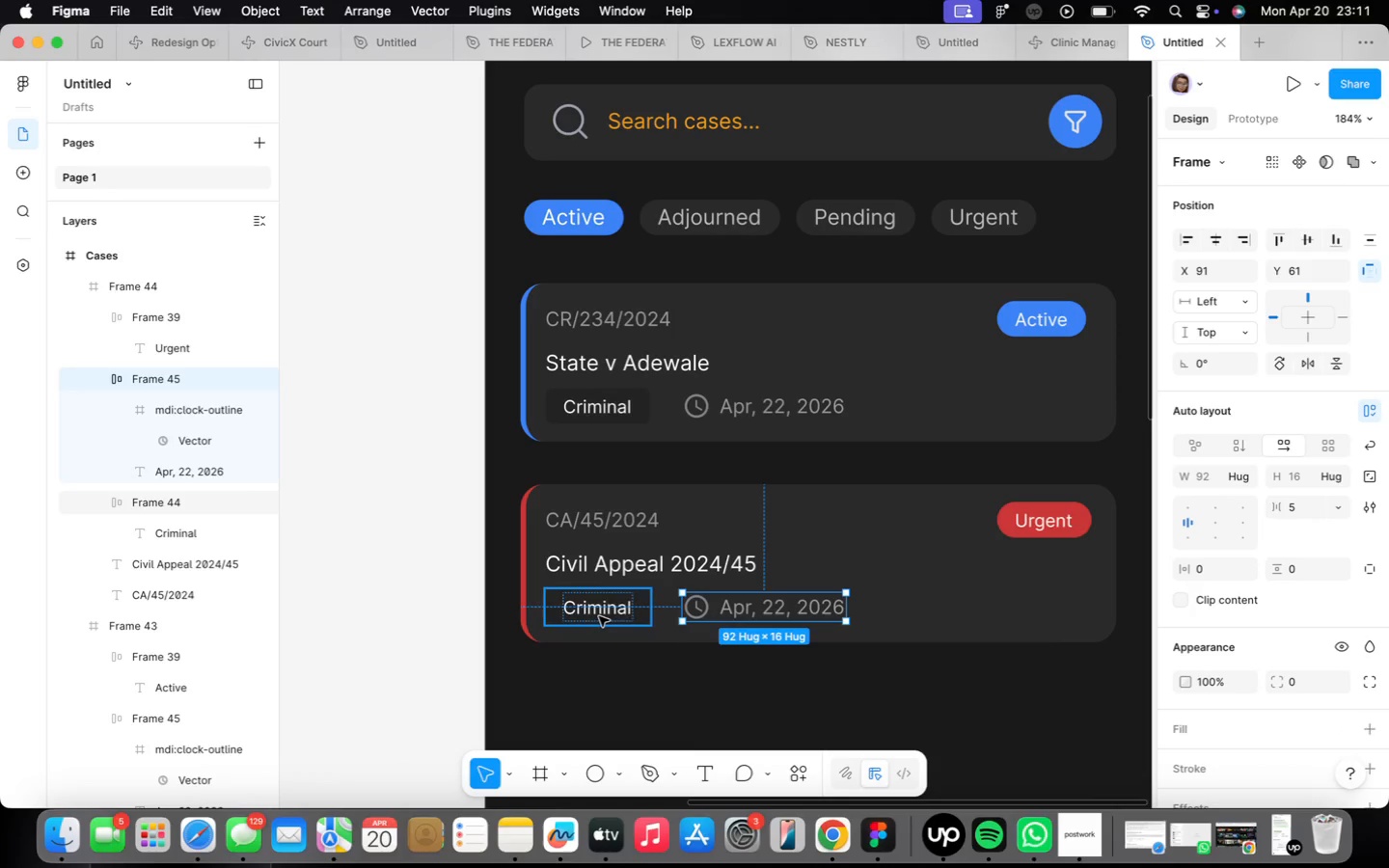 
hold_key(key=ShiftLeft, duration=0.37)
left_click([599, 616])
 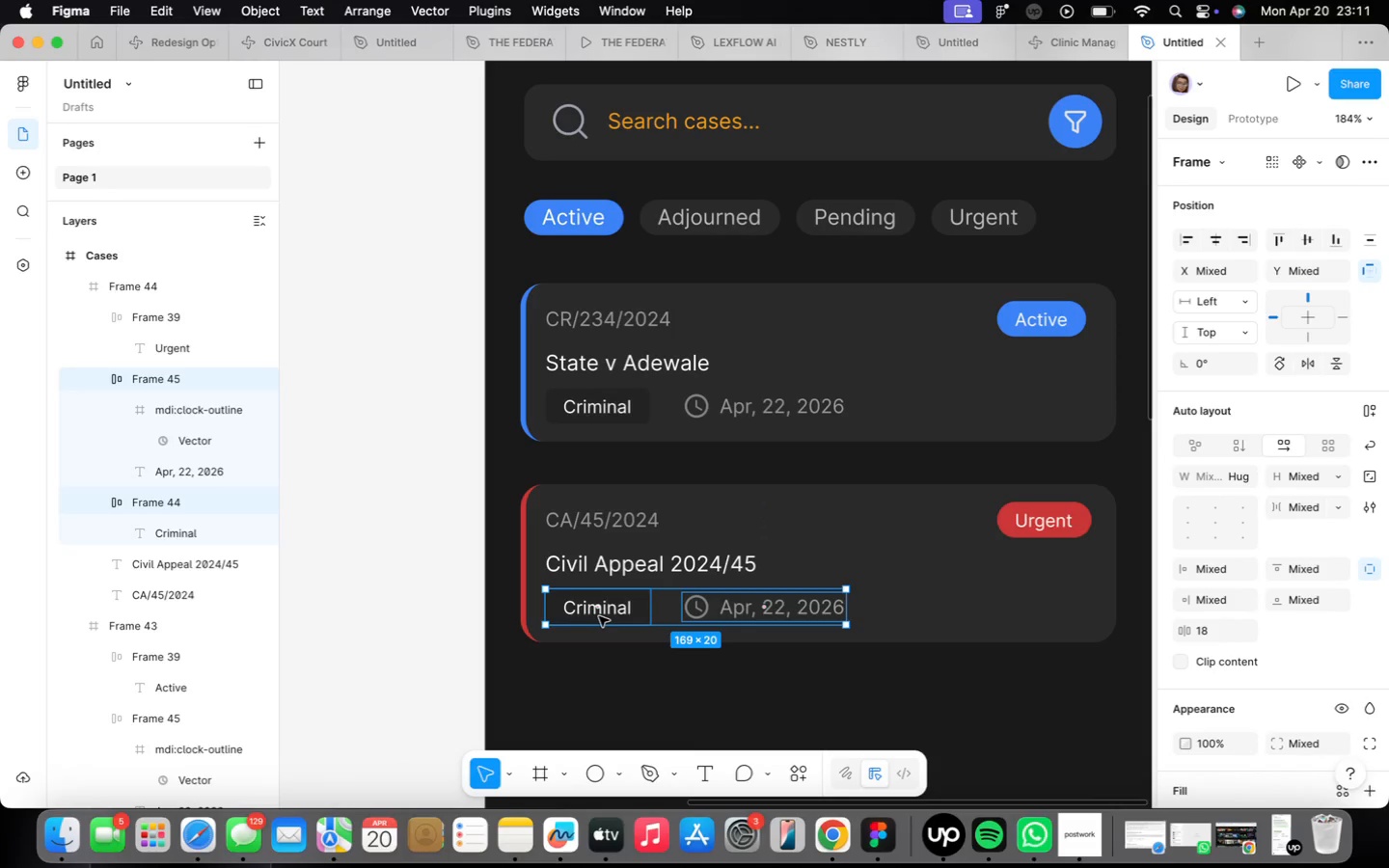 
key(Shift+ShiftLeft)
 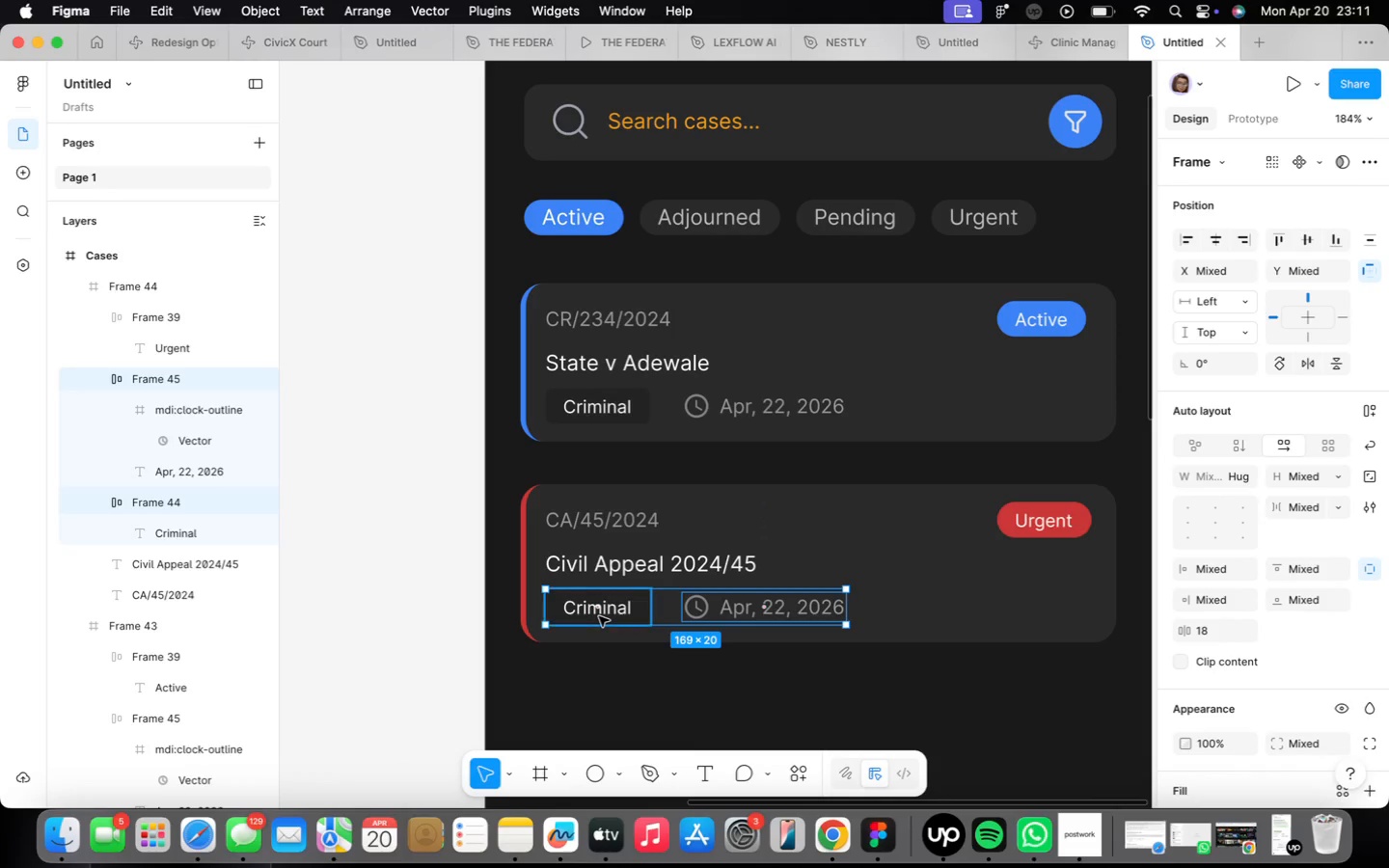 
key(Shift+A)
 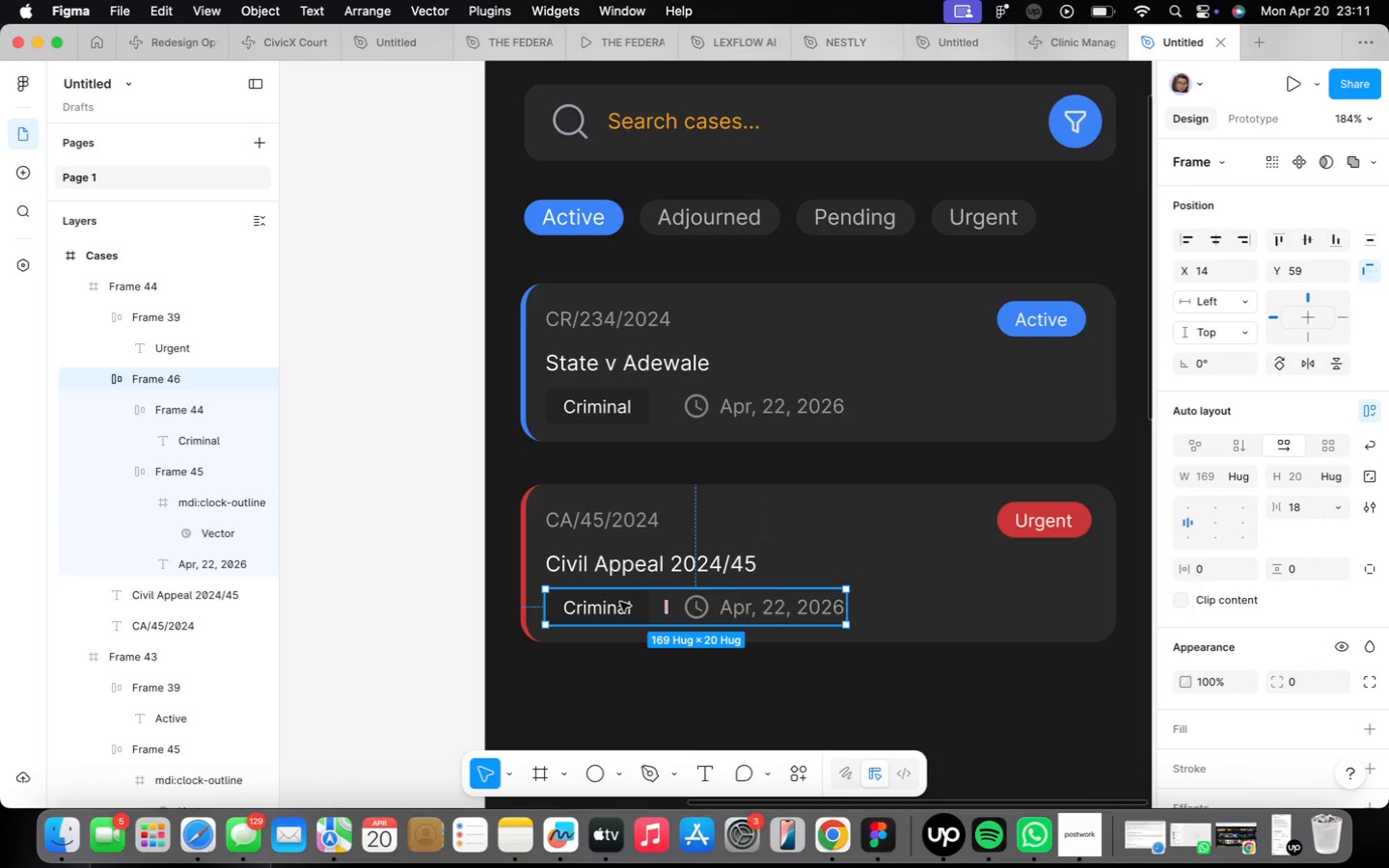 
left_click([612, 605])
 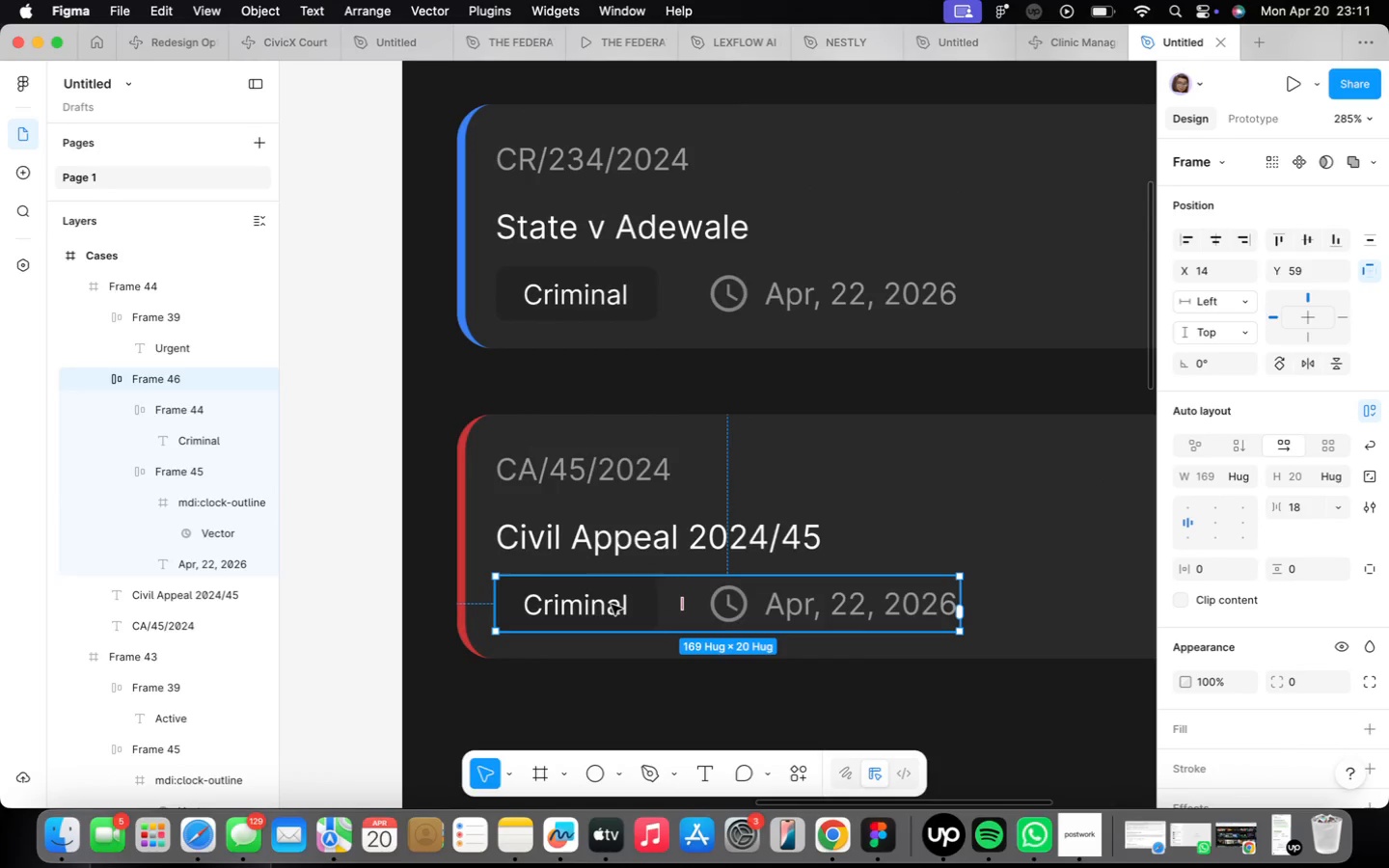 
scroll: coordinate [639, 614], scroll_direction: up, amount: 5.0
 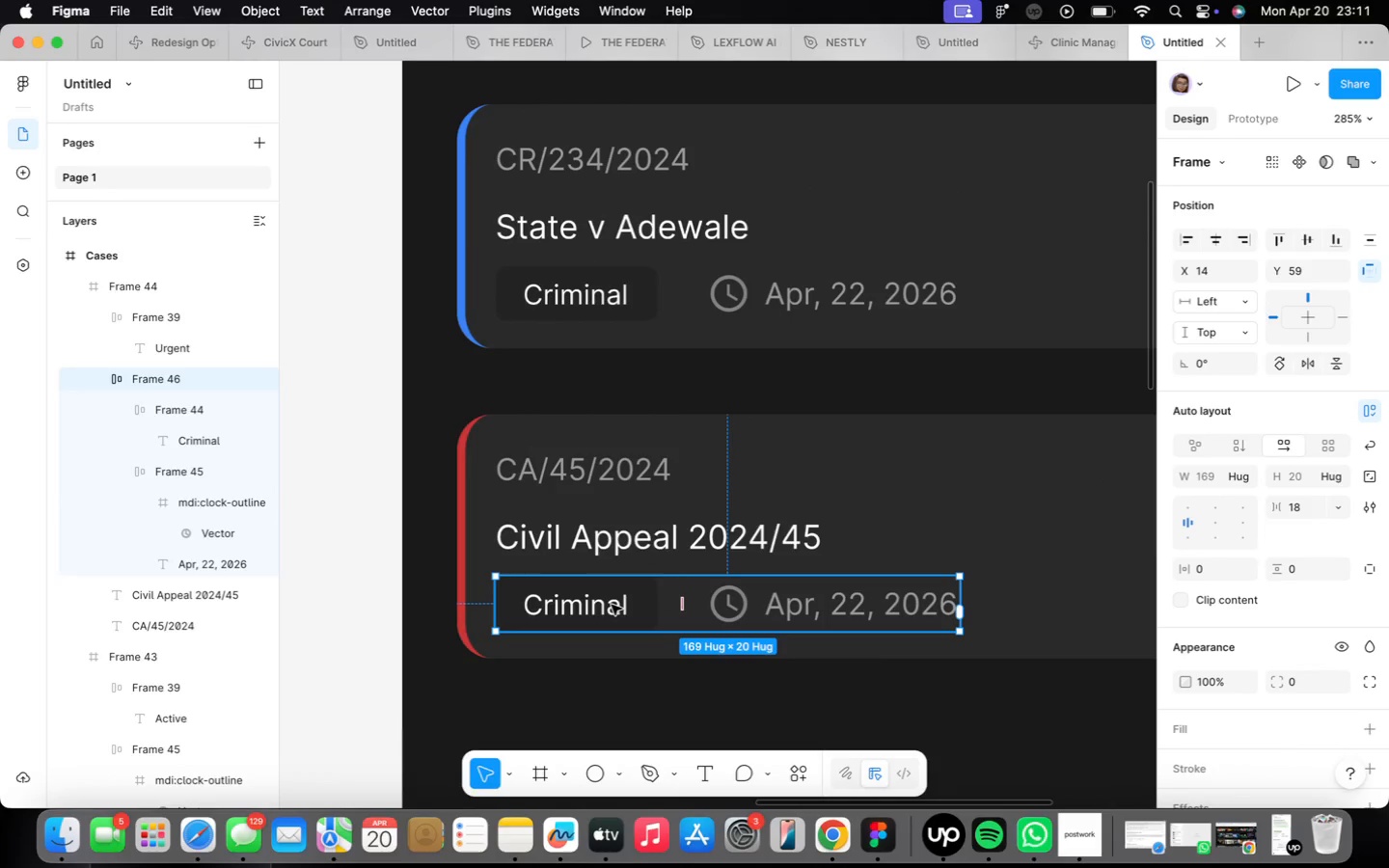 
double_click([612, 605])
 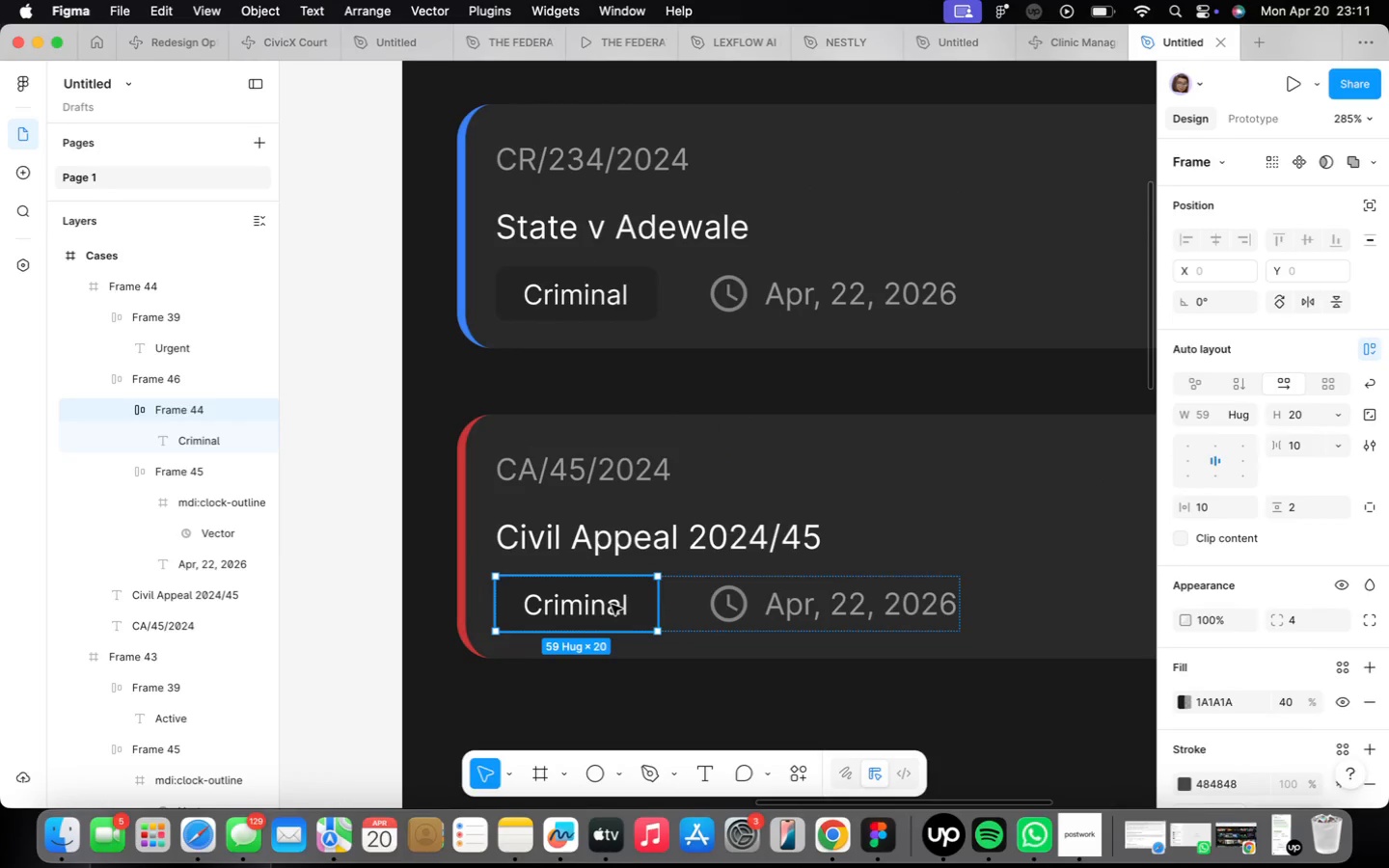 
triple_click([612, 605])
 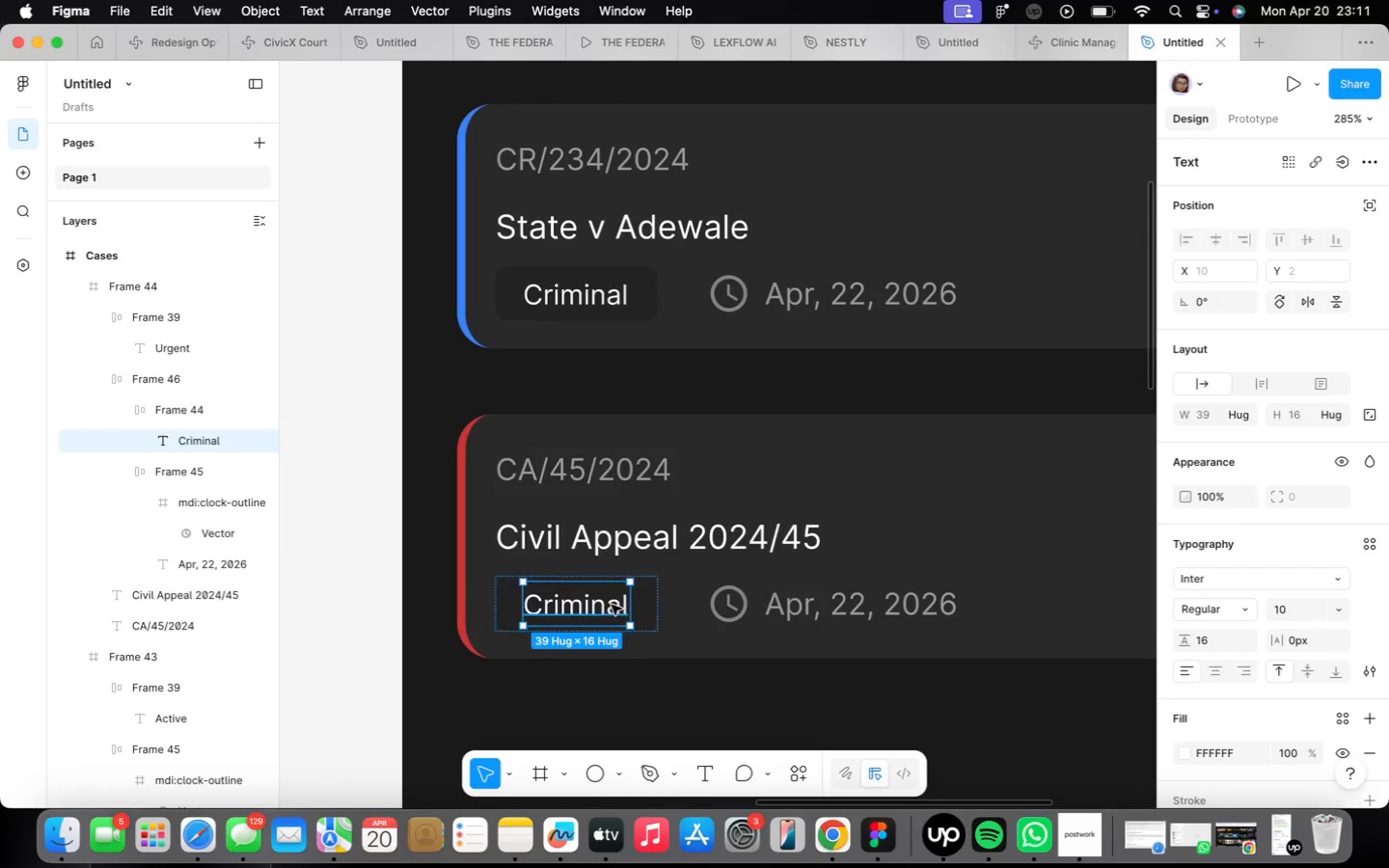 
triple_click([612, 605])
 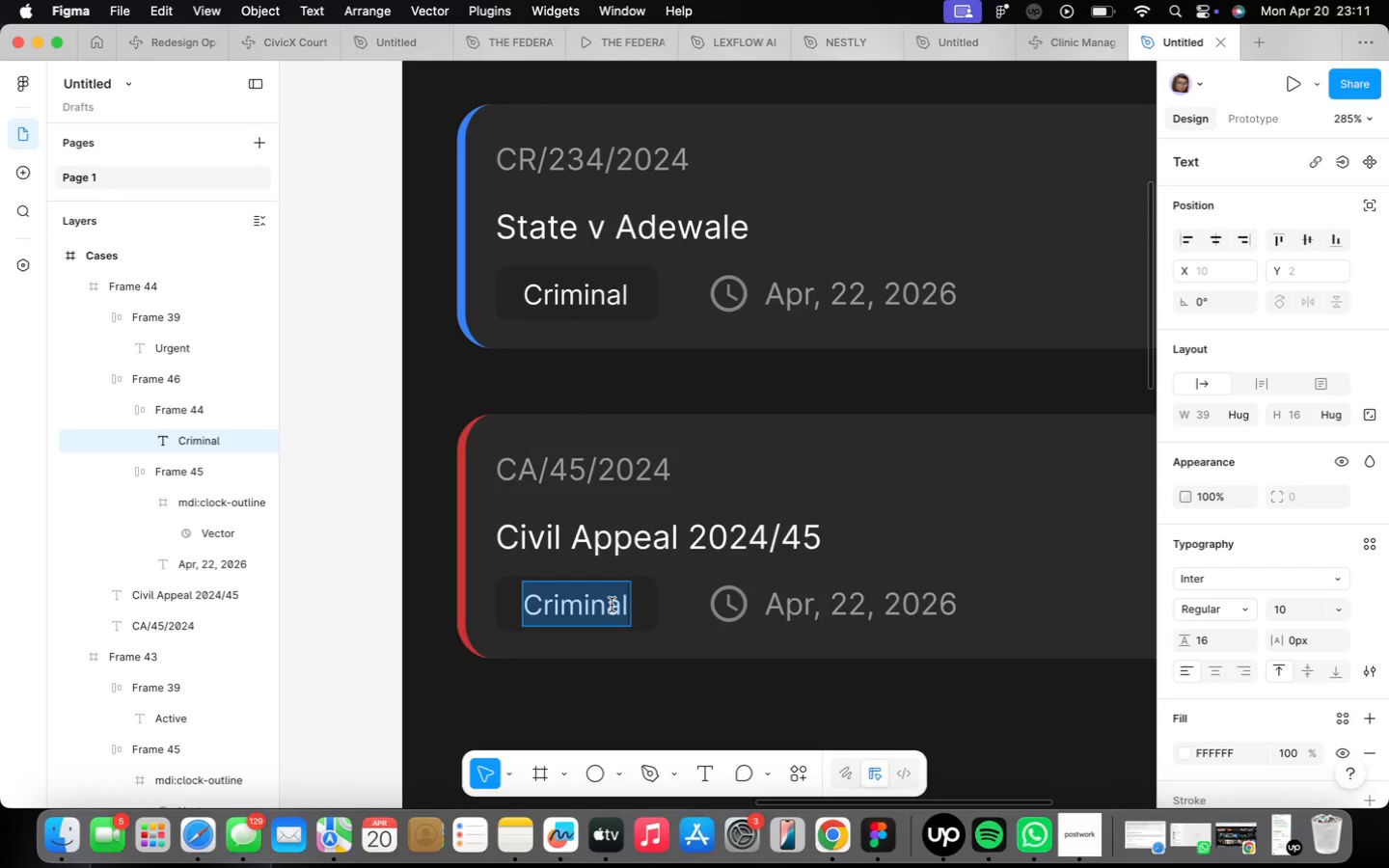 
triple_click([612, 605])
 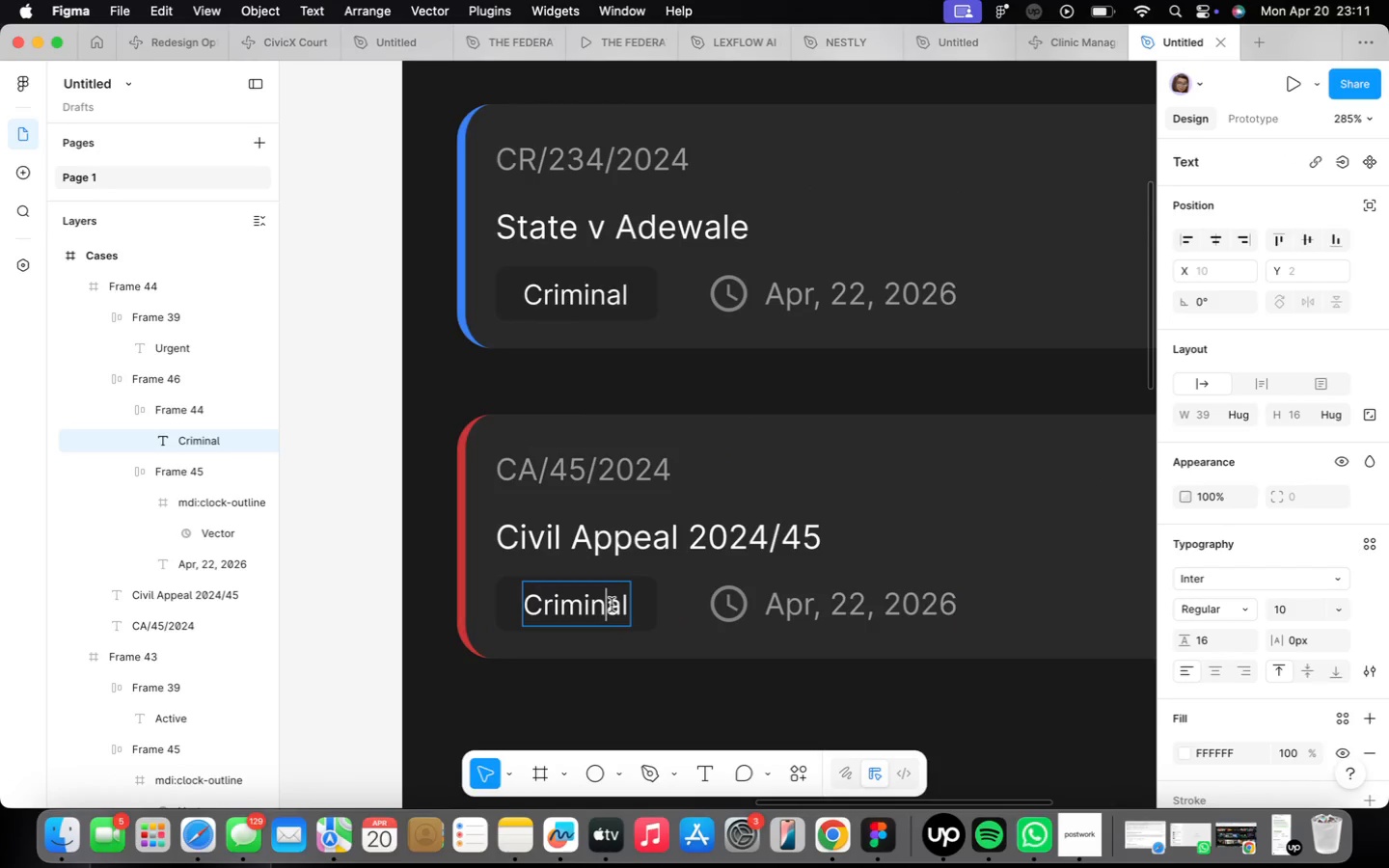 
triple_click([612, 605])
 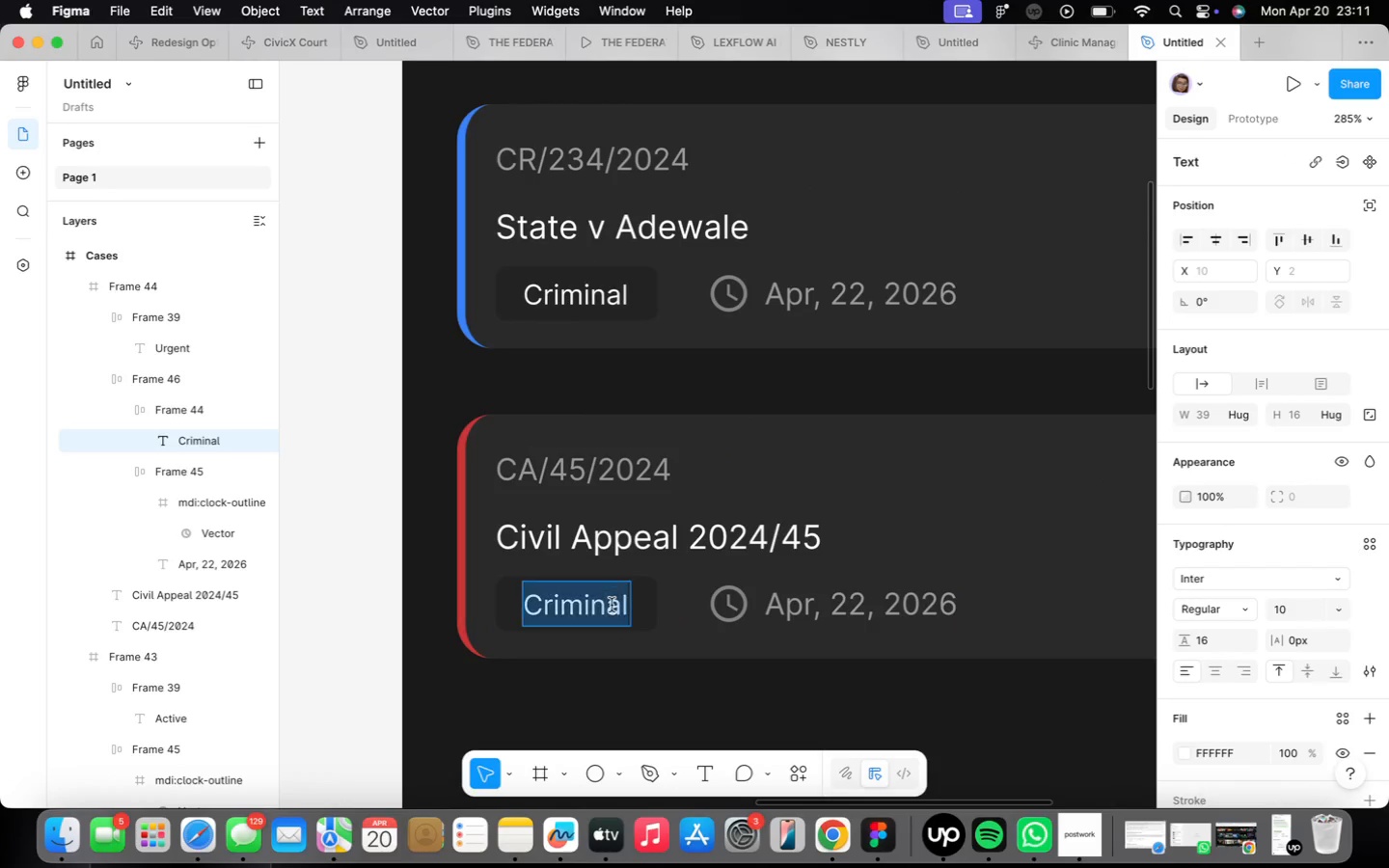 
triple_click([612, 605])
 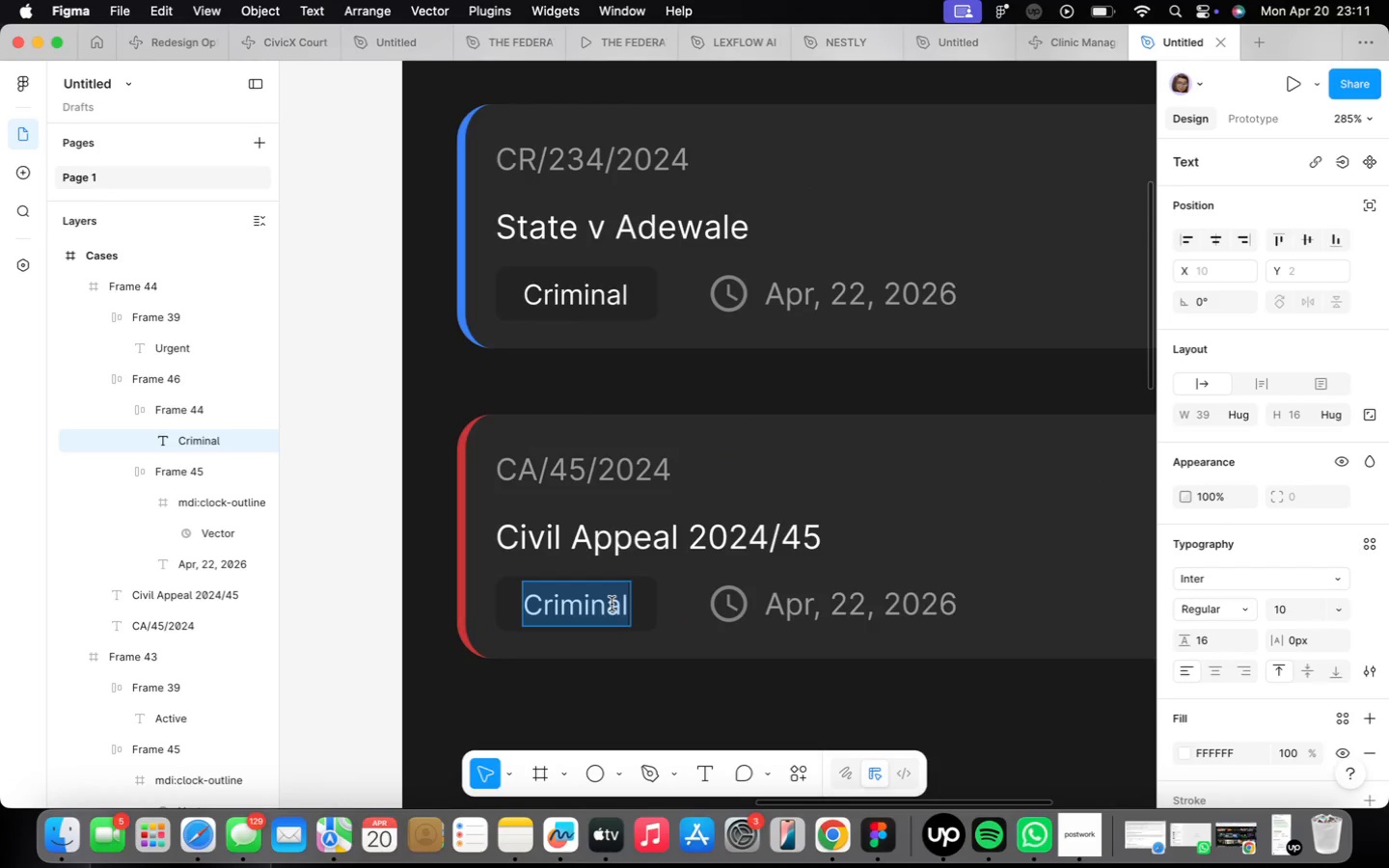 
type(Civil)
 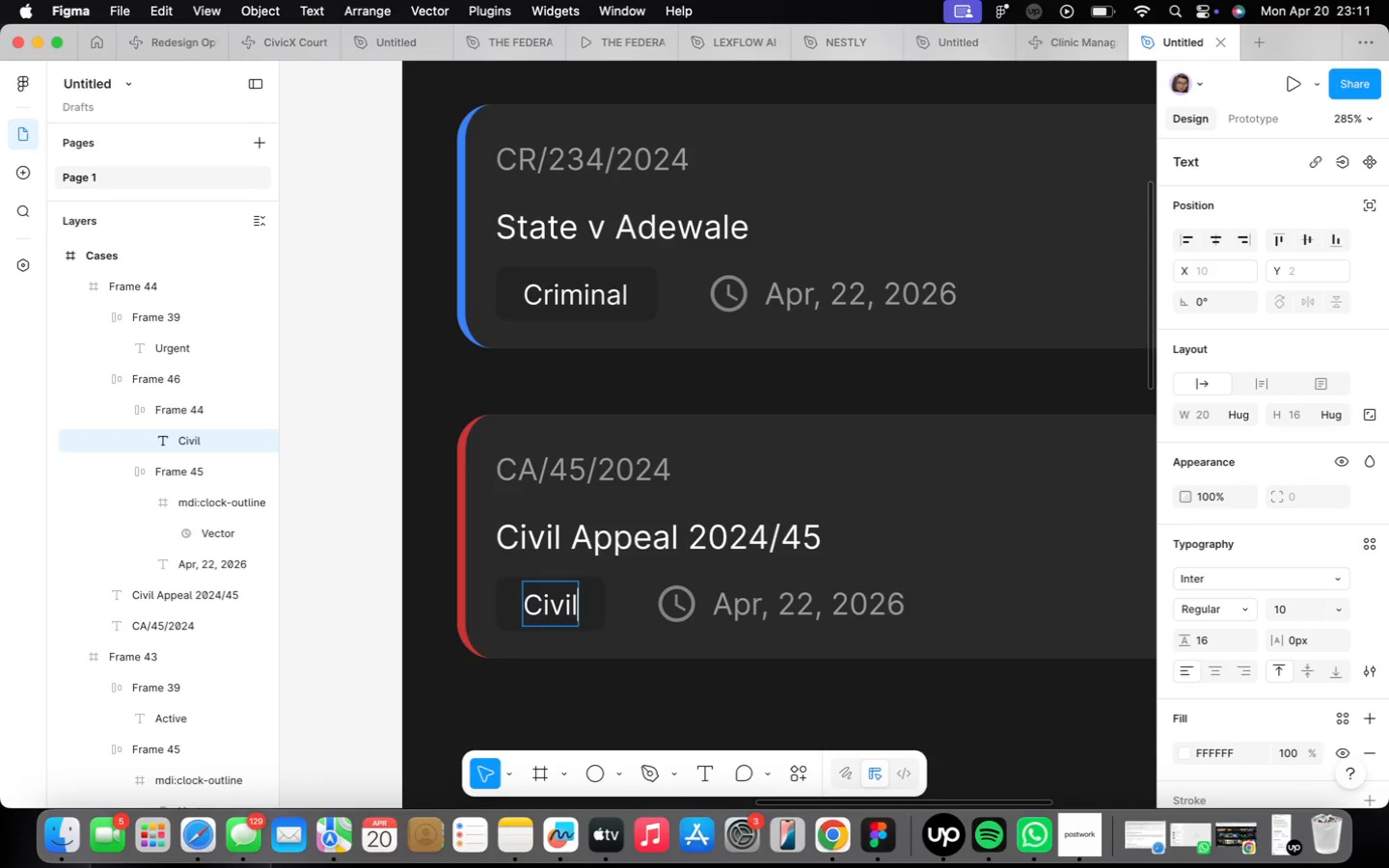 
wait(12.7)
 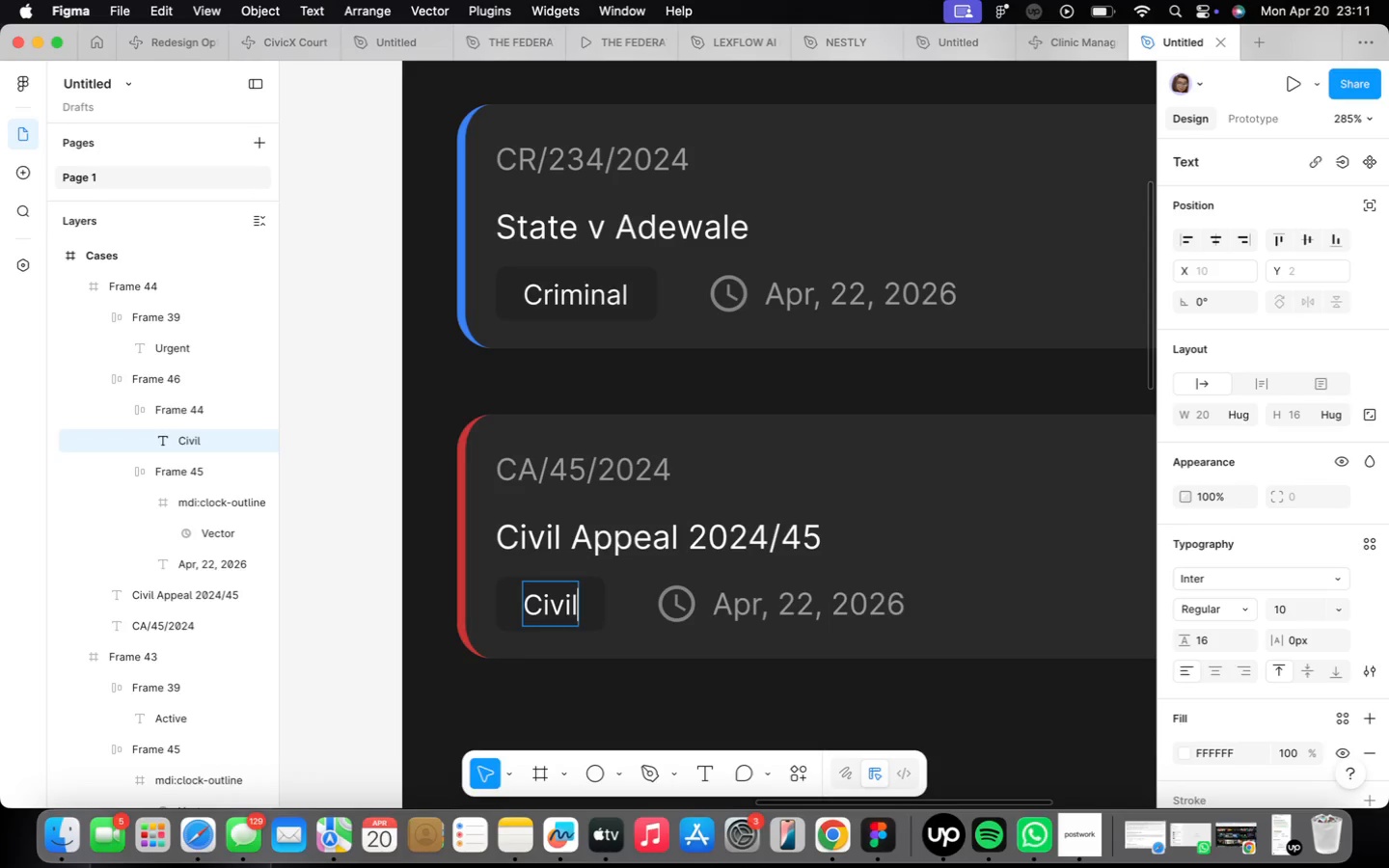 
key(Backspace)
 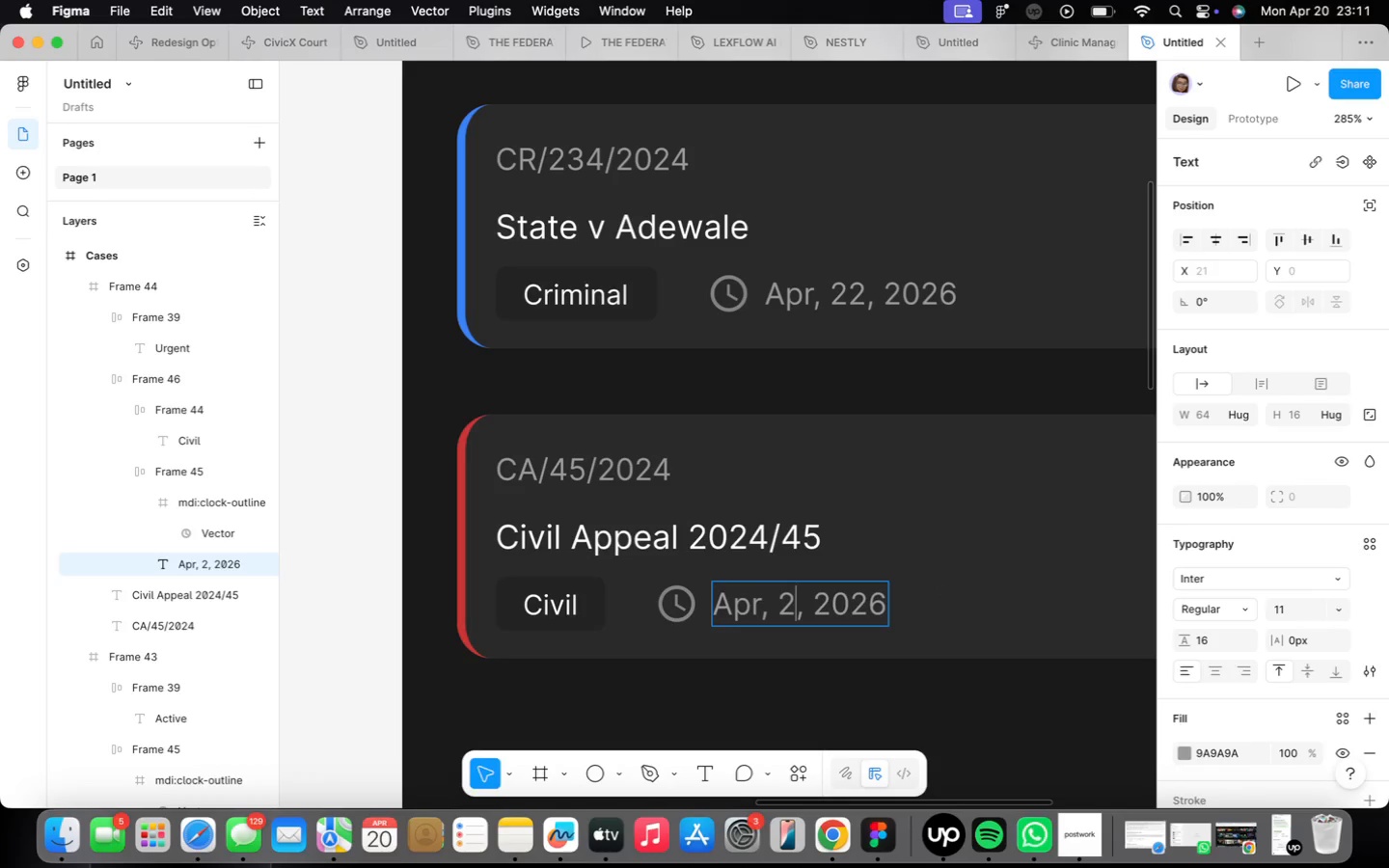 
key(0)
 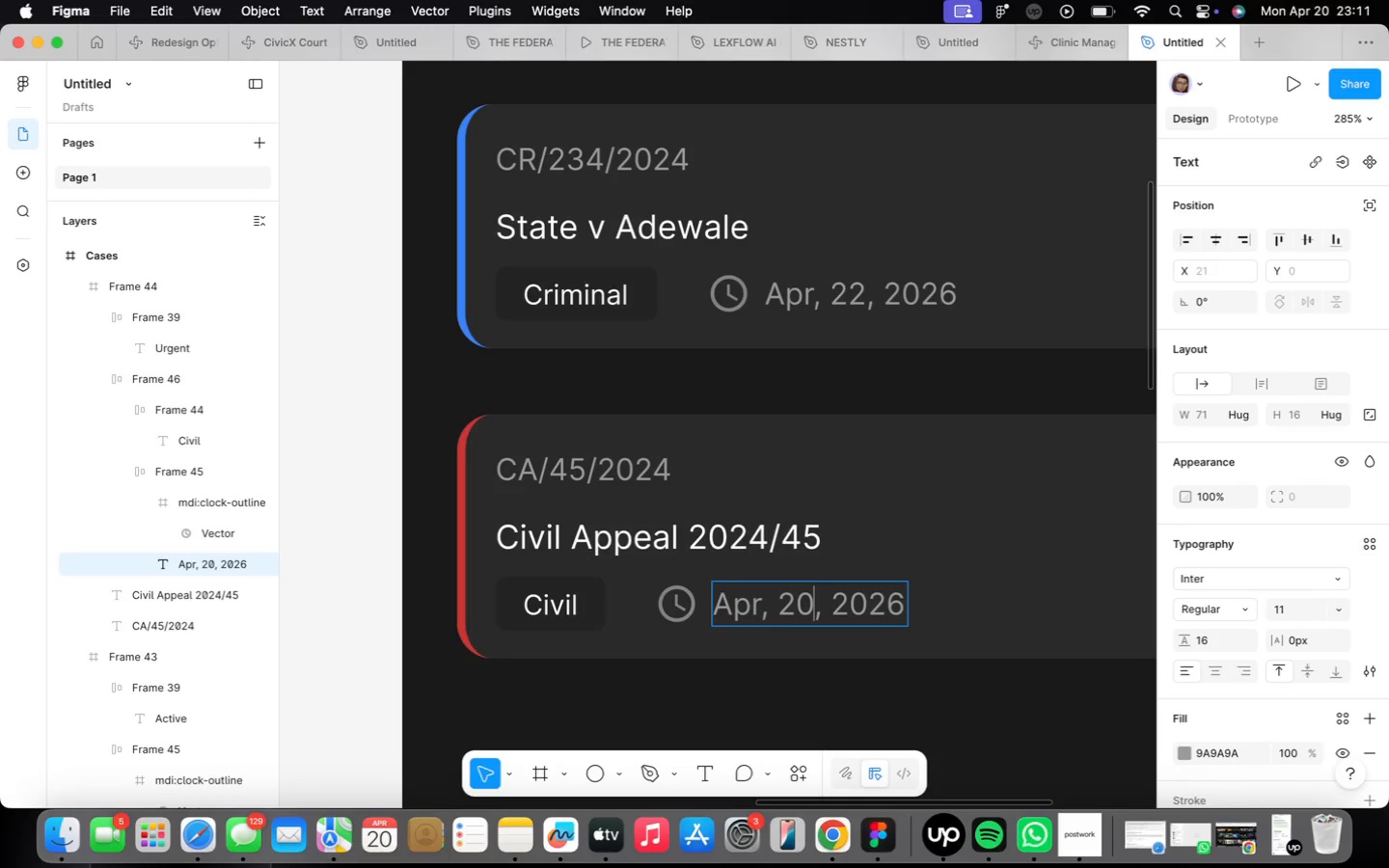 
key(ArrowRight)
 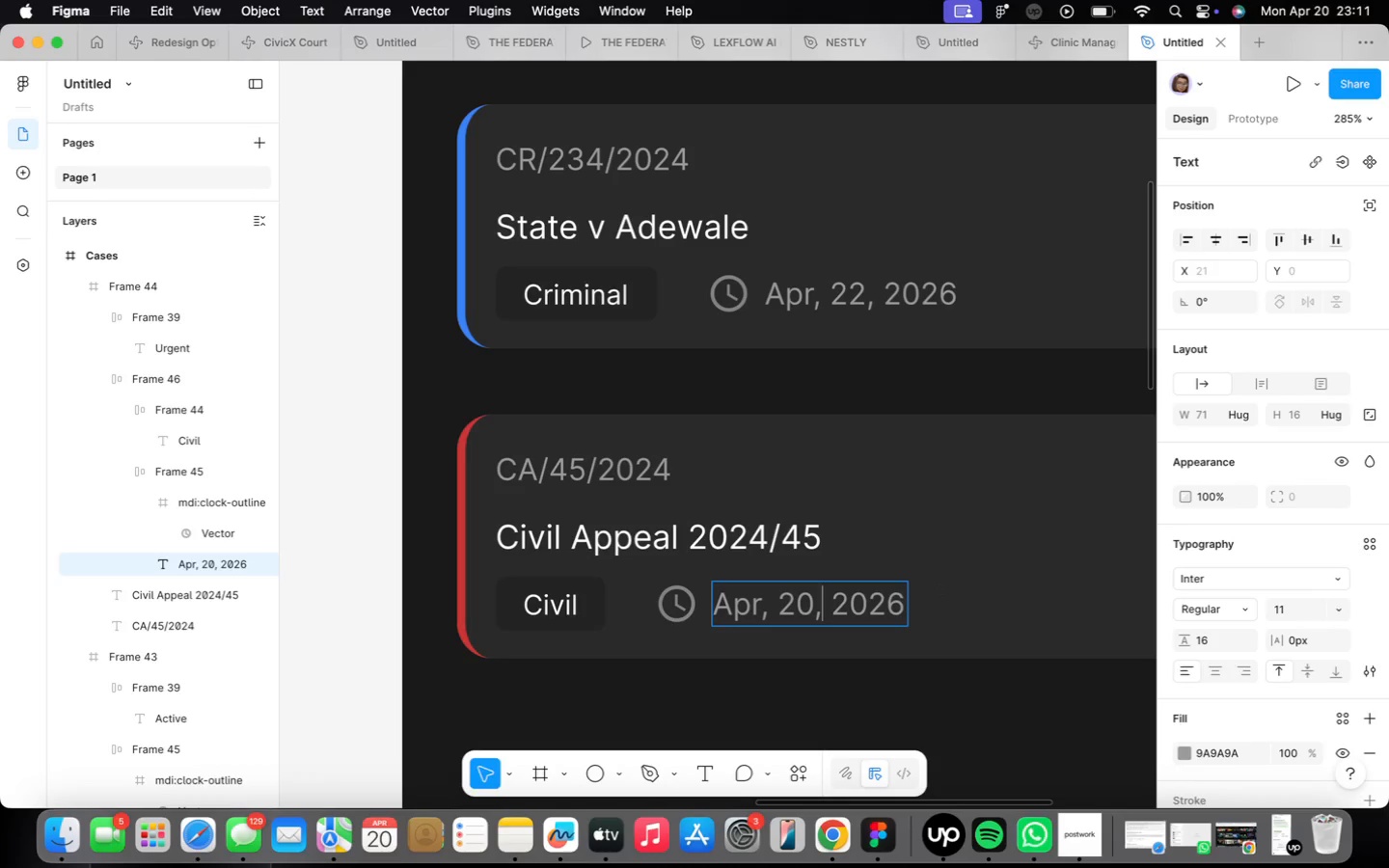 
key(Backspace)
 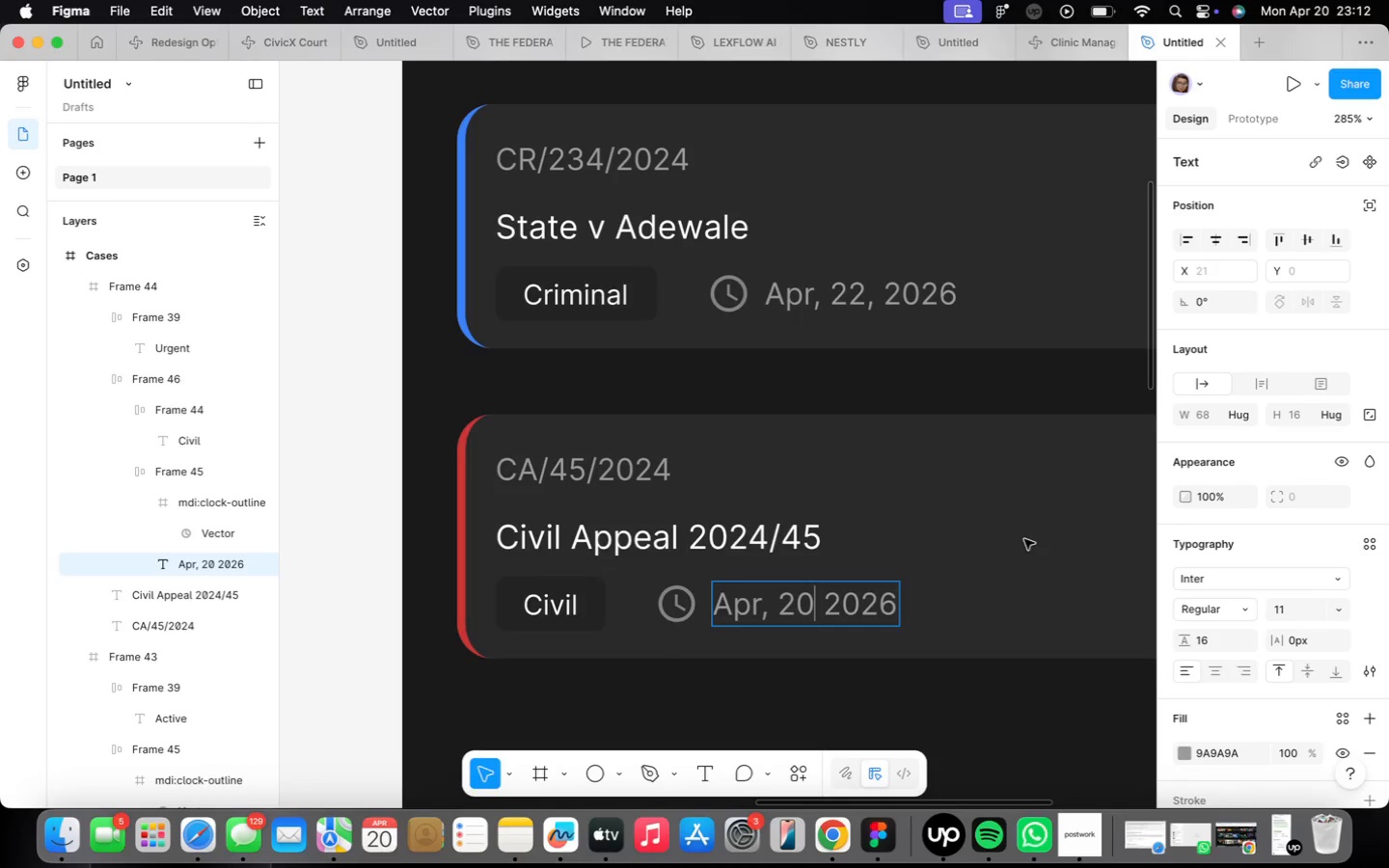 
scroll: coordinate [448, 554], scroll_direction: down, amount: 10.0
 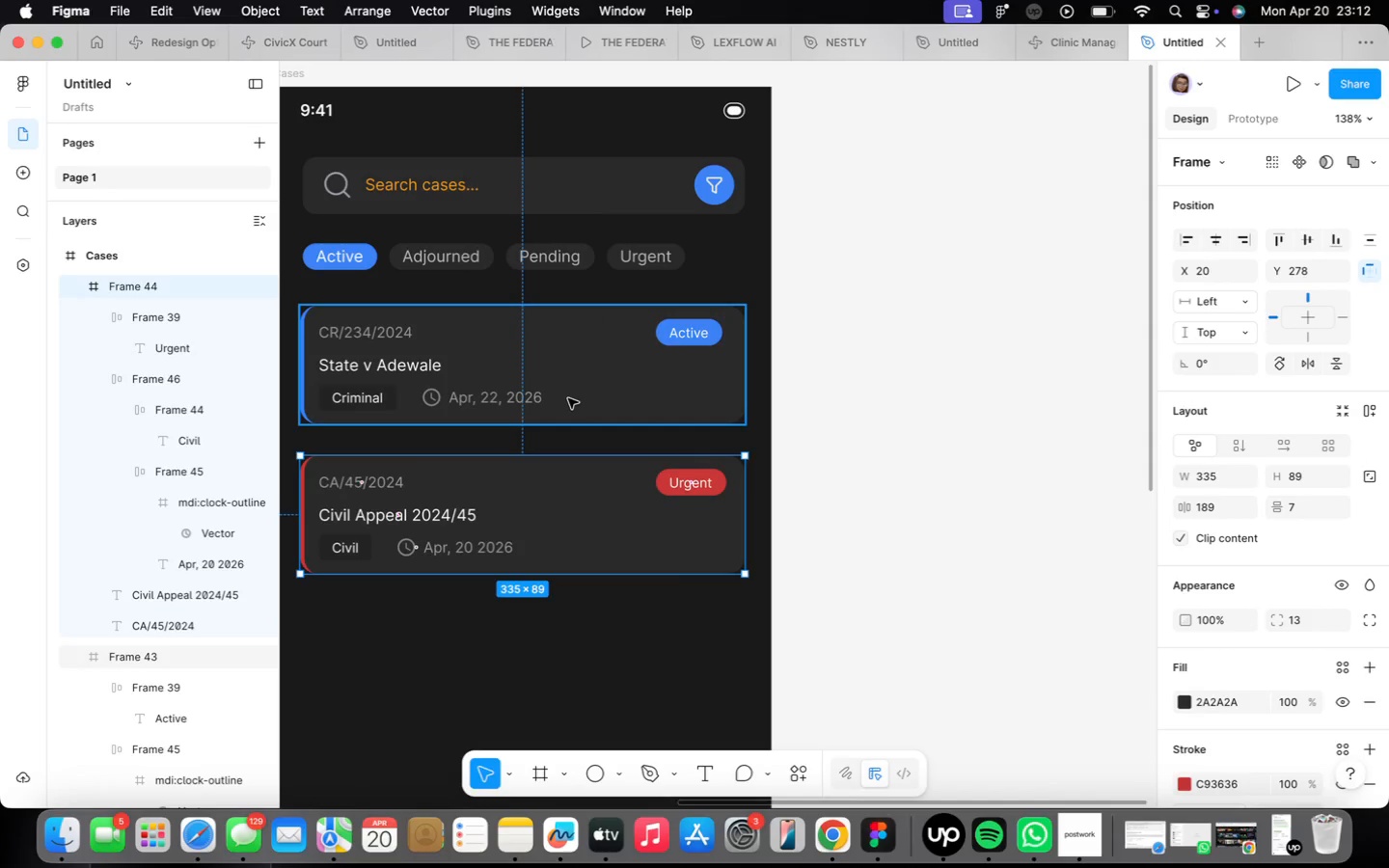 
hold_key(key=ShiftLeft, duration=0.32)
 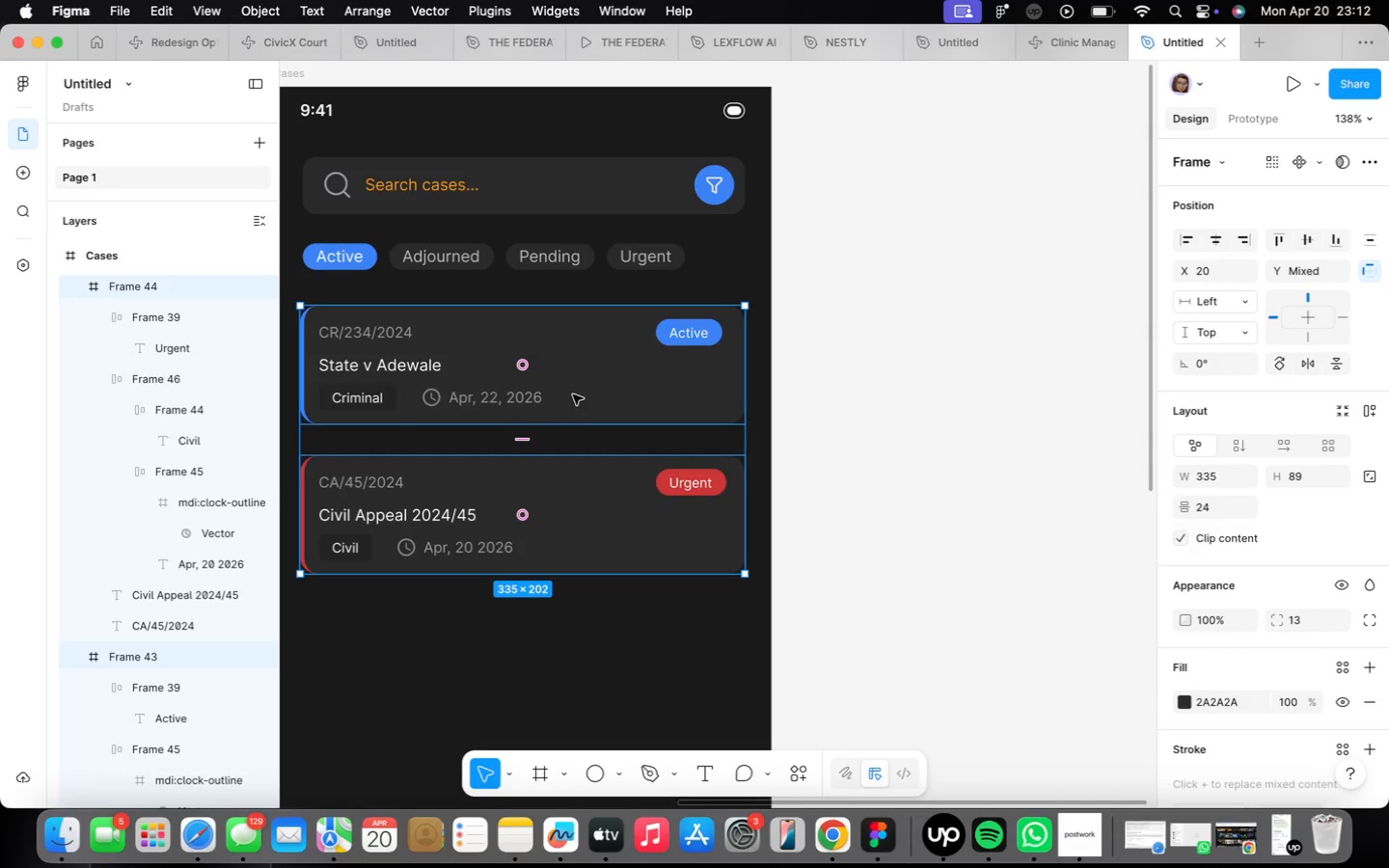 
key(Shift+ShiftLeft)
 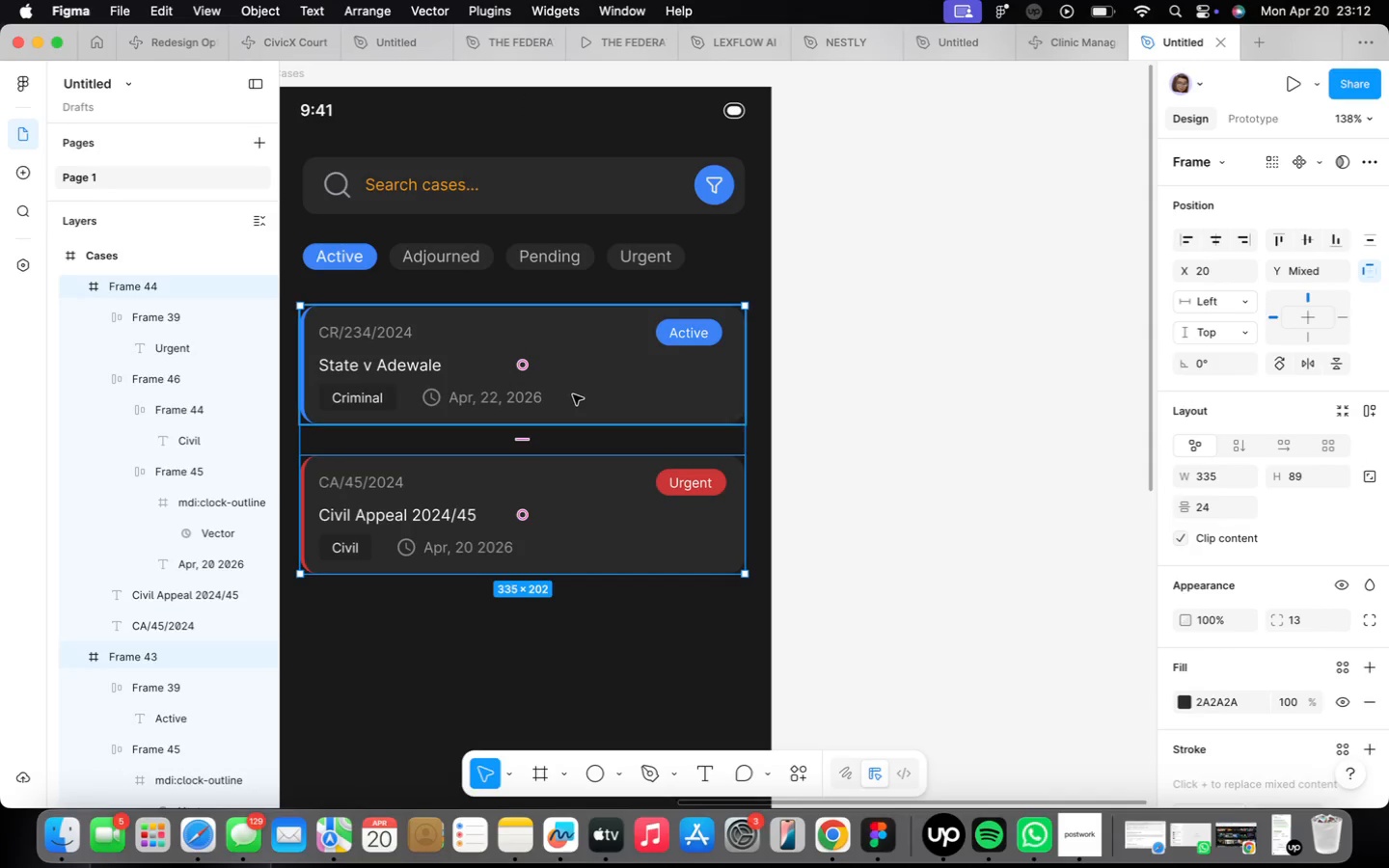 
key(Shift+A)
 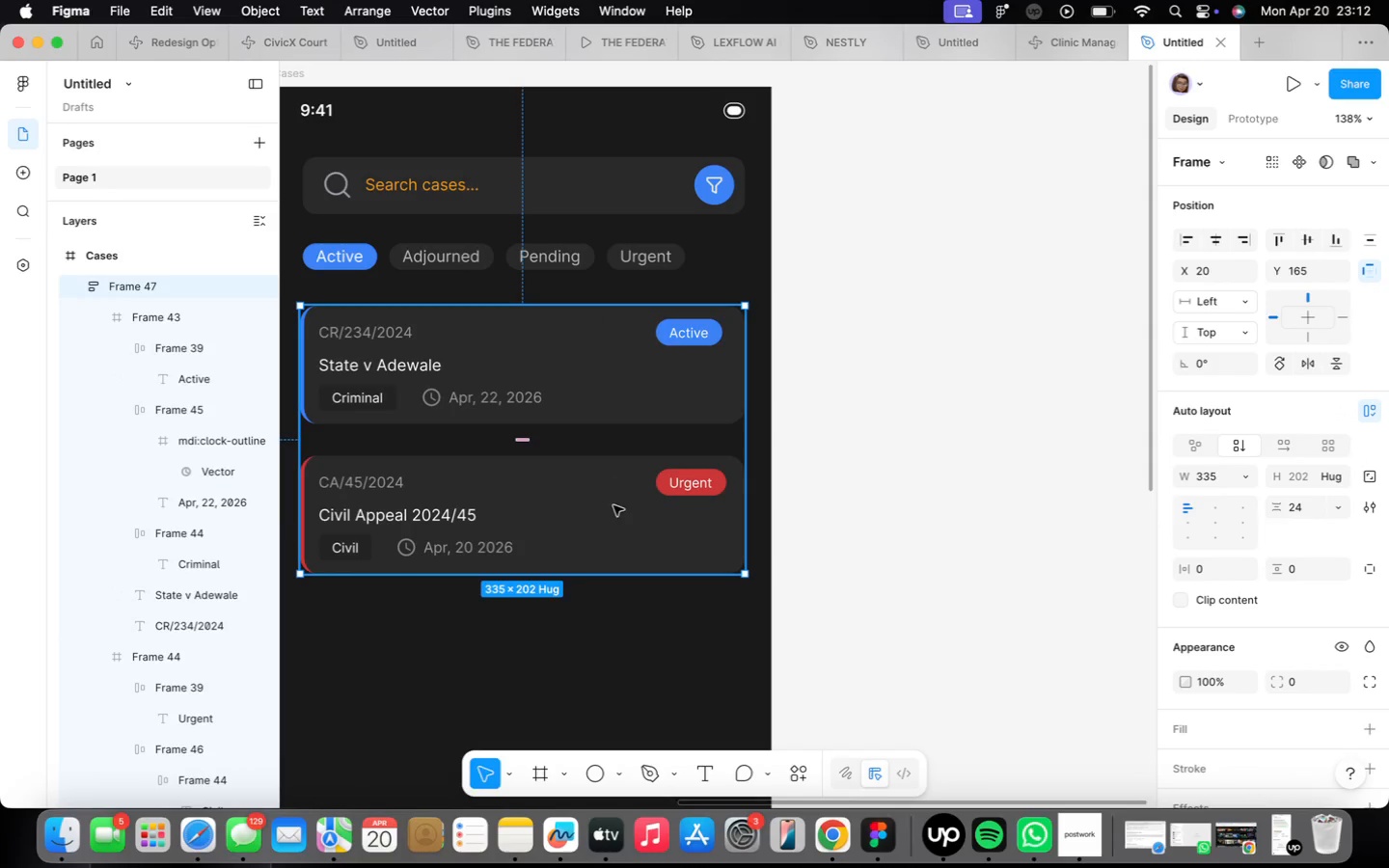 
double_click([613, 505])
 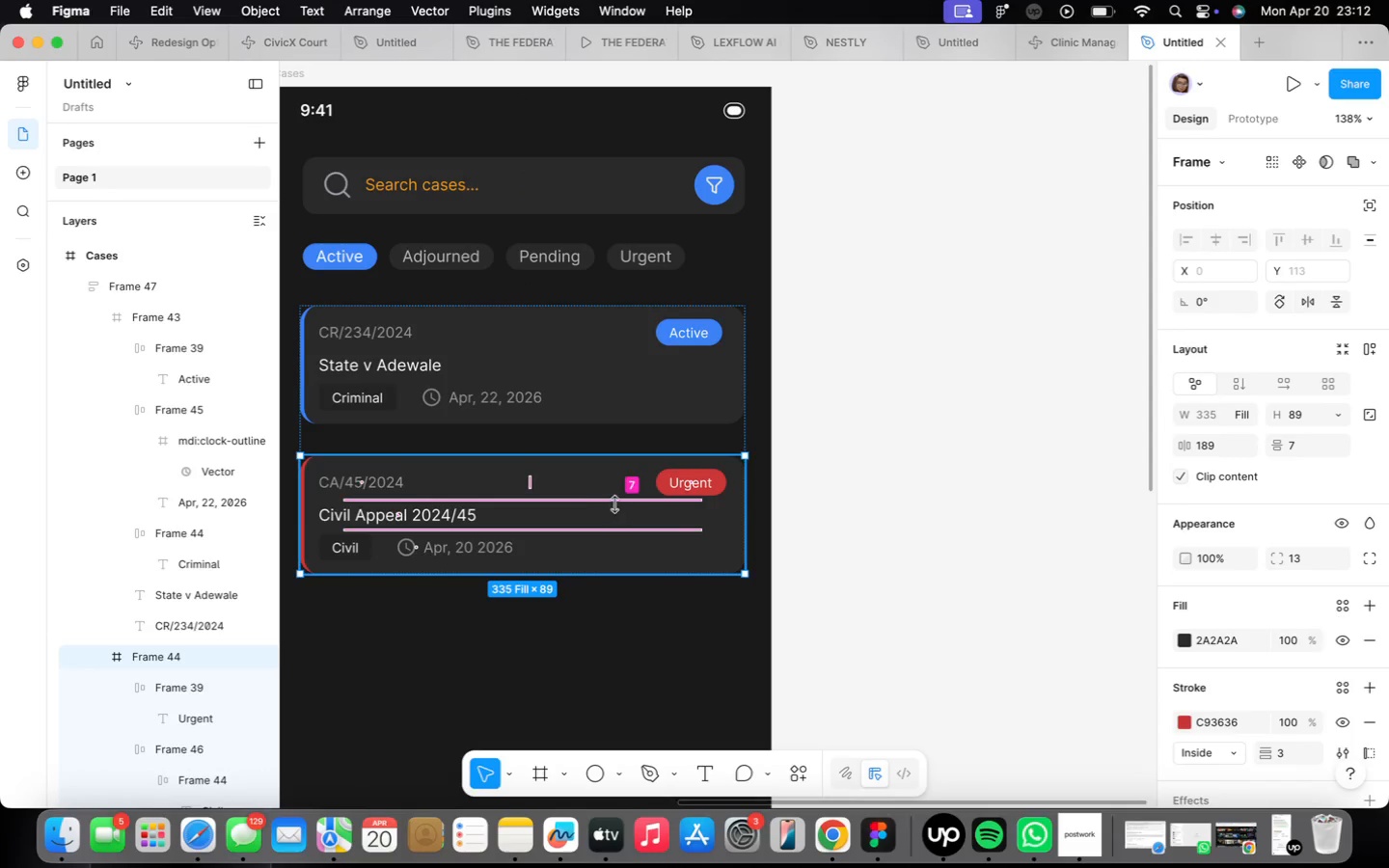 
key(Meta+D)
 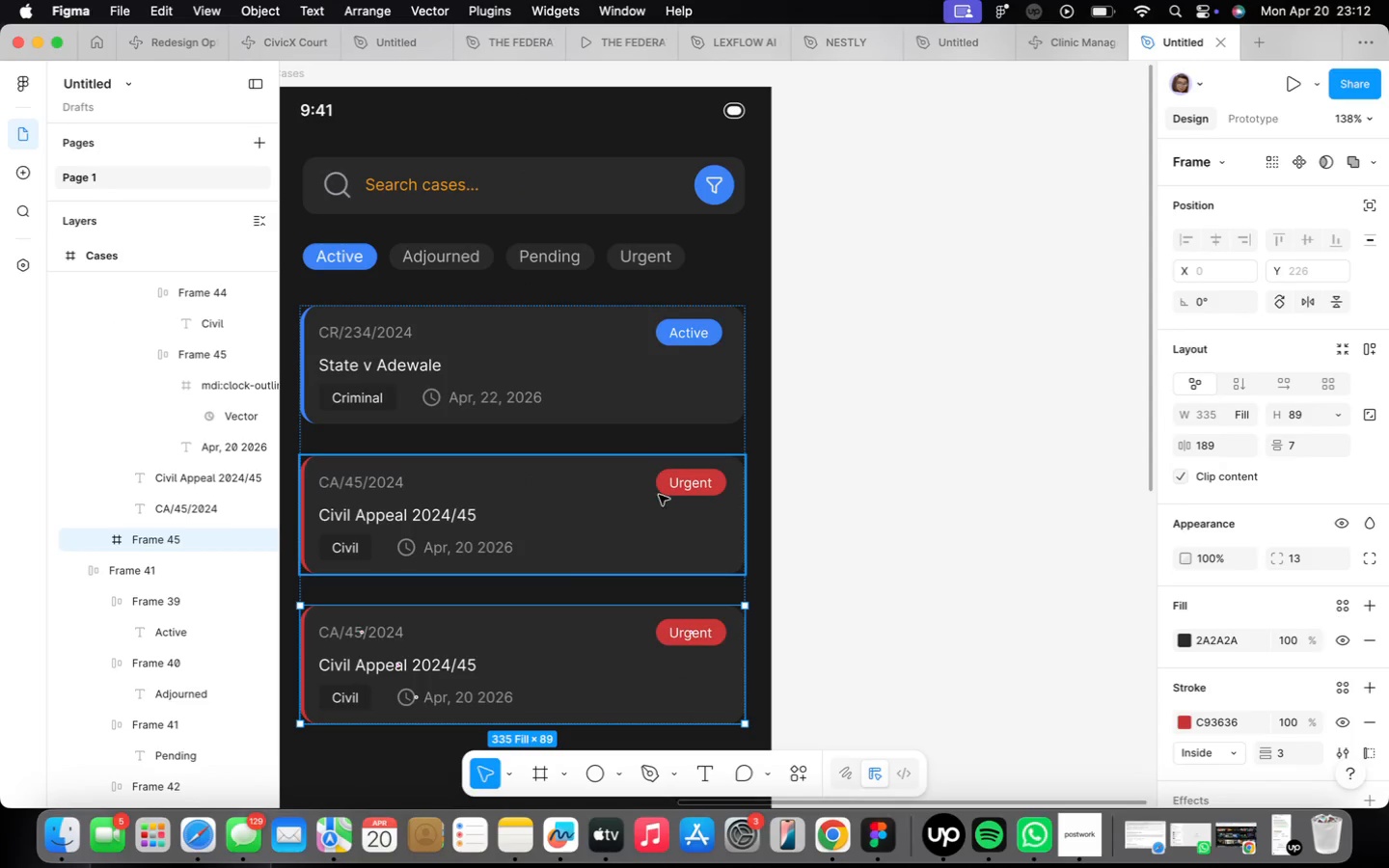 
left_click([810, 513])
 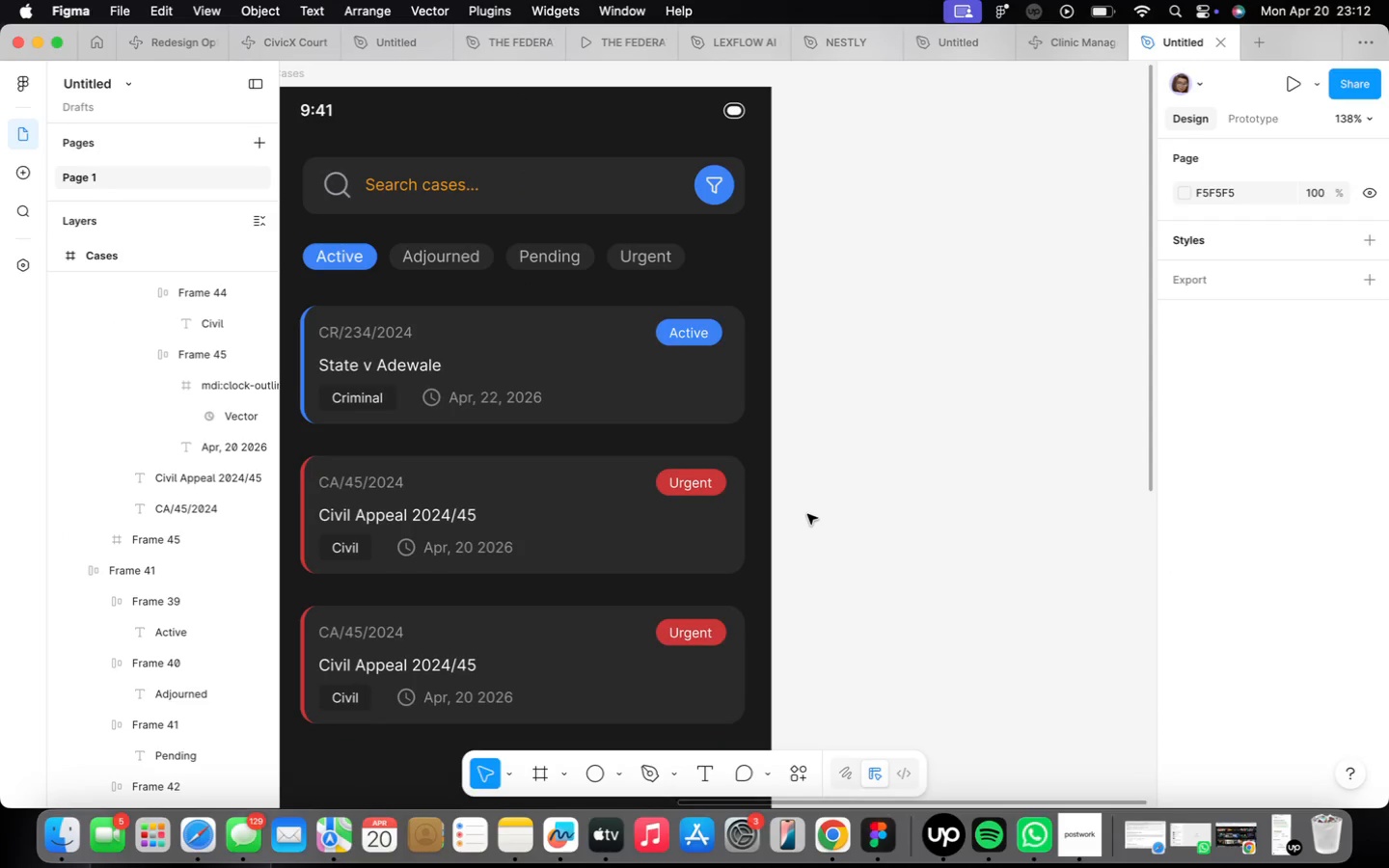 
left_click([701, 578])
 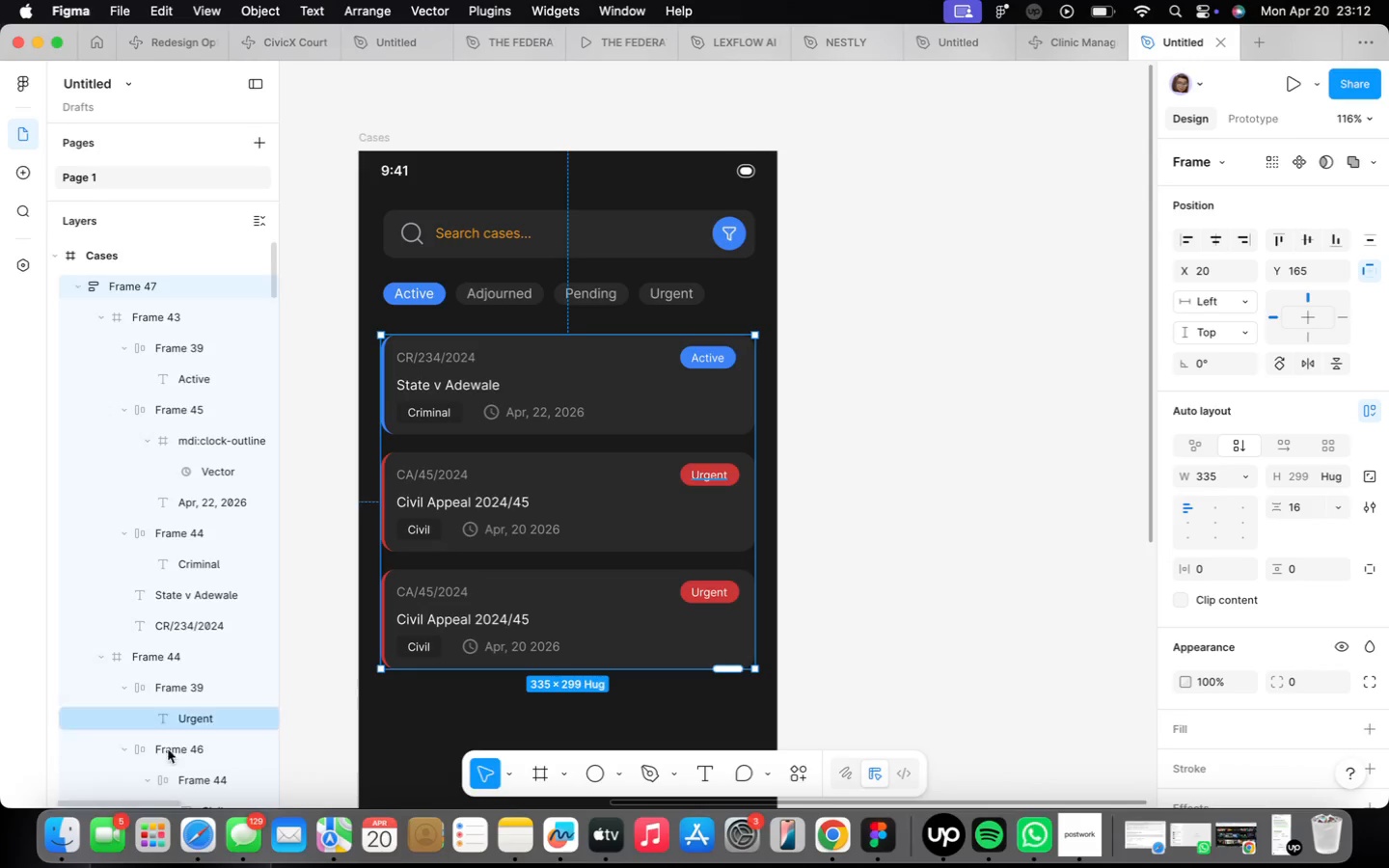 
scroll: coordinate [808, 490], scroll_direction: down, amount: 2.0
 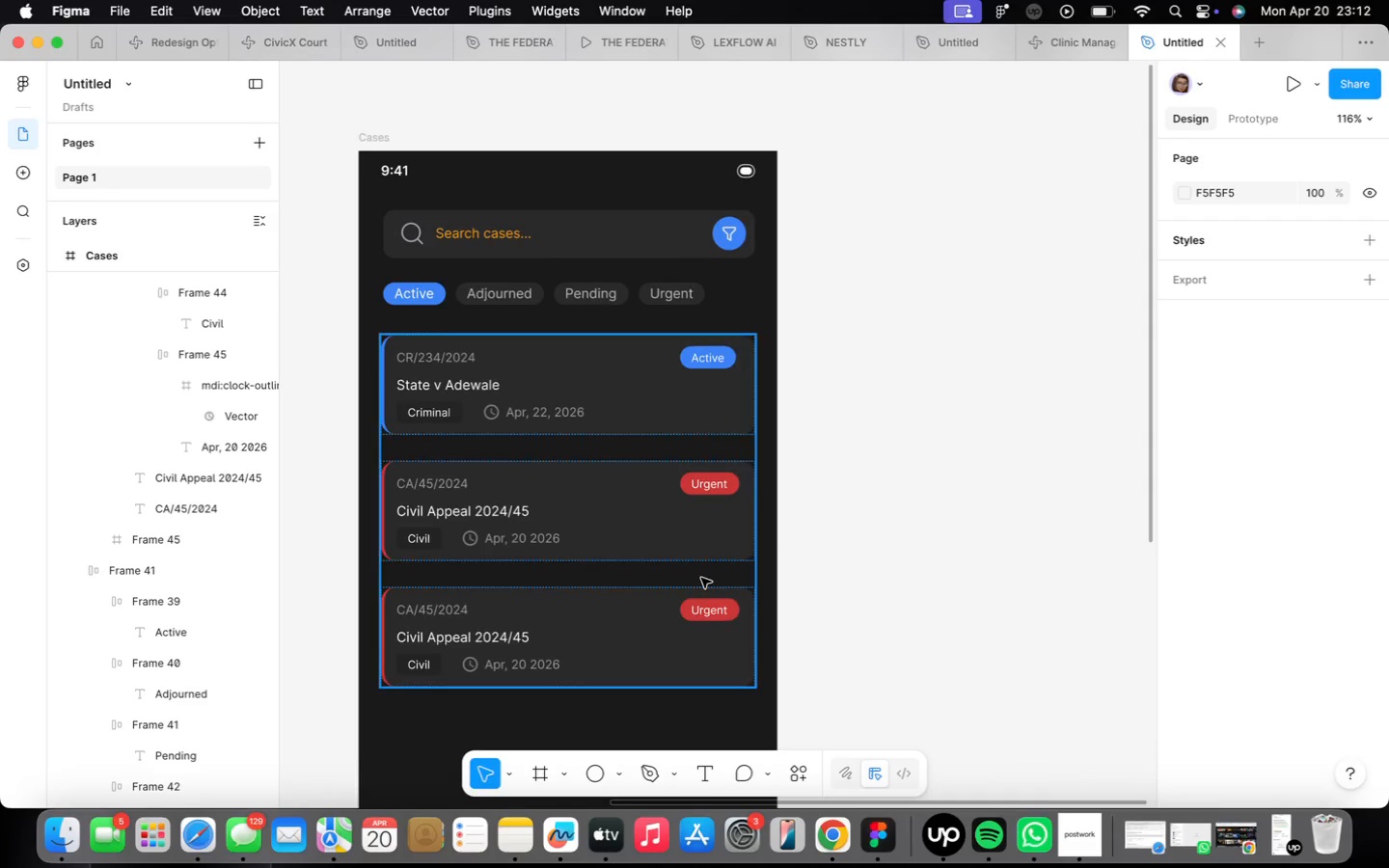 
wait(5.8)
 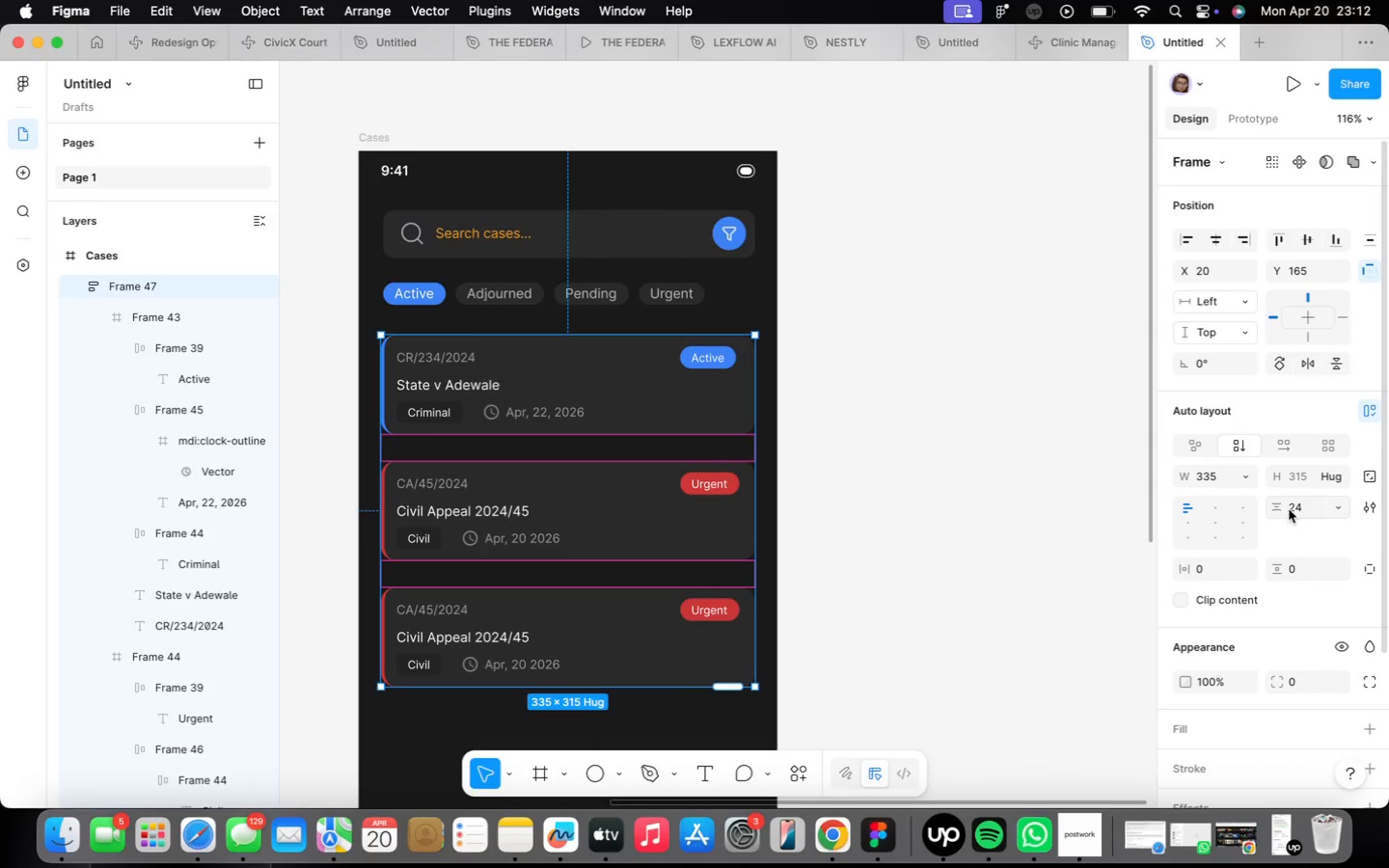 
double_click([533, 512])
 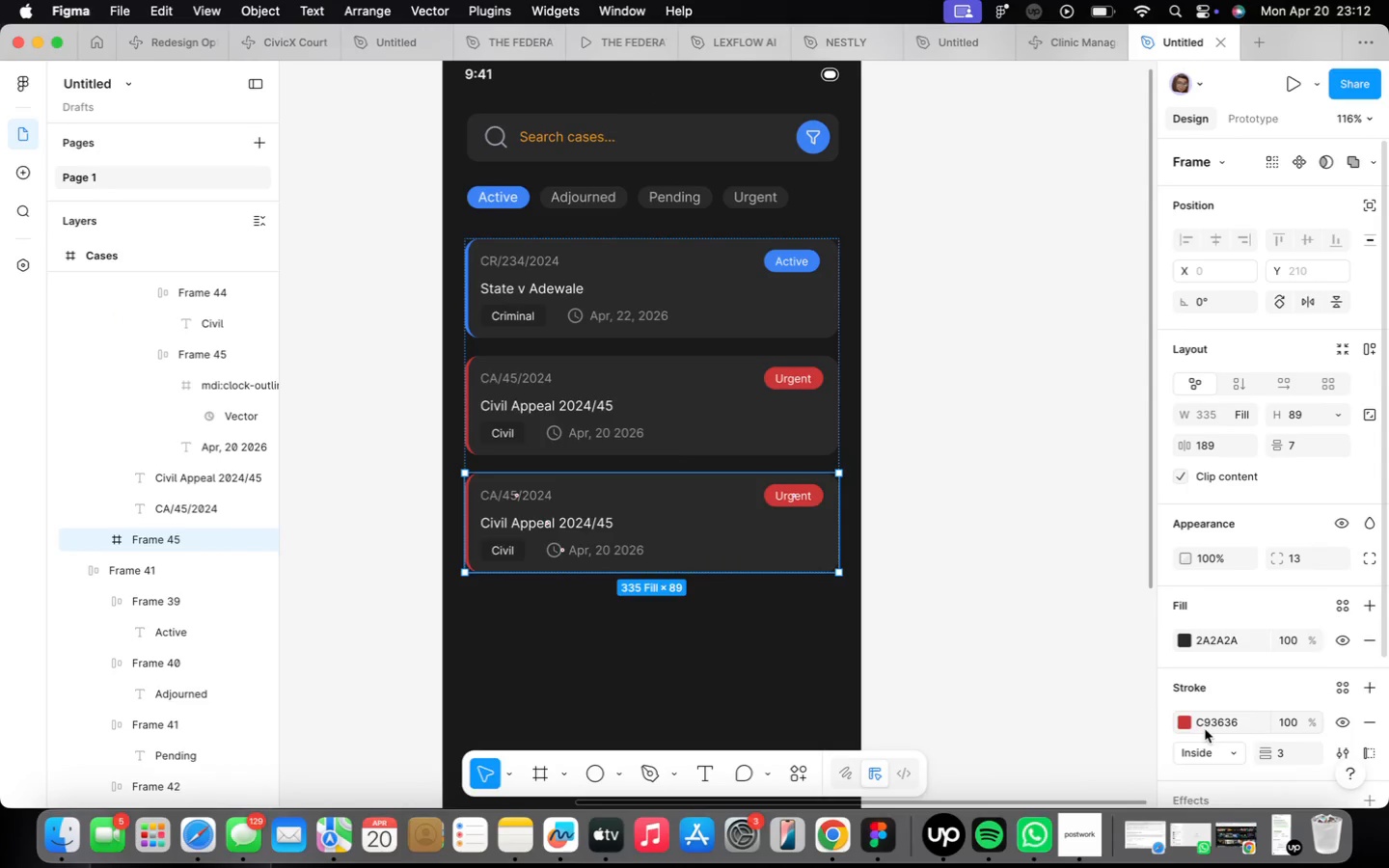 
left_click([1190, 721])
 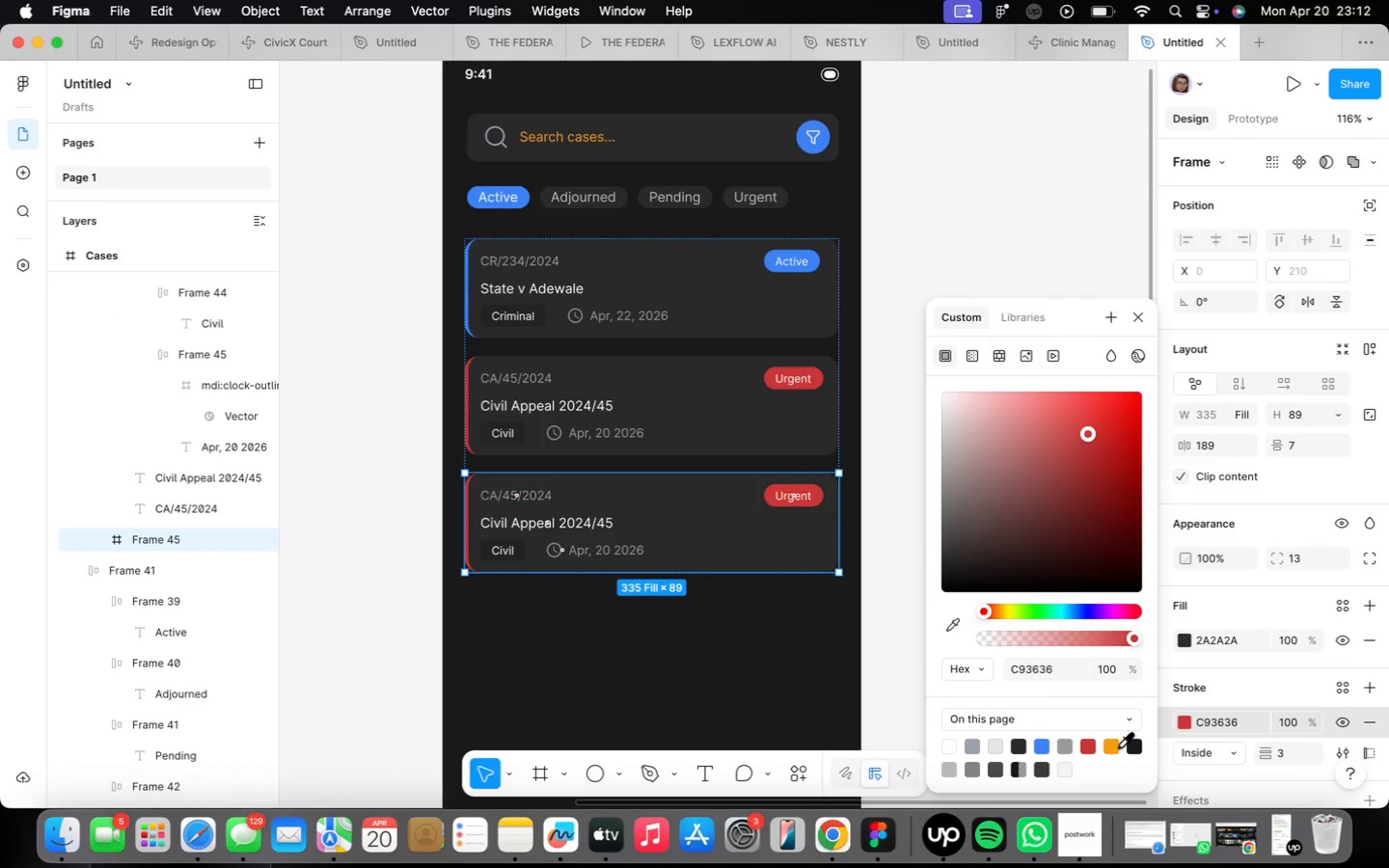 
left_click([1113, 746])
 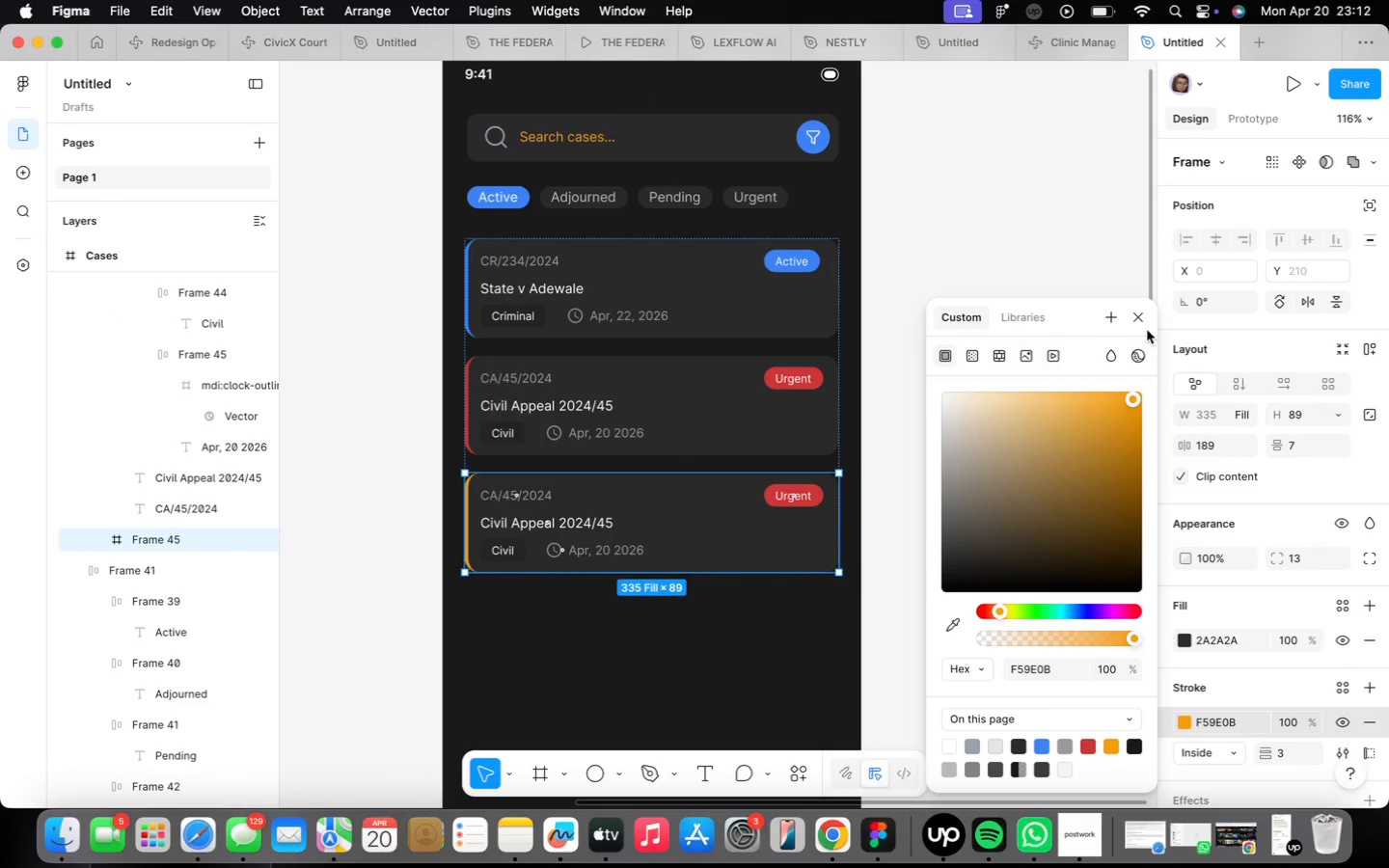 
left_click([1143, 320])
 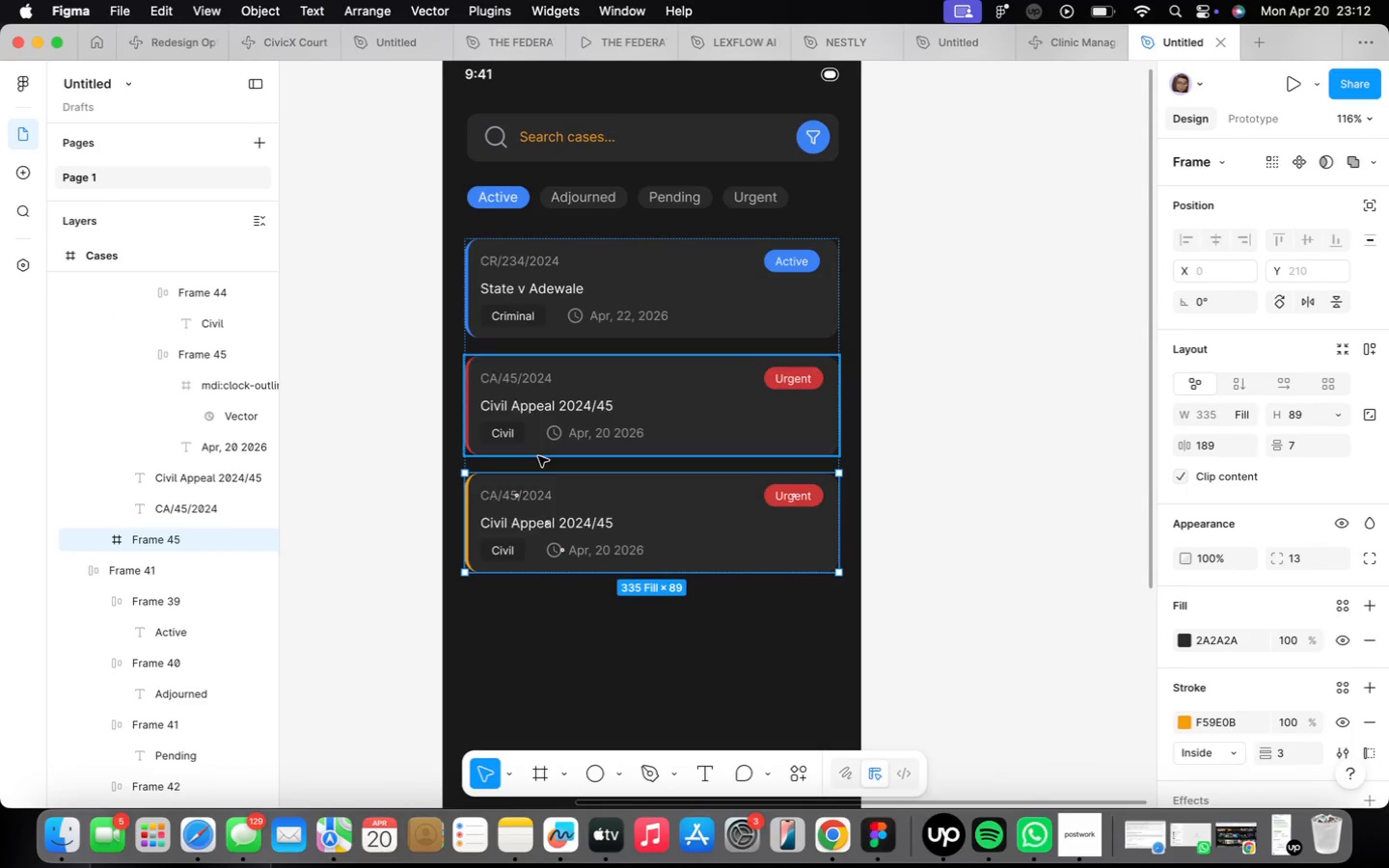 
scroll: coordinate [558, 484], scroll_direction: up, amount: 6.0
 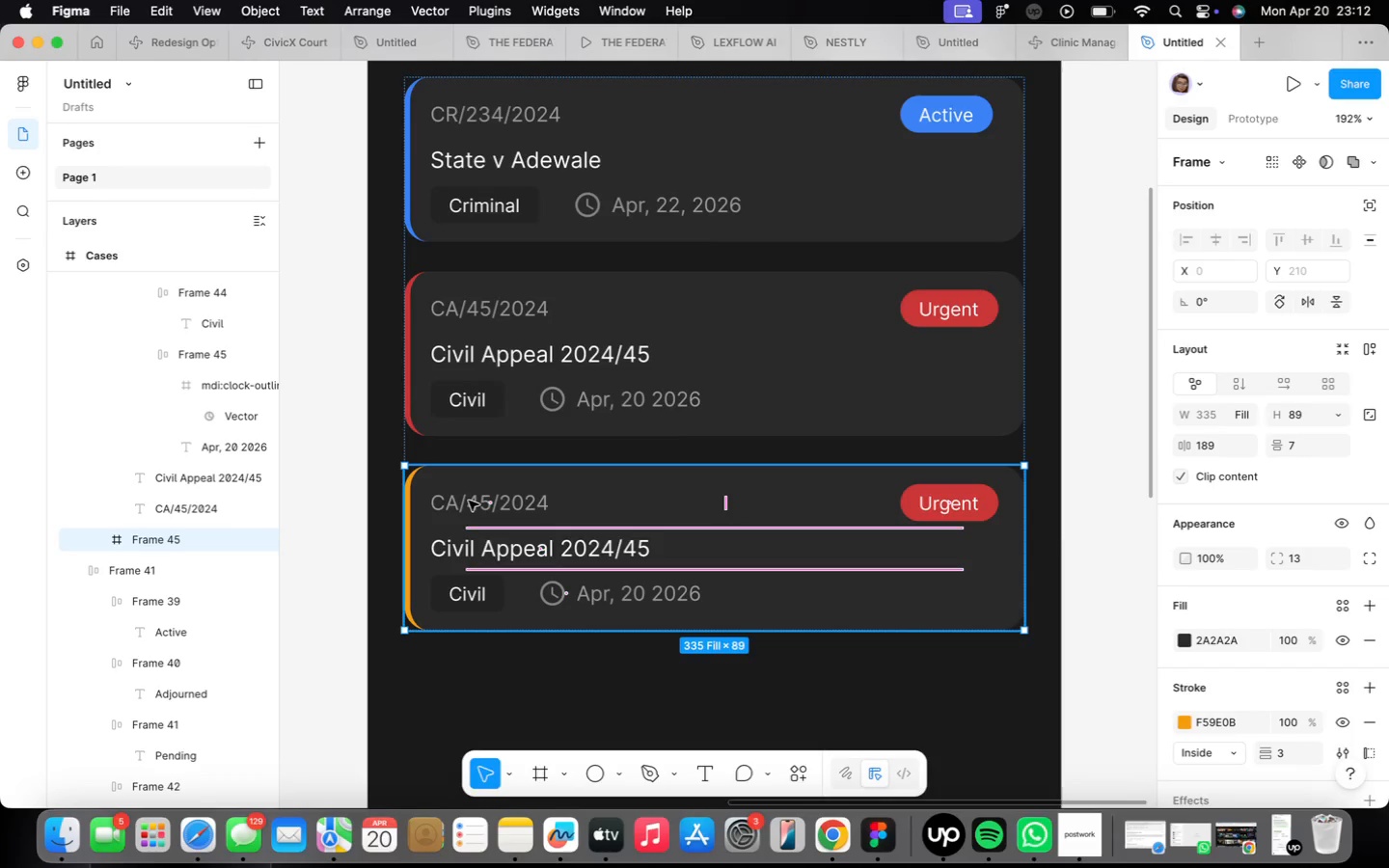 
double_click([469, 501])
 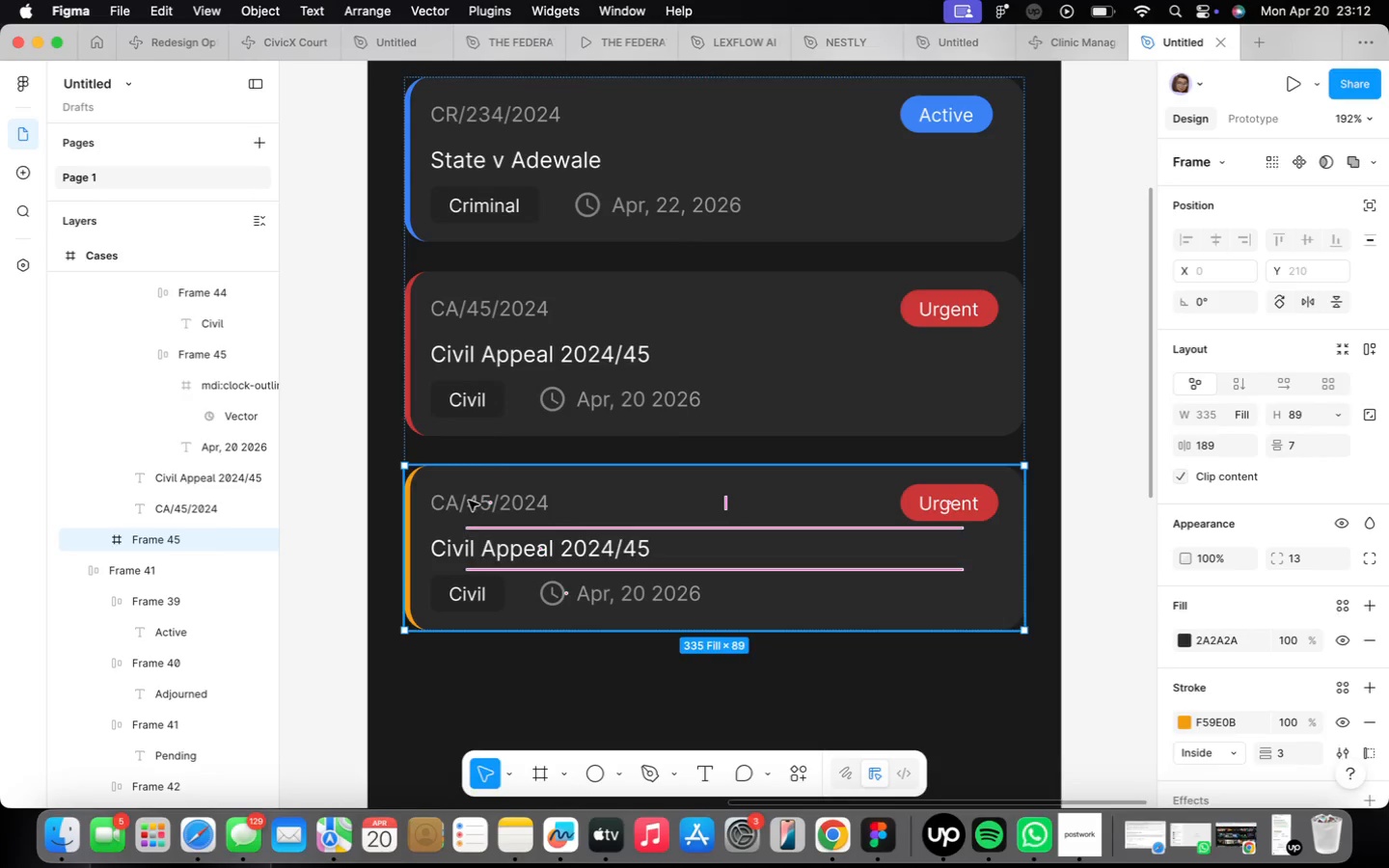 
triple_click([469, 501])
 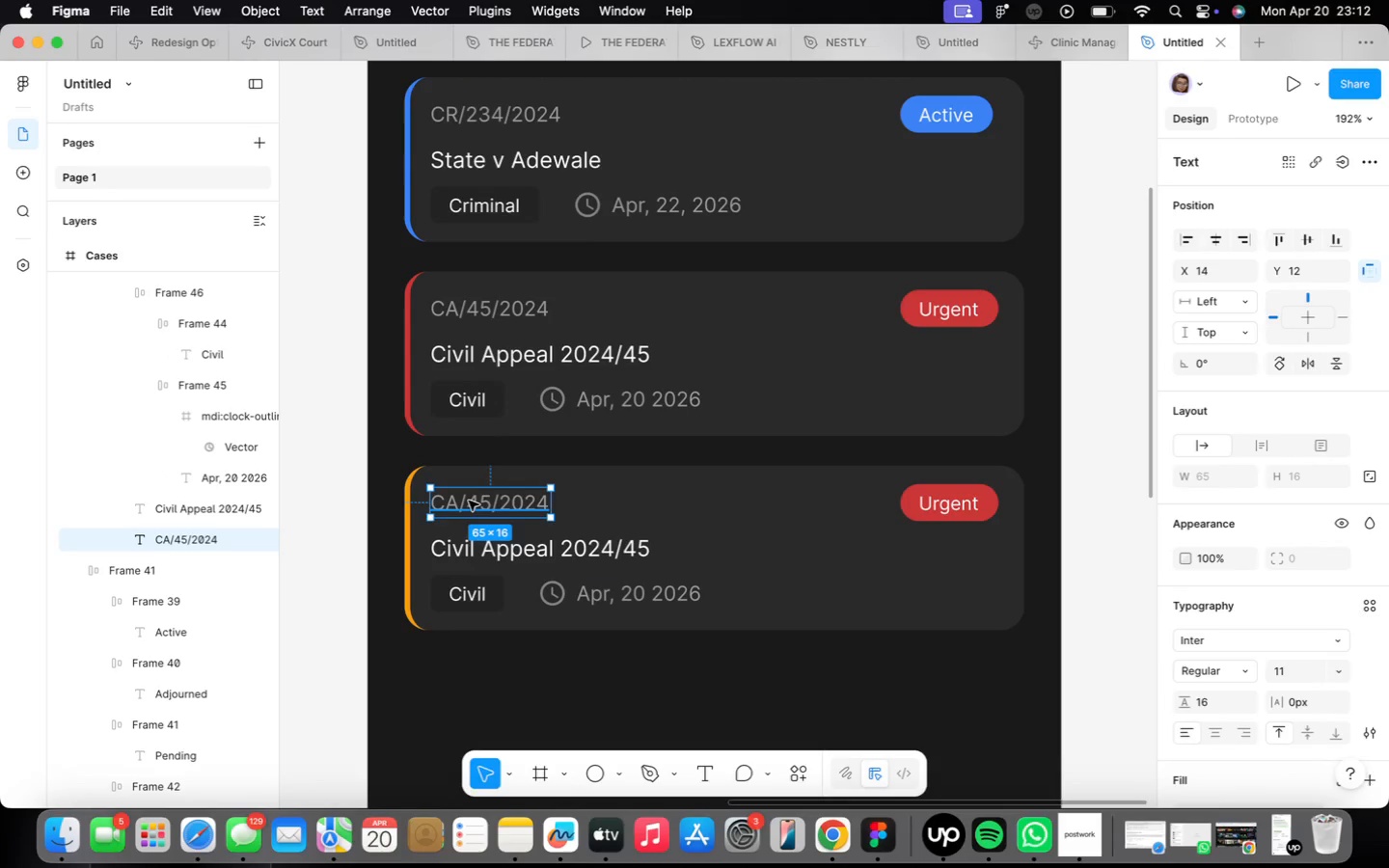 
triple_click([469, 501])
 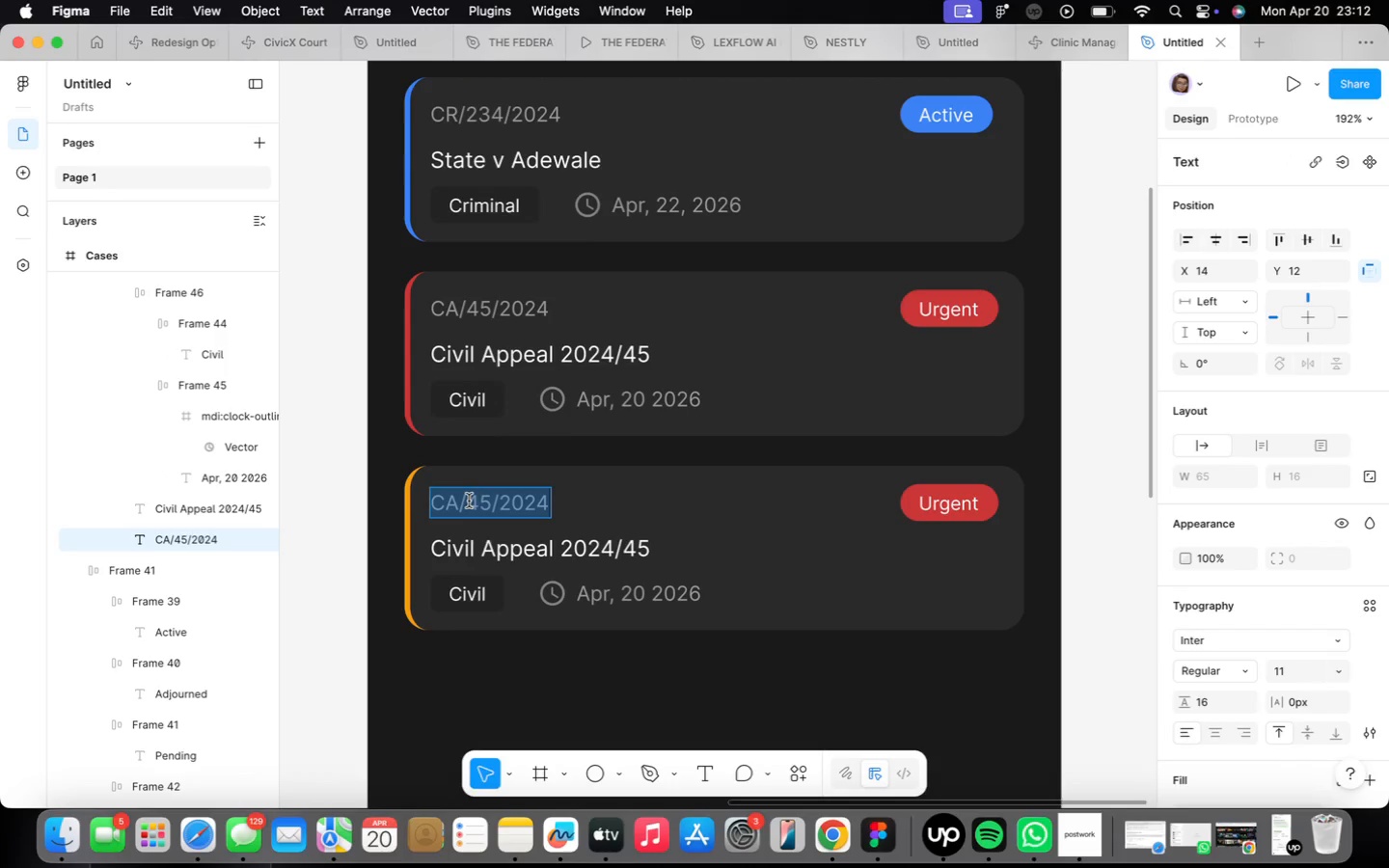 
type(CR/892)
 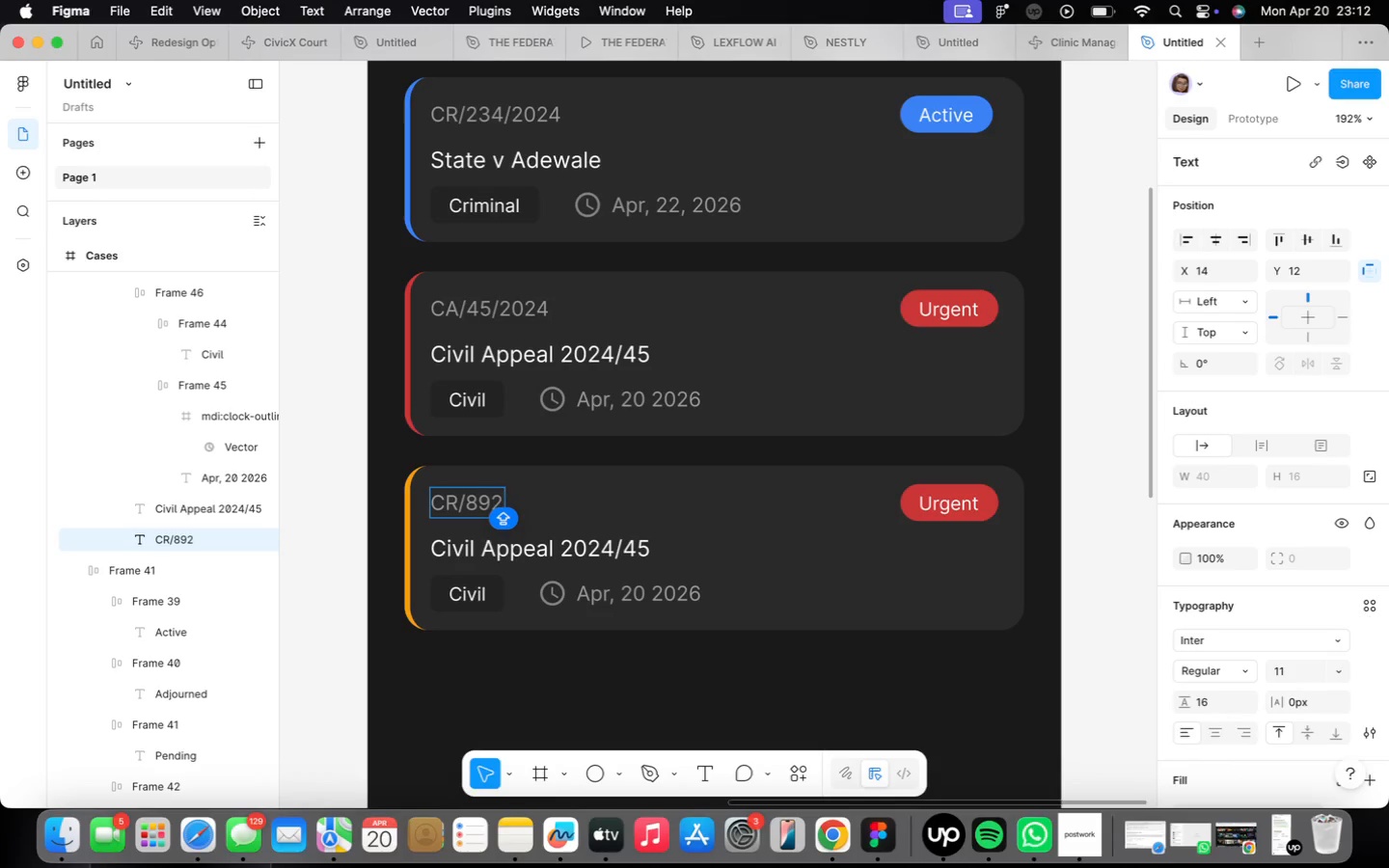 
wait(12.77)
 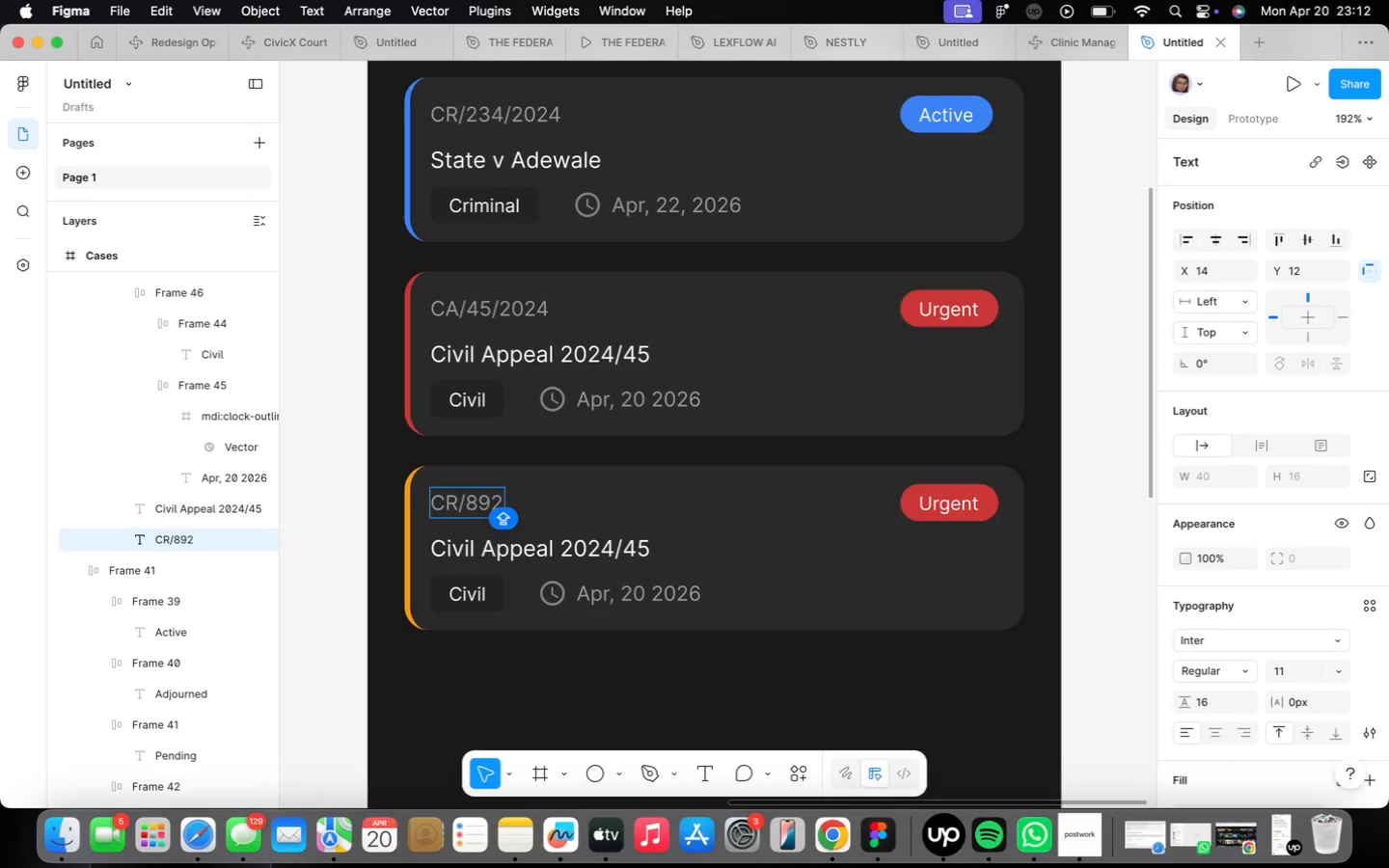 
type(2024)
 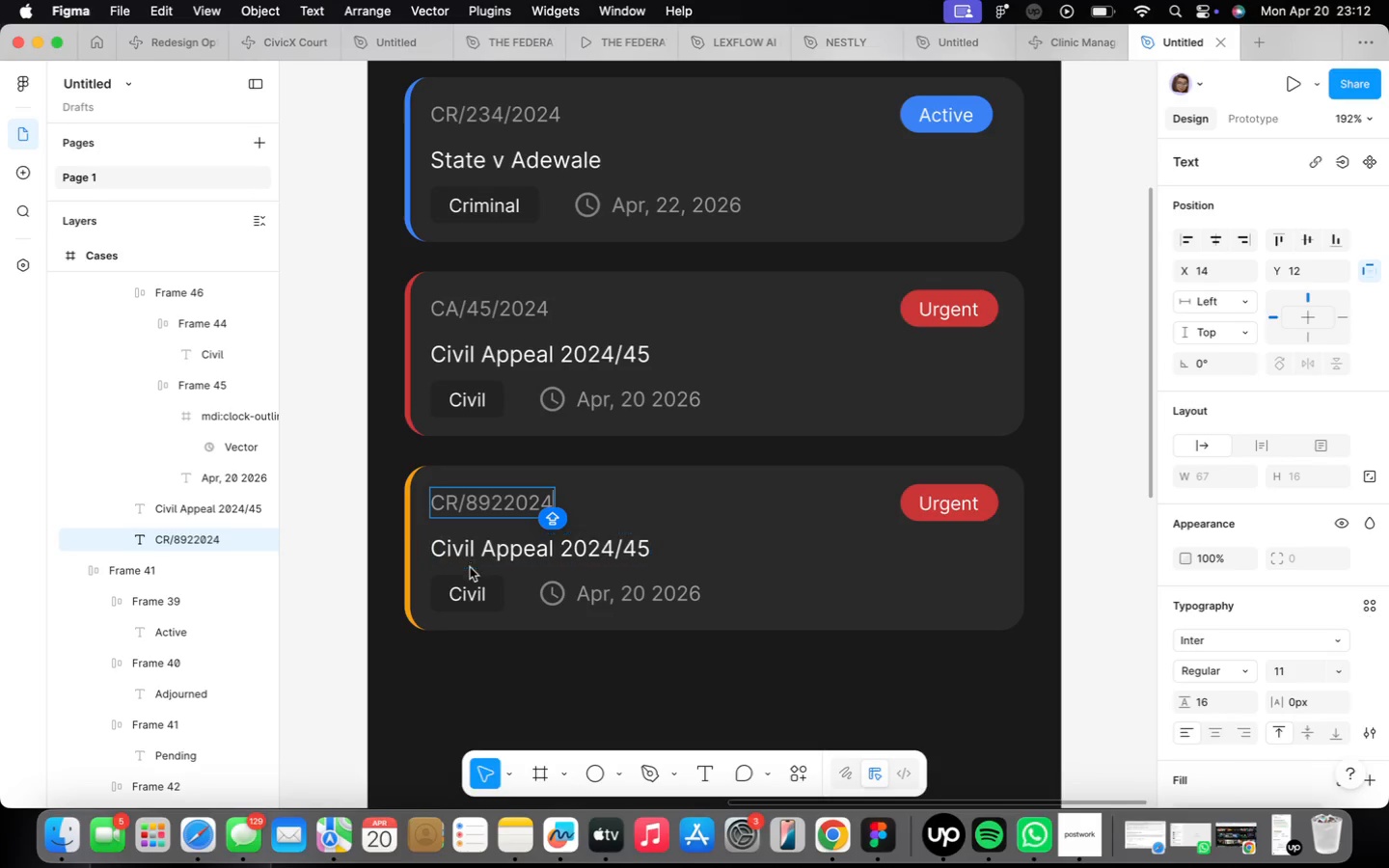 
left_click([501, 554])
 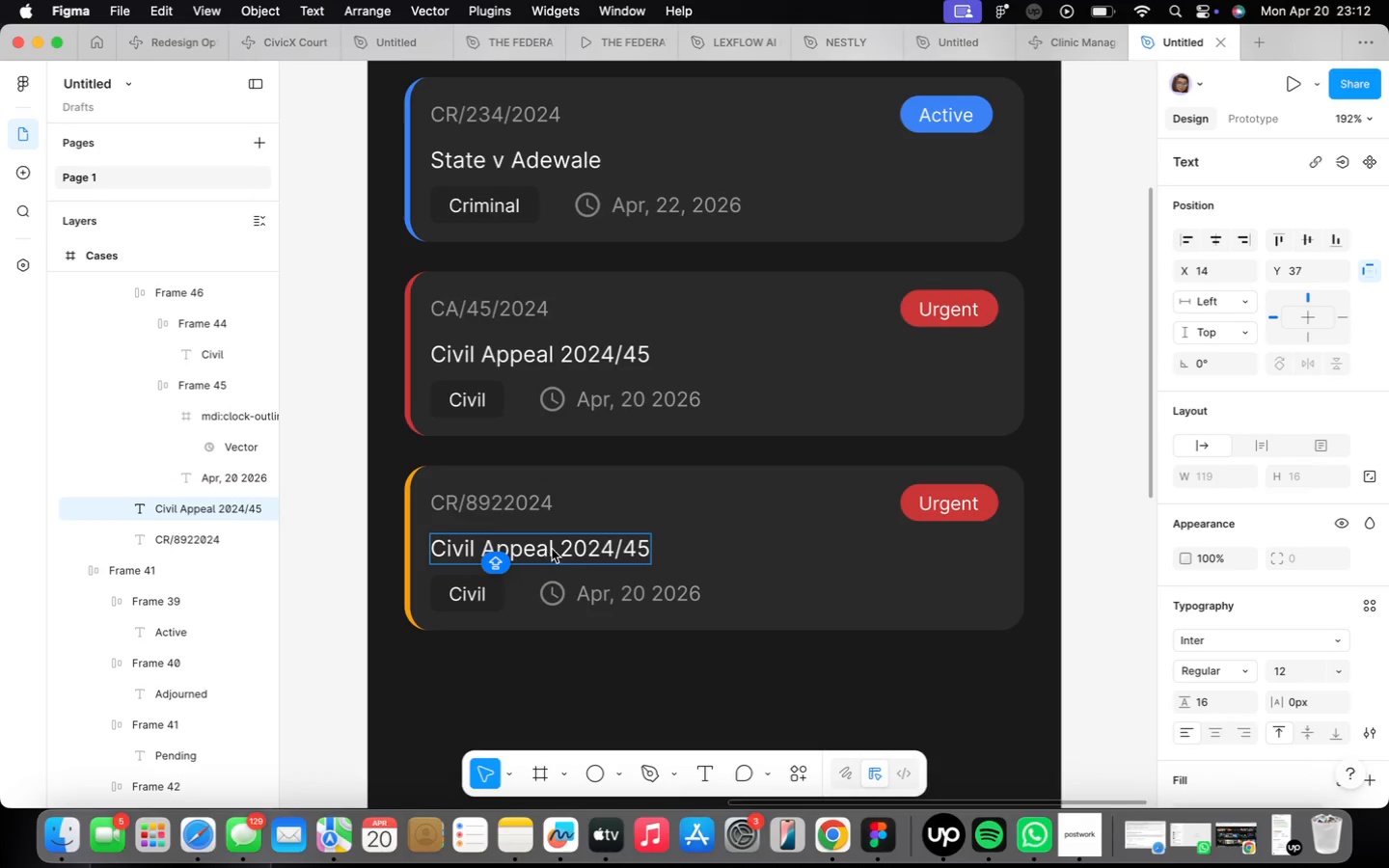 
left_click_drag(start_coordinate=[552, 549], to_coordinate=[416, 546])
 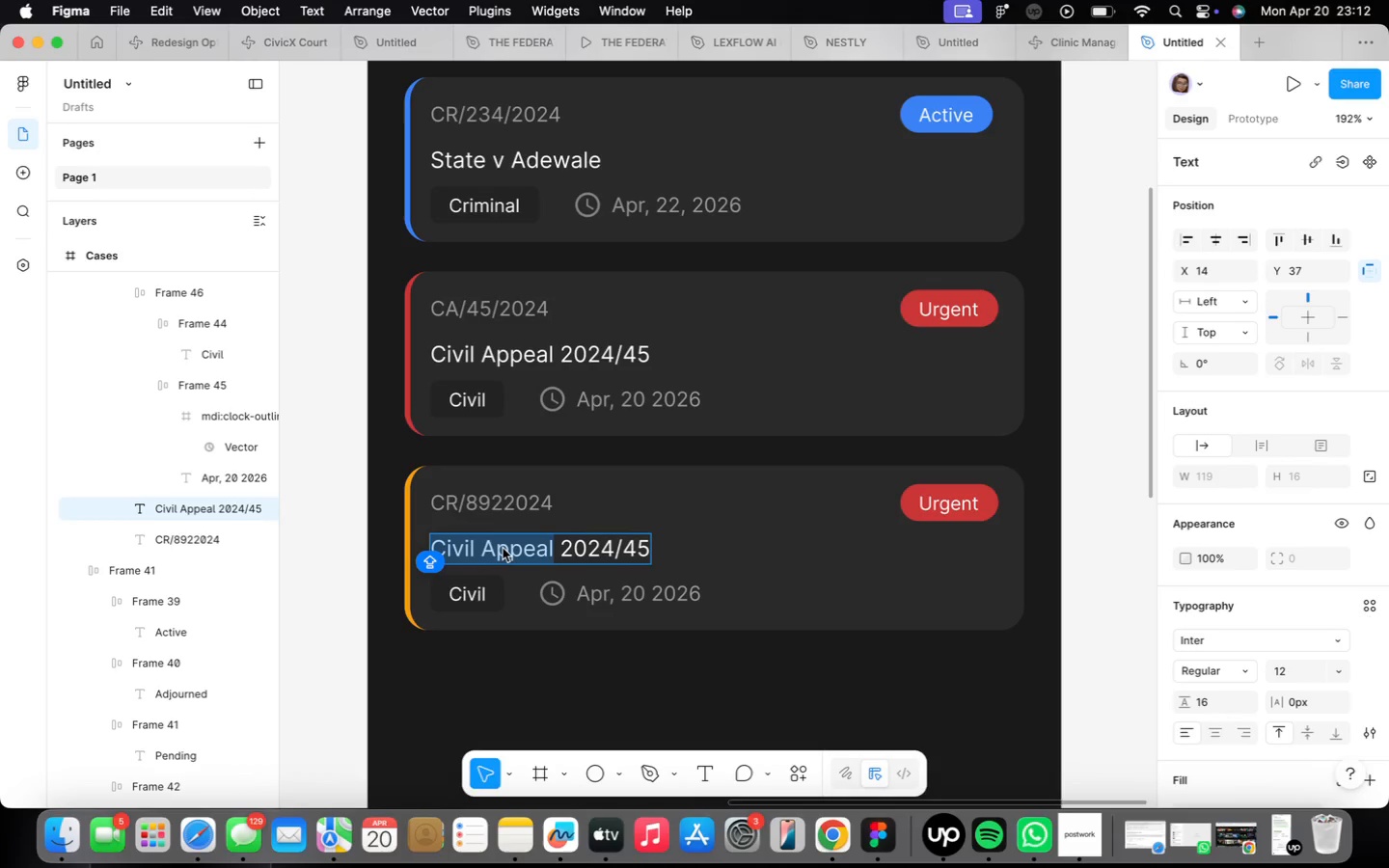 
type(Criminal Case)
 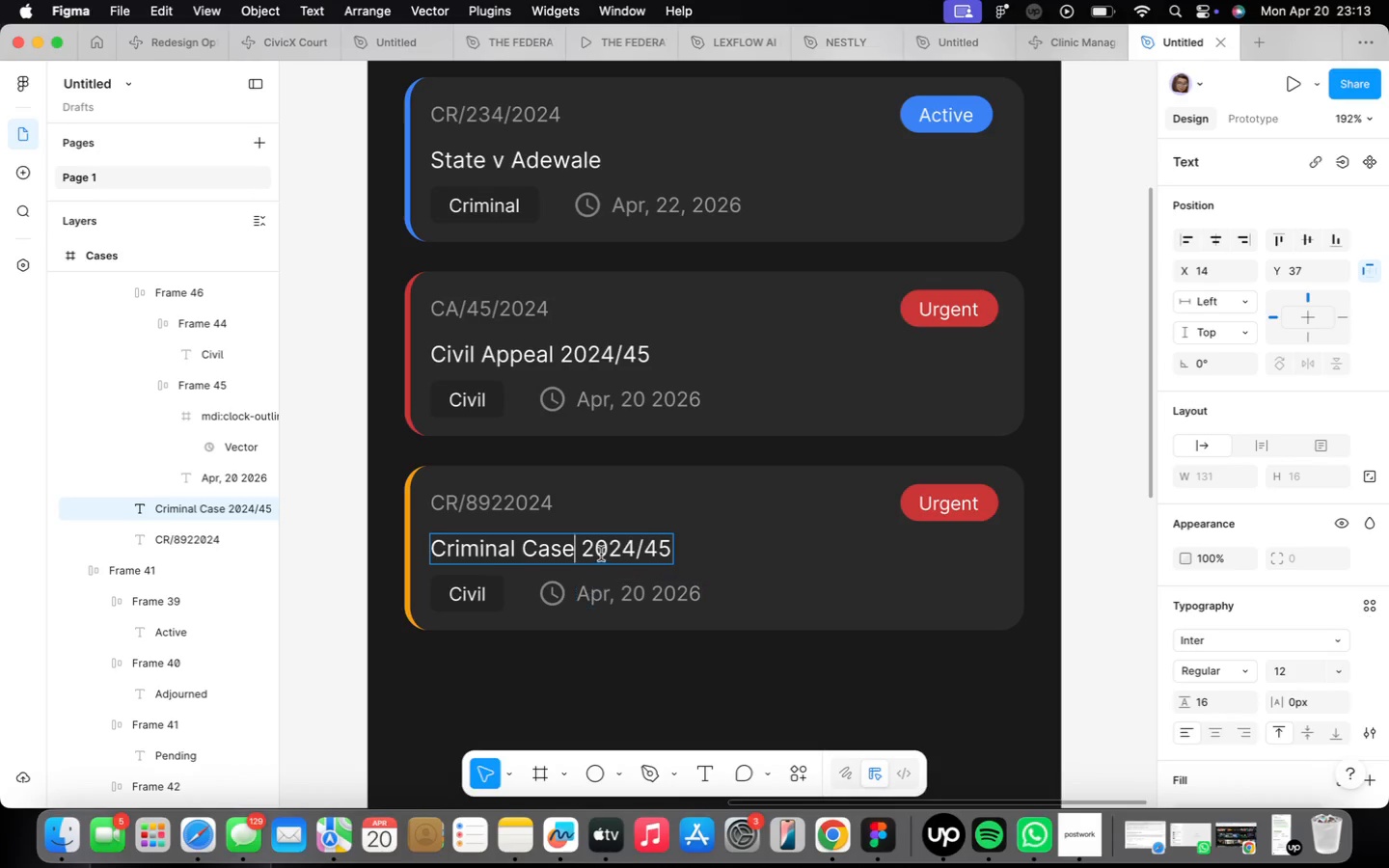 
left_click_drag(start_coordinate=[584, 553], to_coordinate=[717, 539])
 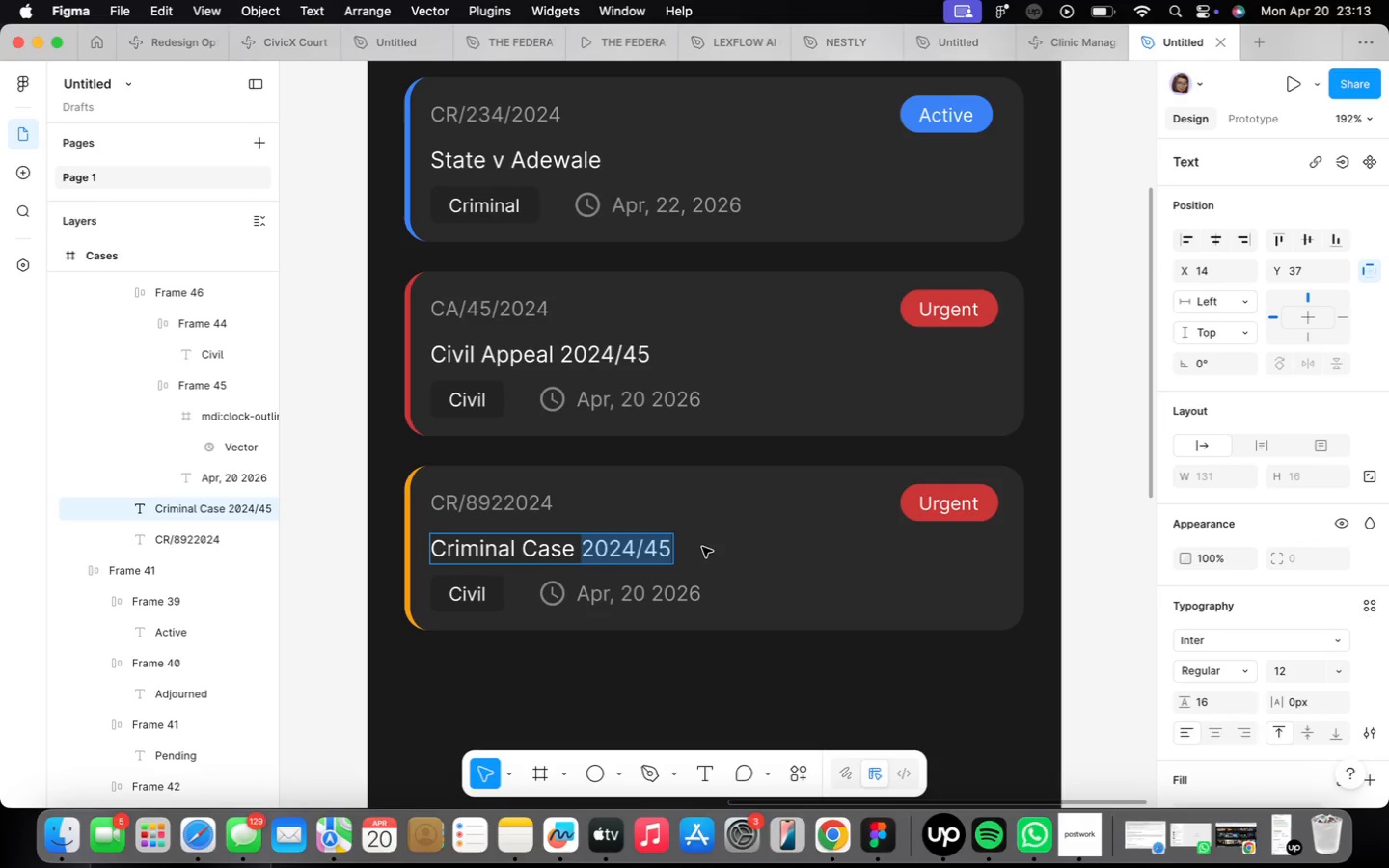 
type(892)
 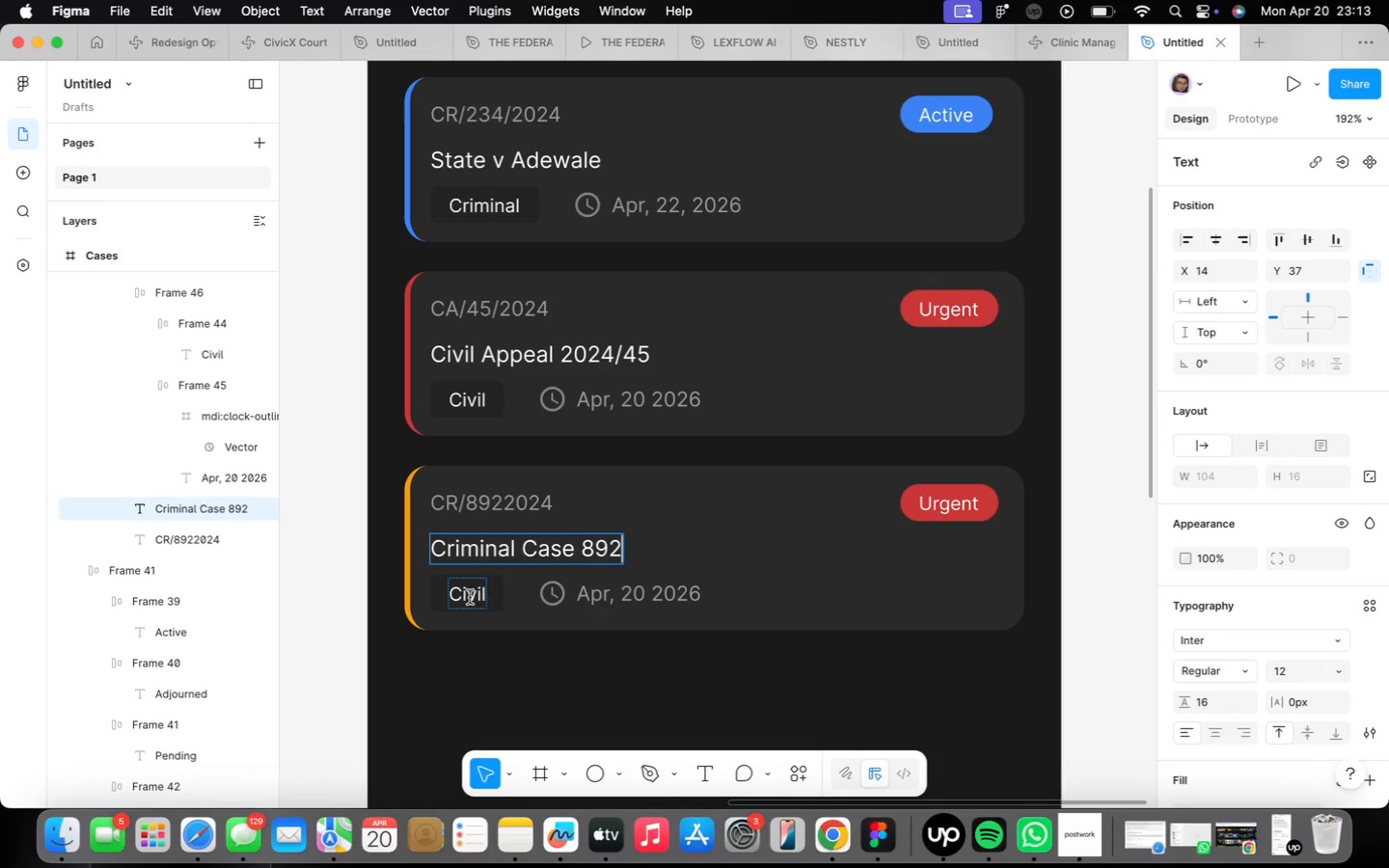 
double_click([476, 595])
 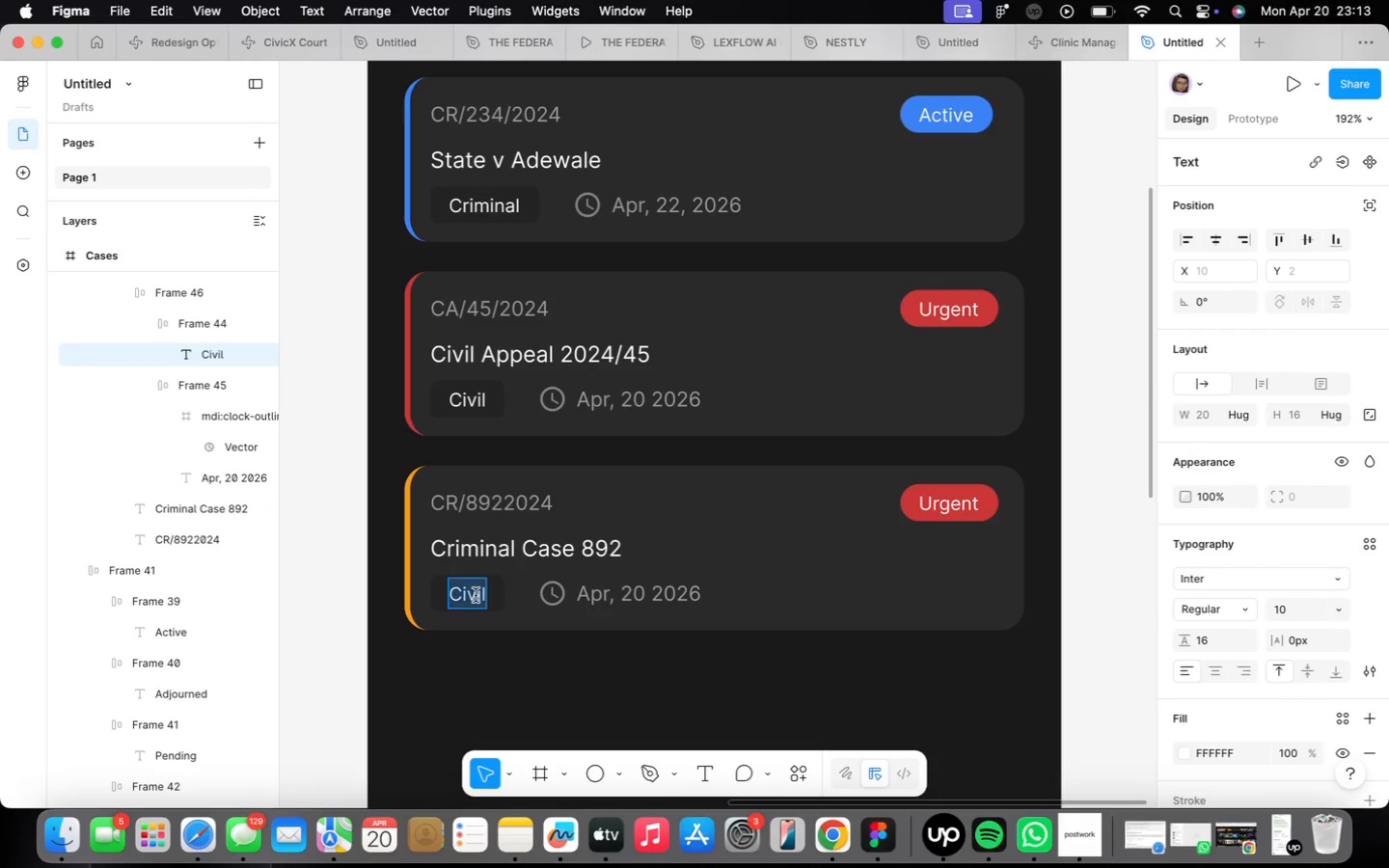 
triple_click([476, 595])
 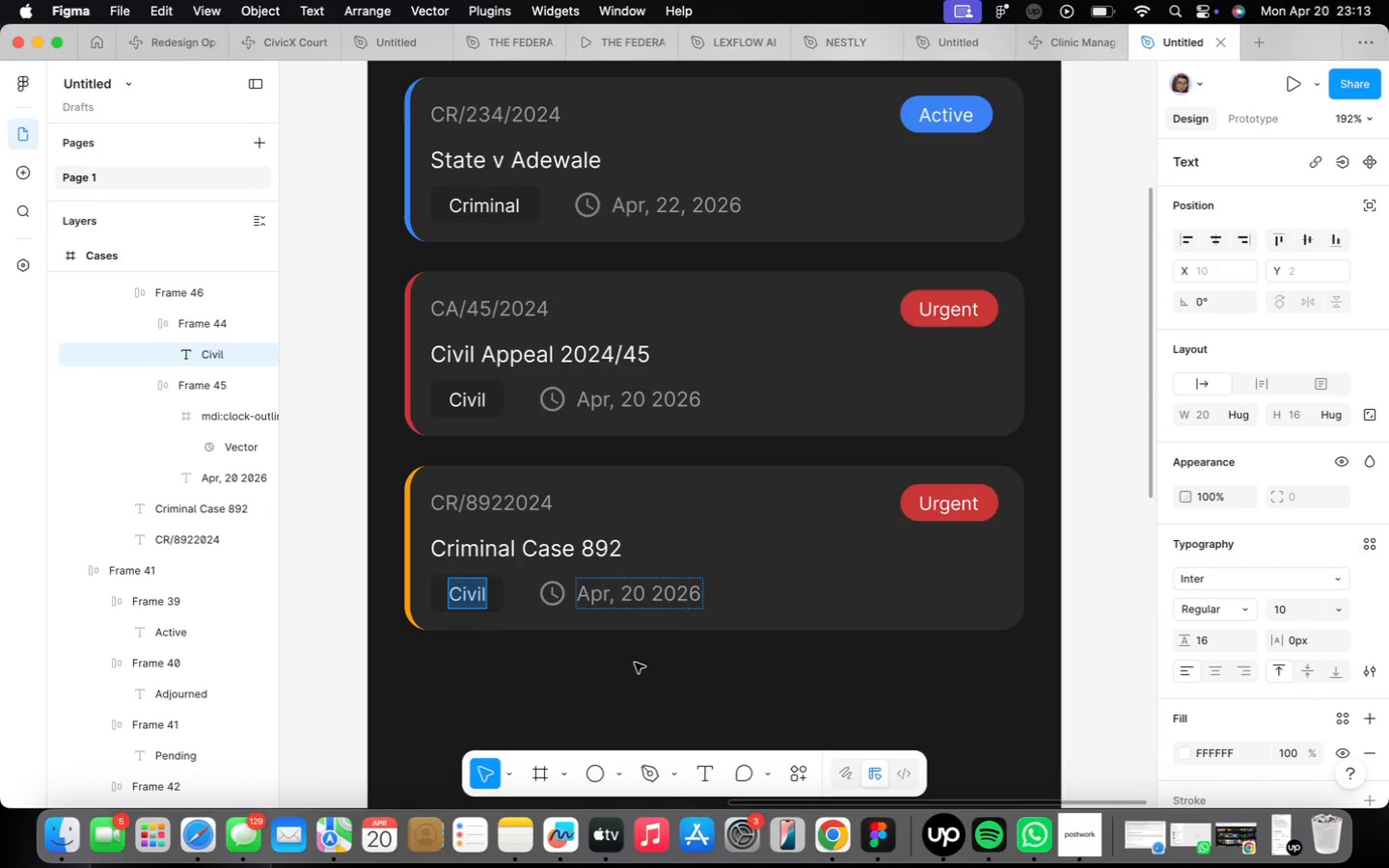 
double_click([601, 638])
 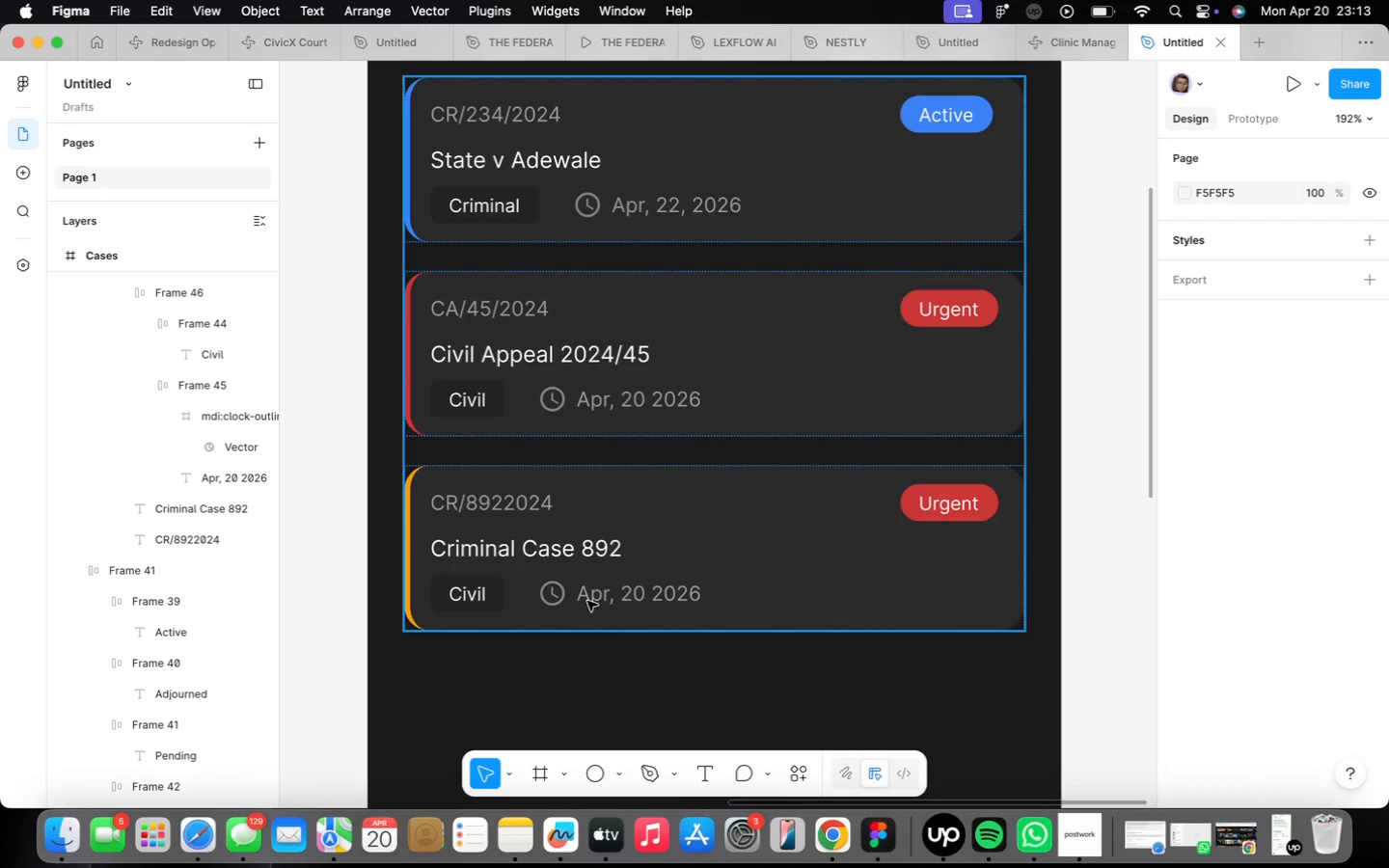 
triple_click([586, 599])
 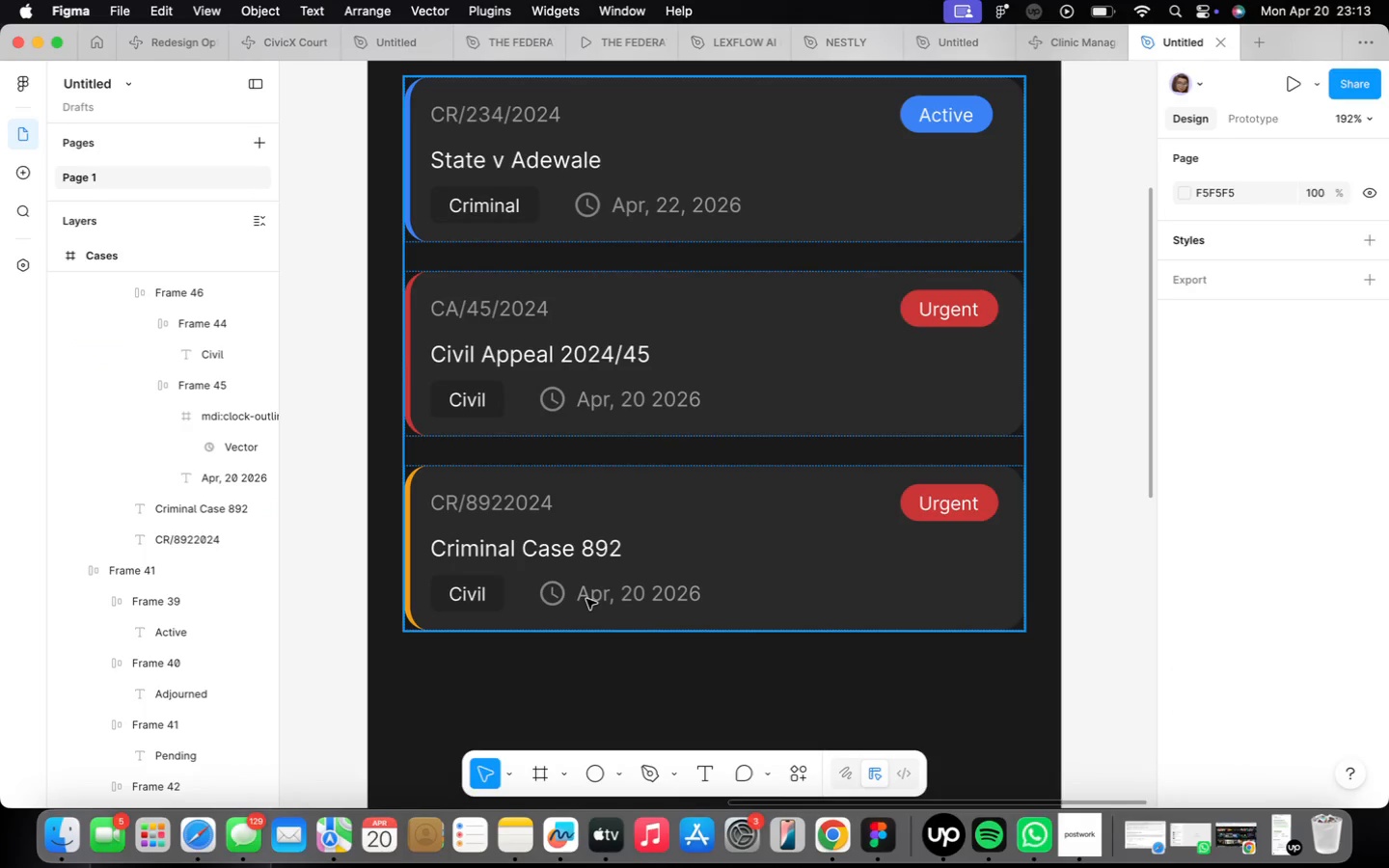 
triple_click([586, 599])
 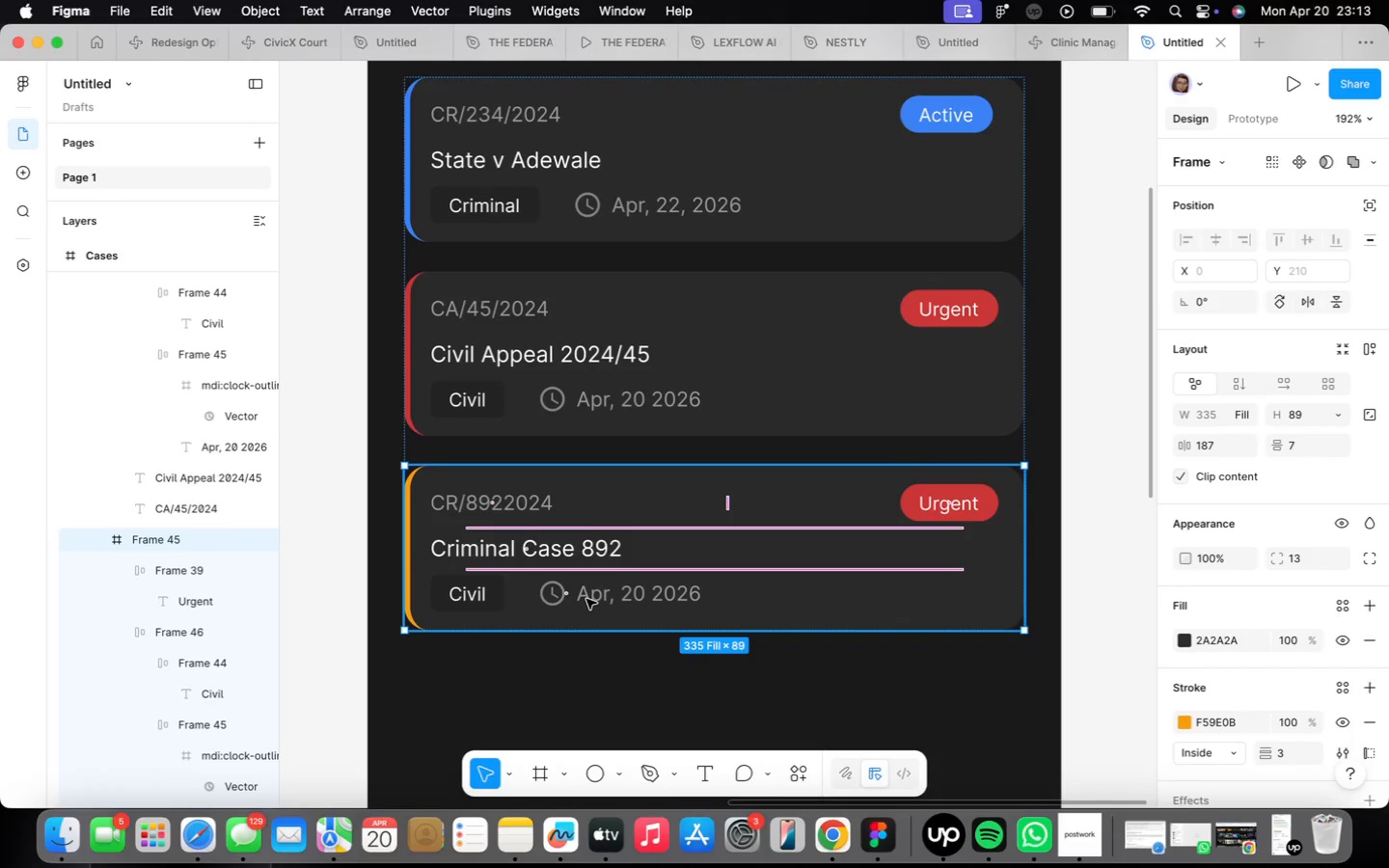 
triple_click([586, 599])
 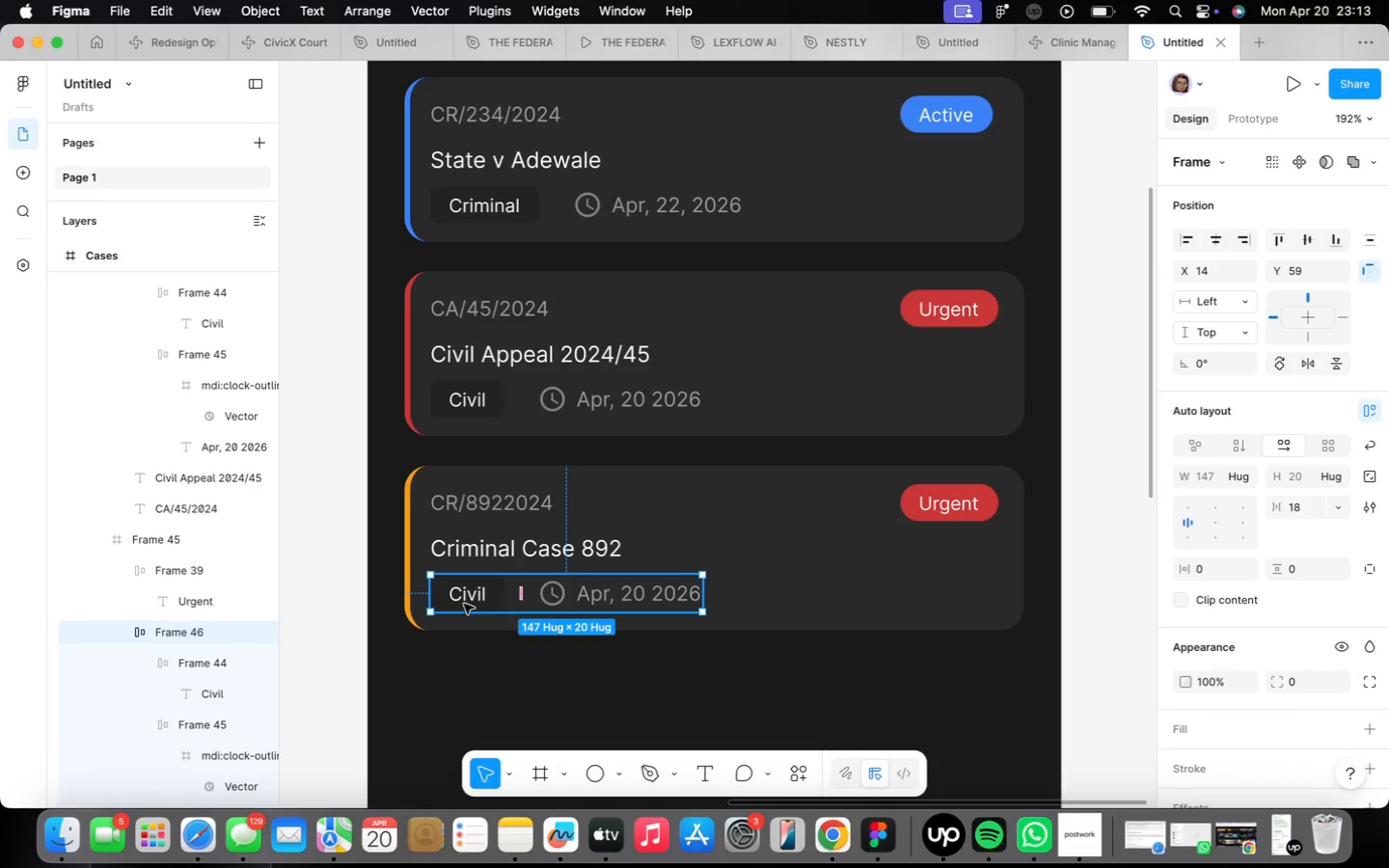 
double_click([464, 601])
 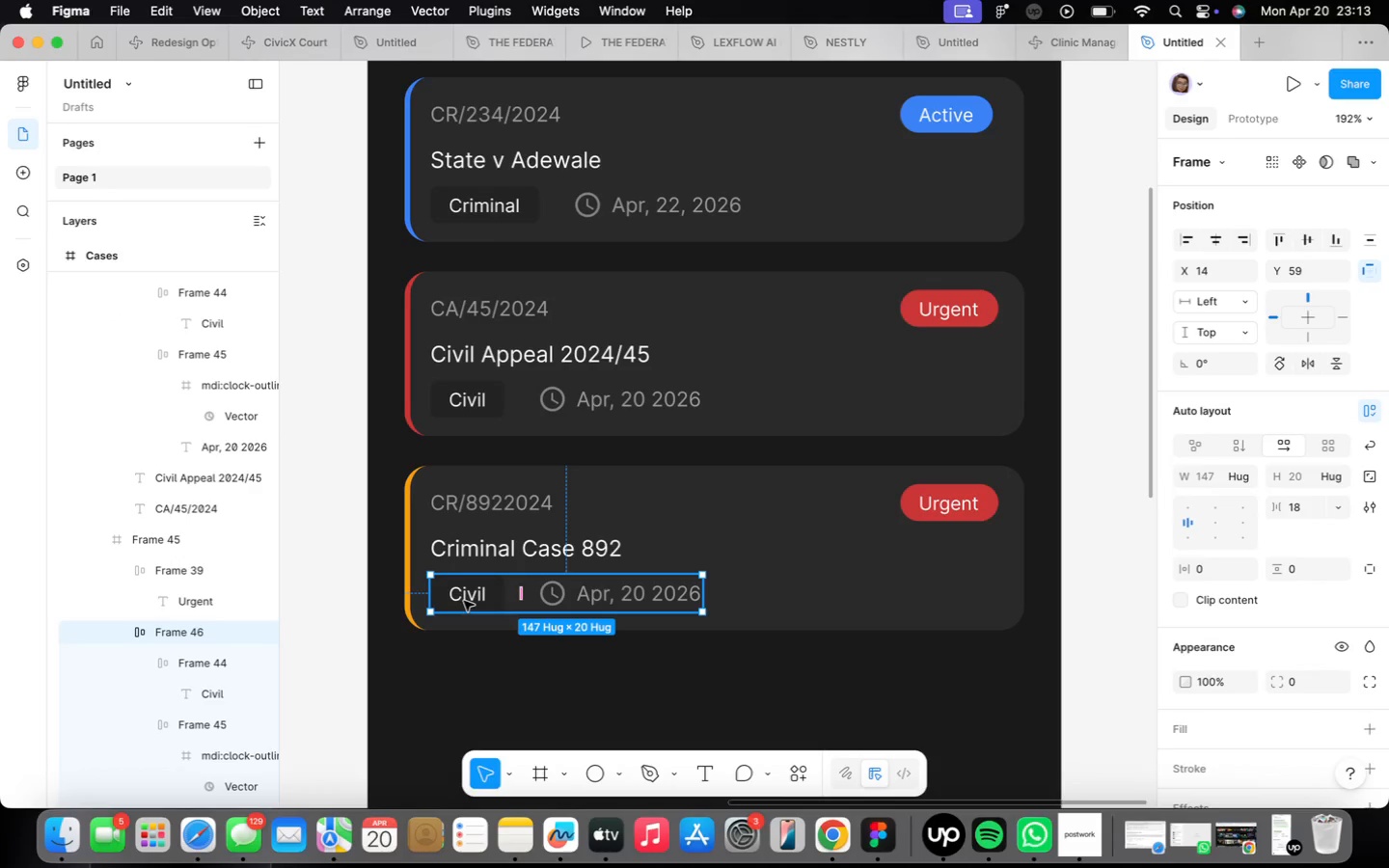 
triple_click([464, 601])
 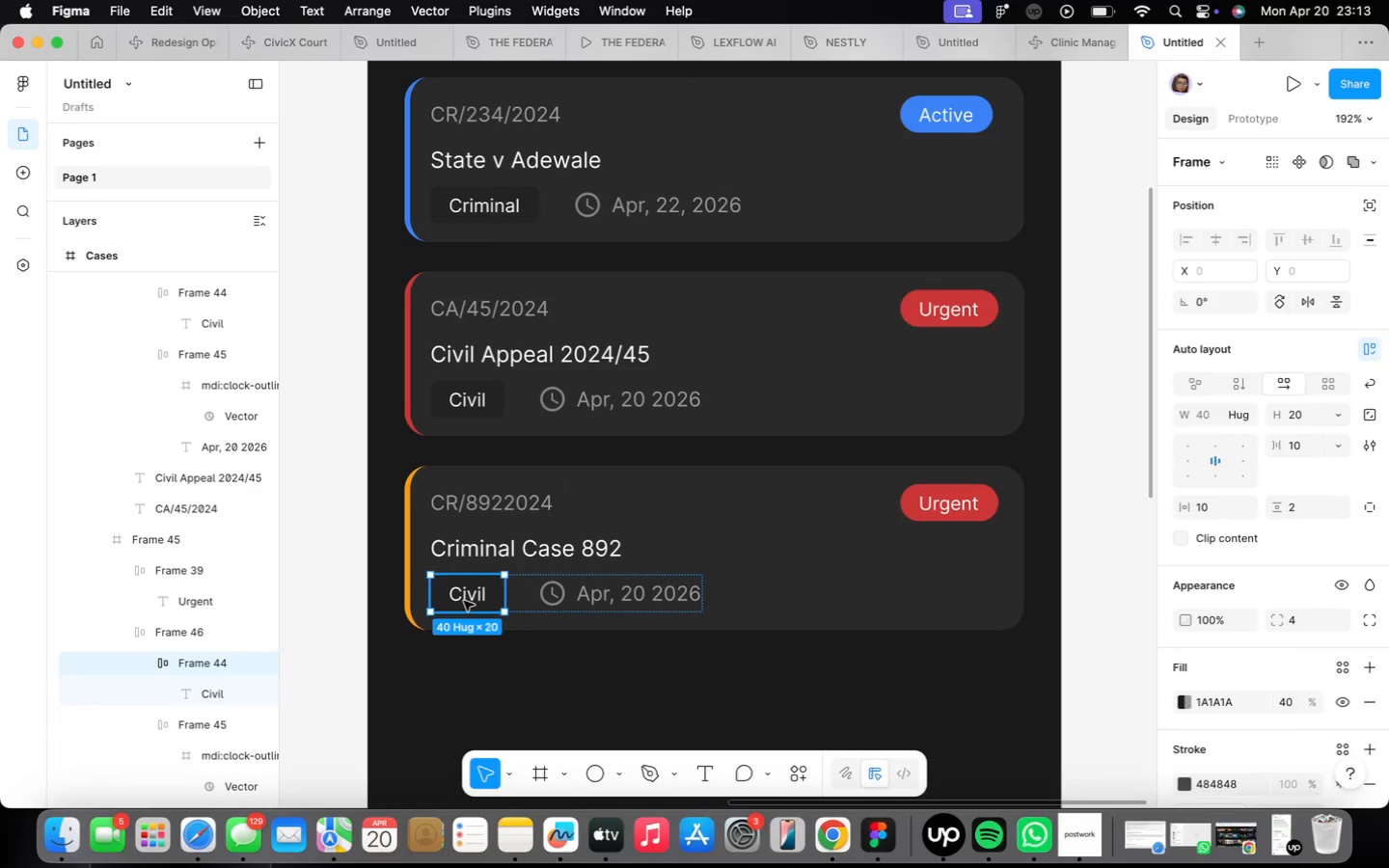 
triple_click([464, 601])
 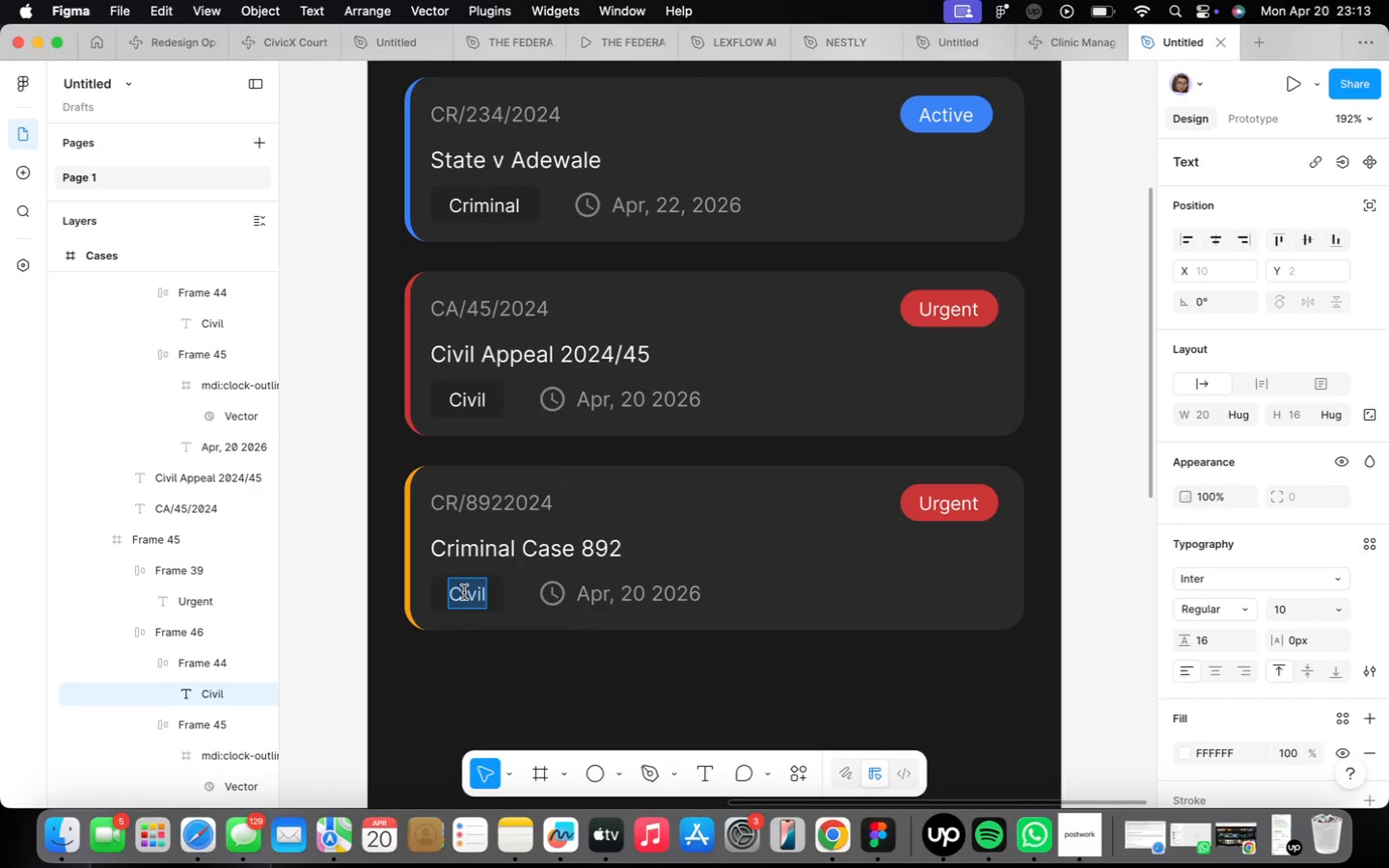 
type(Ce)
key(Backspace)
type(rimal)
 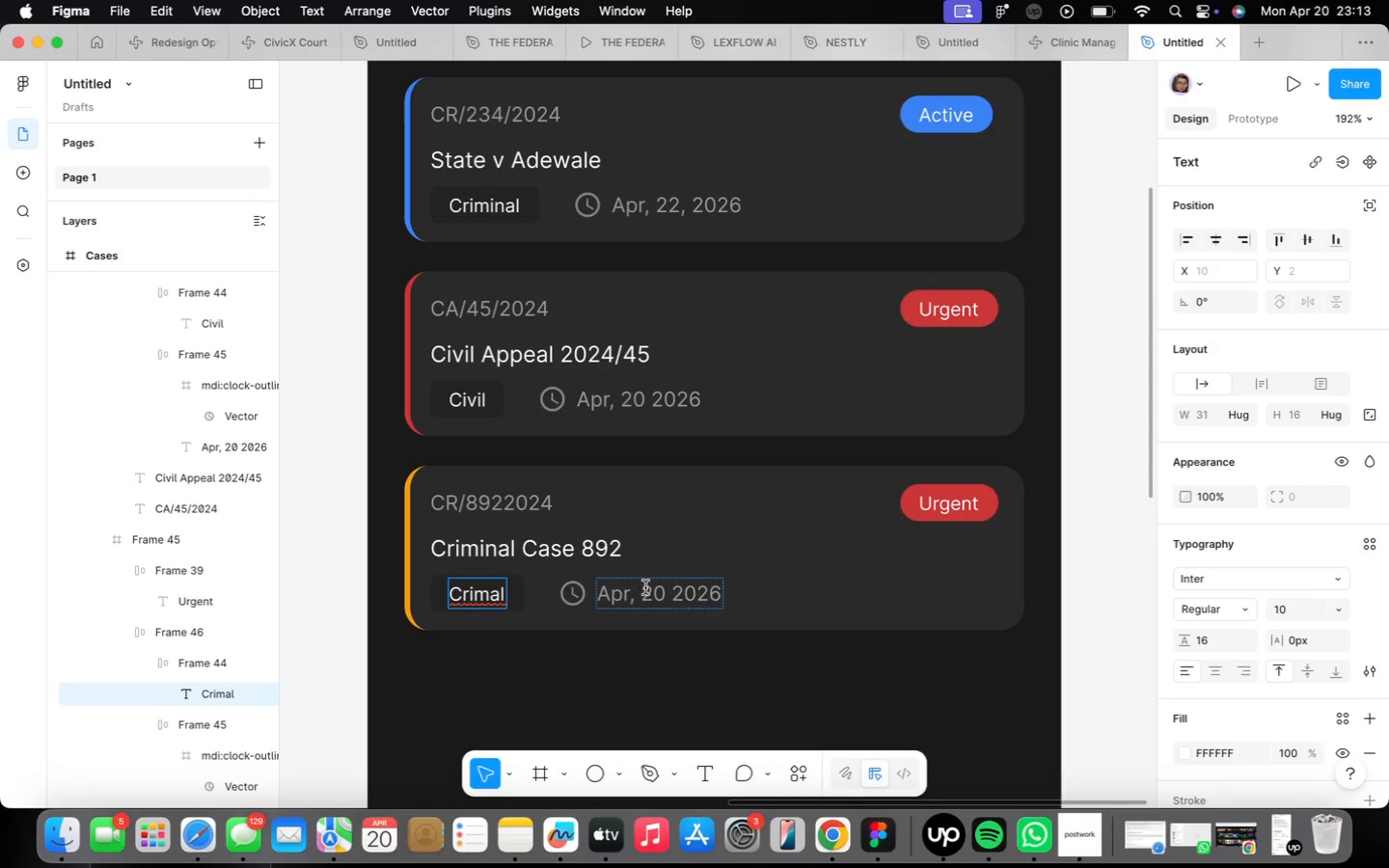 
wait(7.65)
 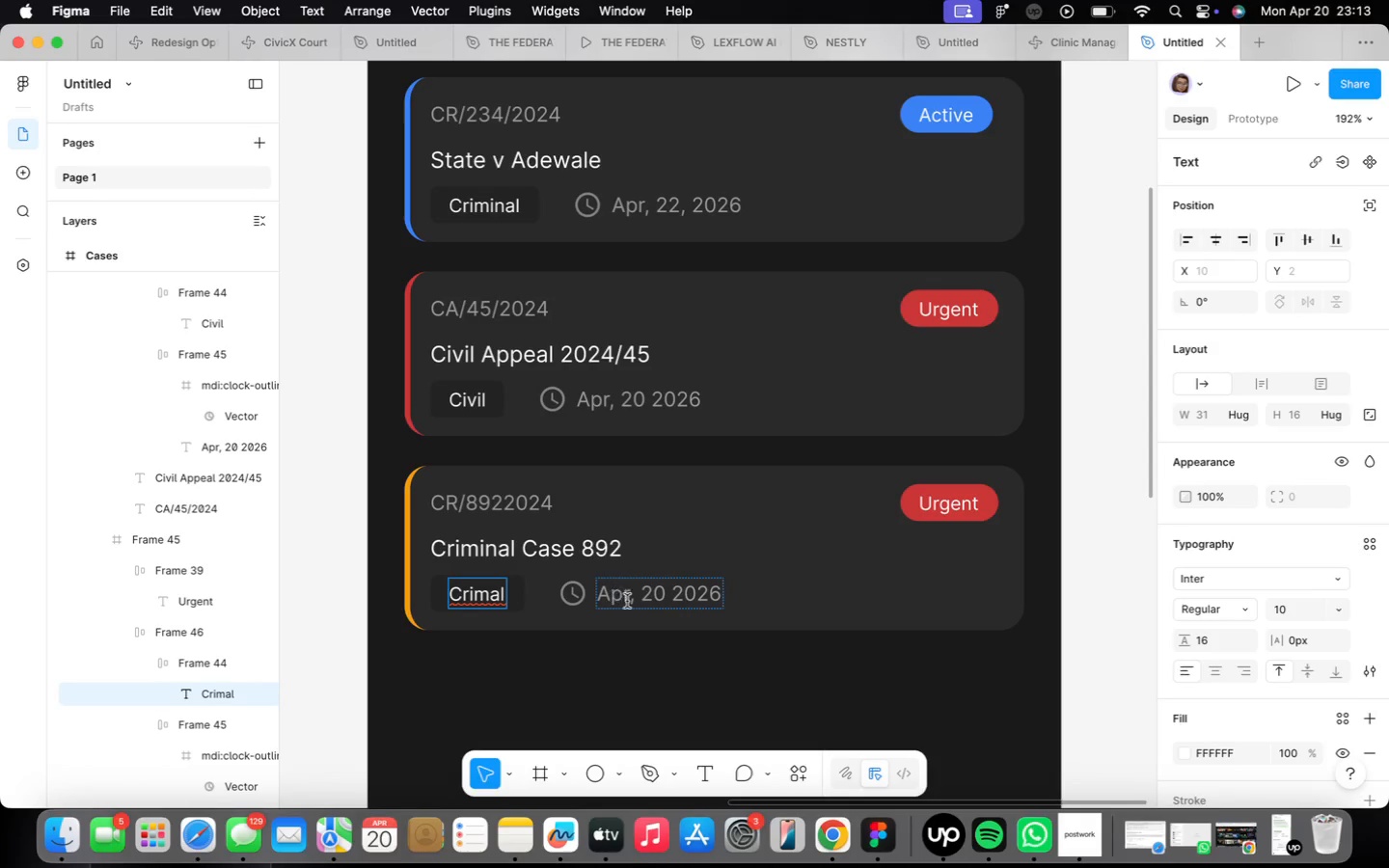 
left_click_drag(start_coordinate=[630, 598], to_coordinate=[593, 605])
 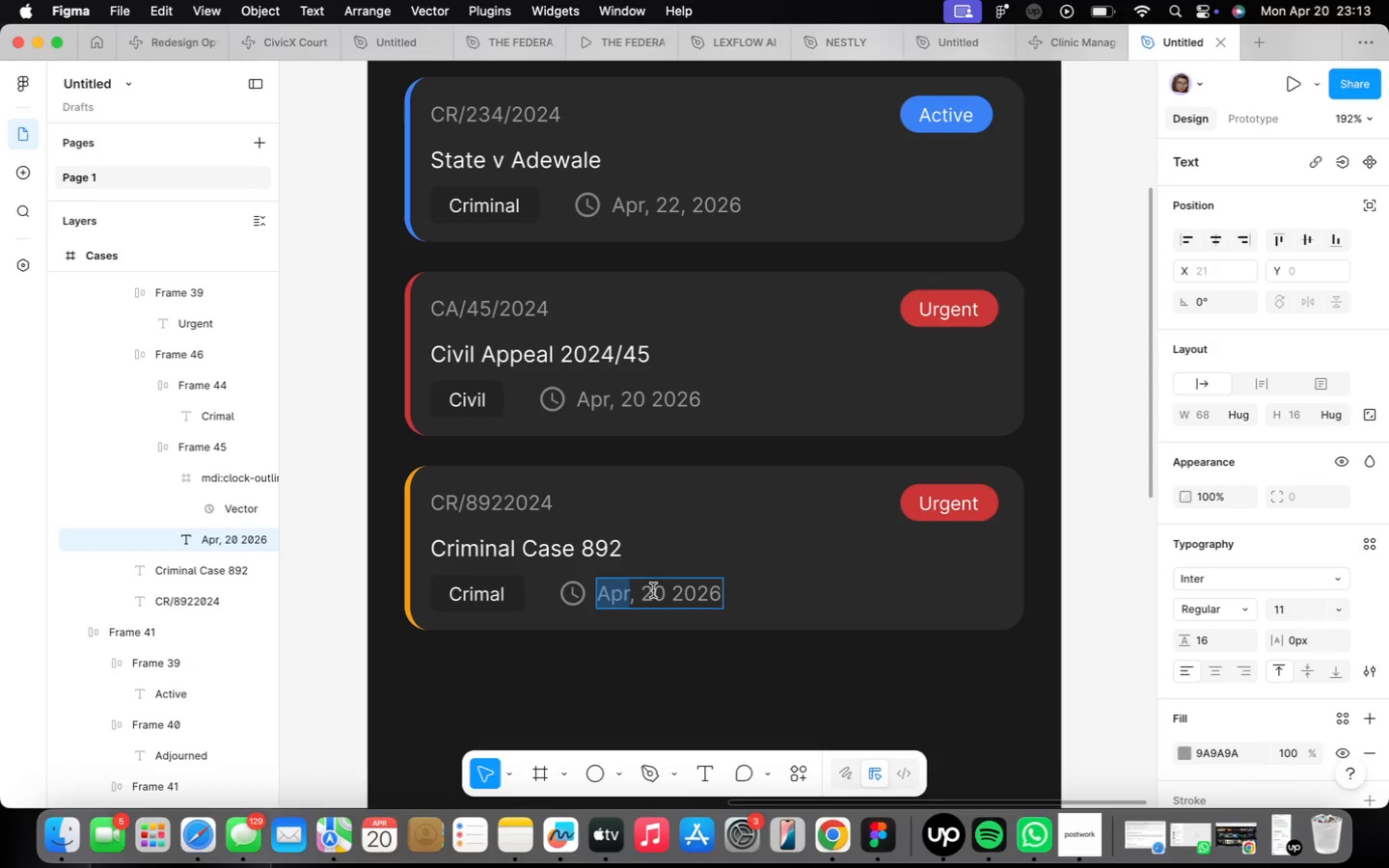 
type(May)
 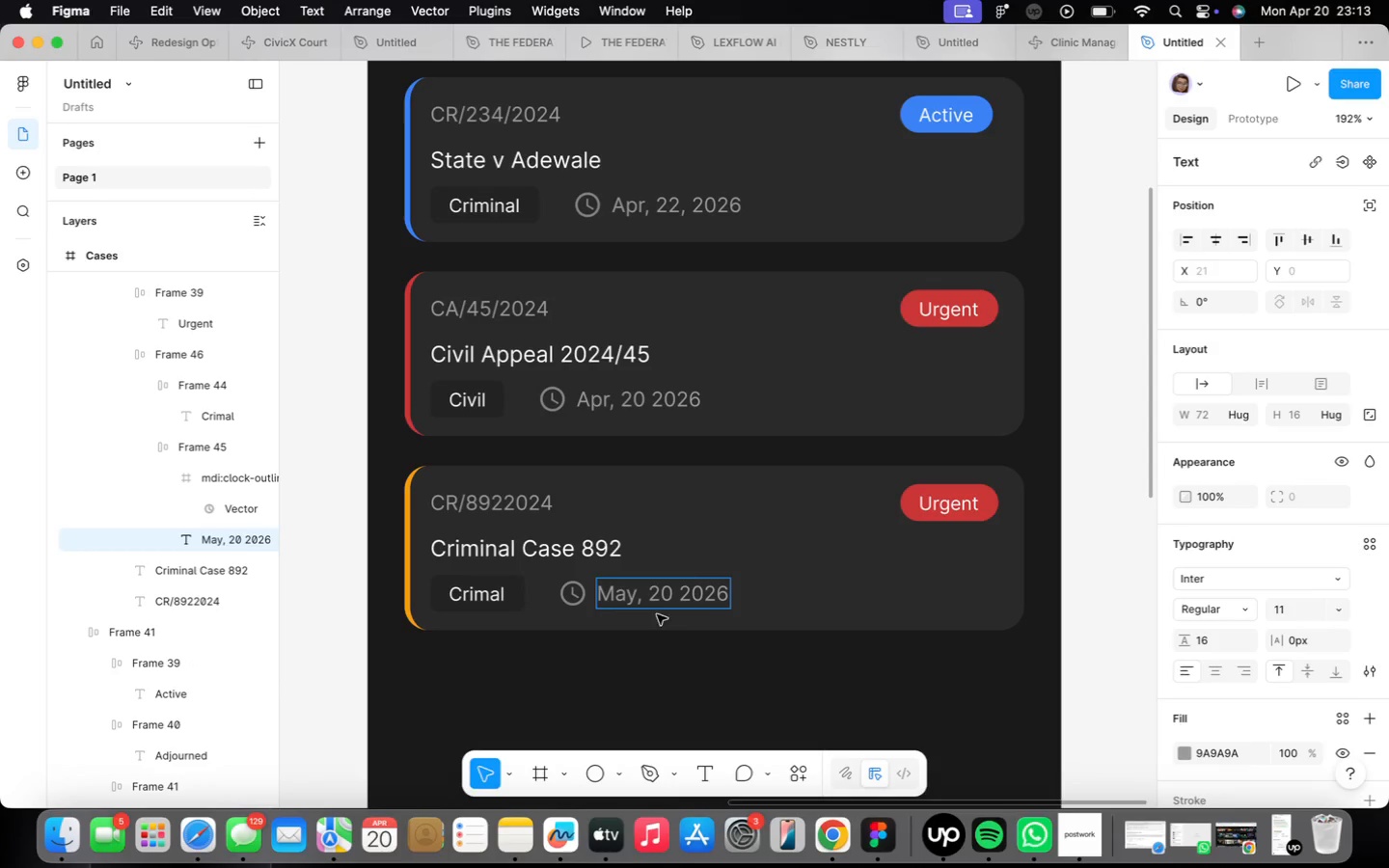 
double_click([662, 598])
 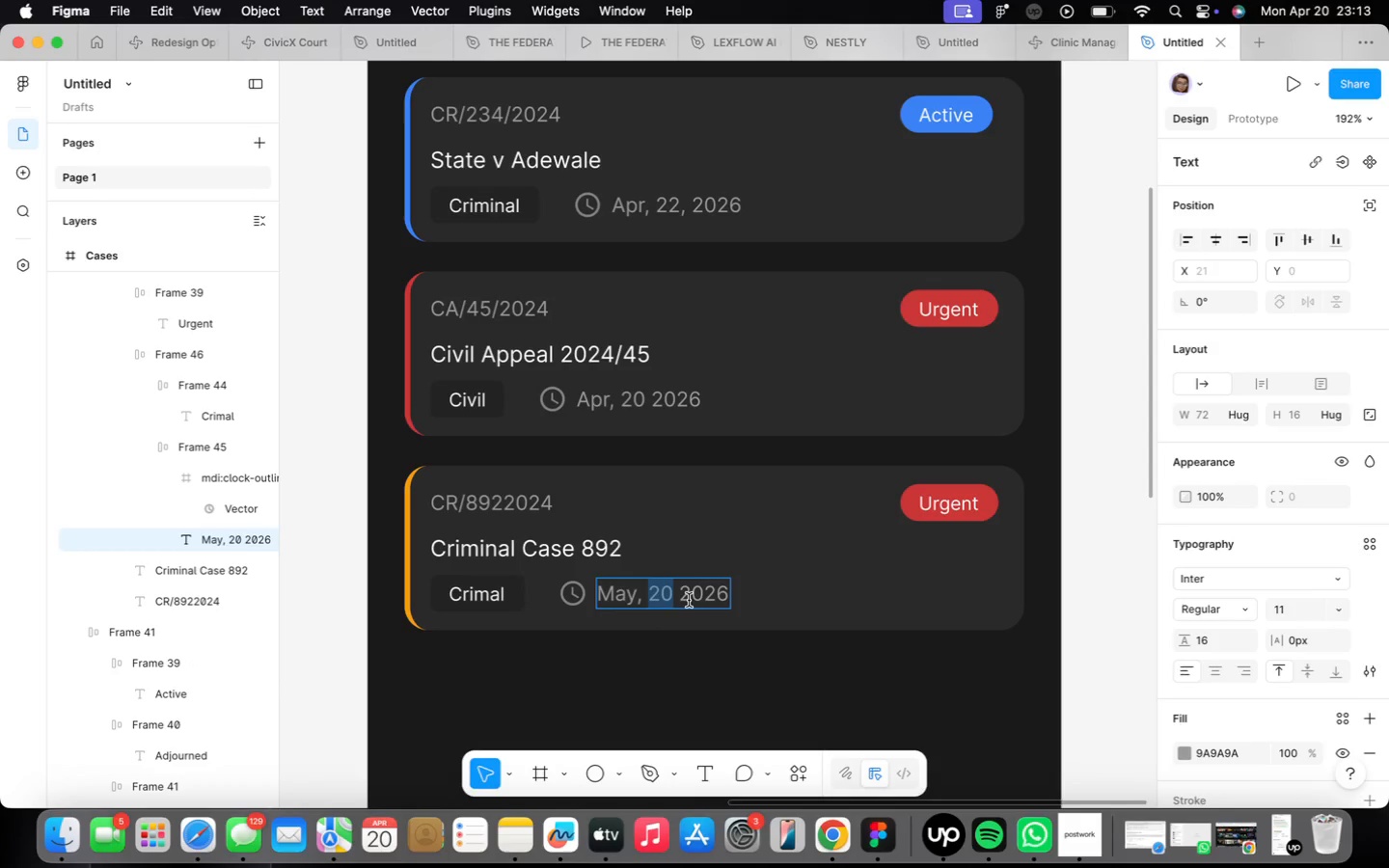 
key(Backspace)
 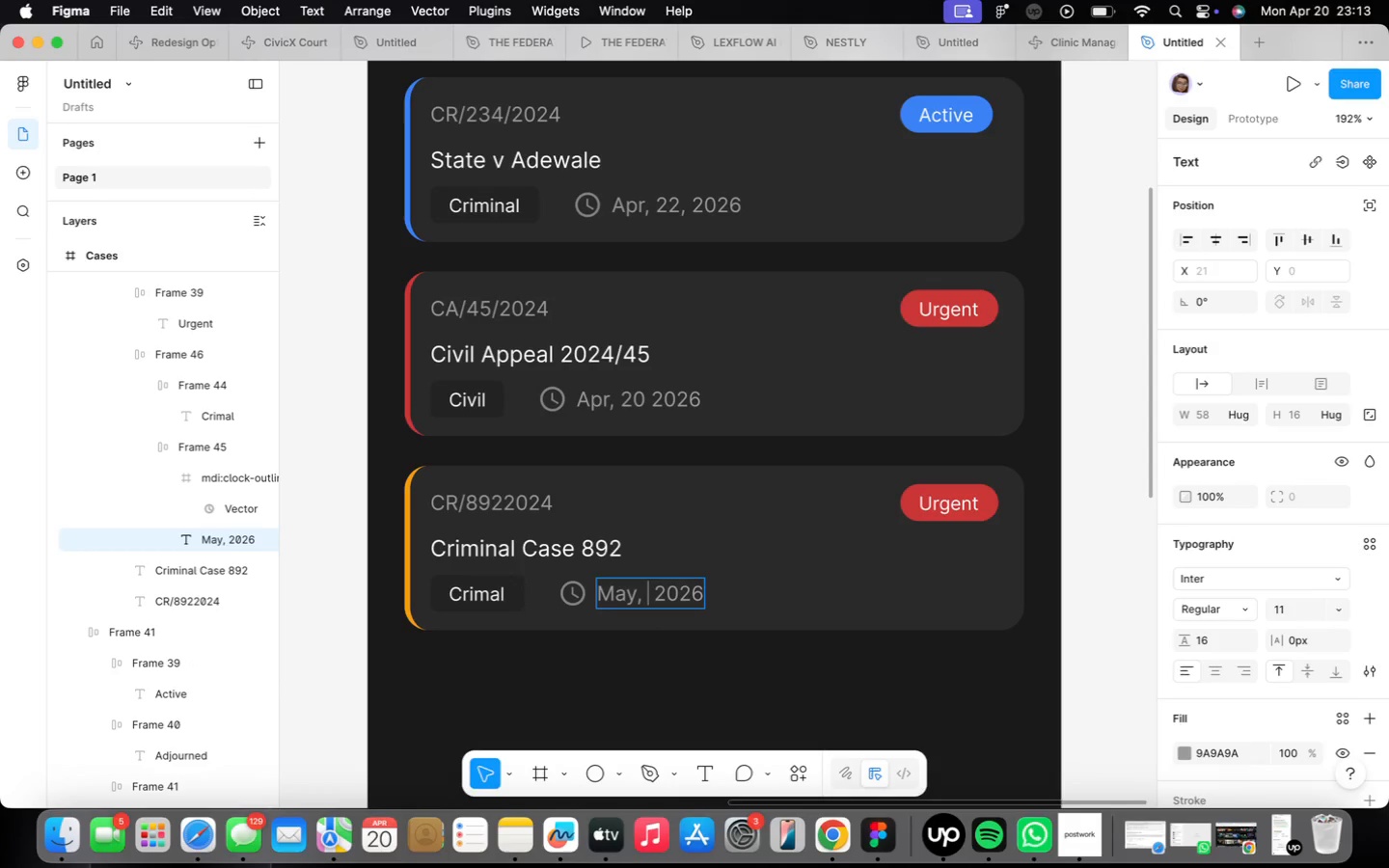 
key(Backspace)
 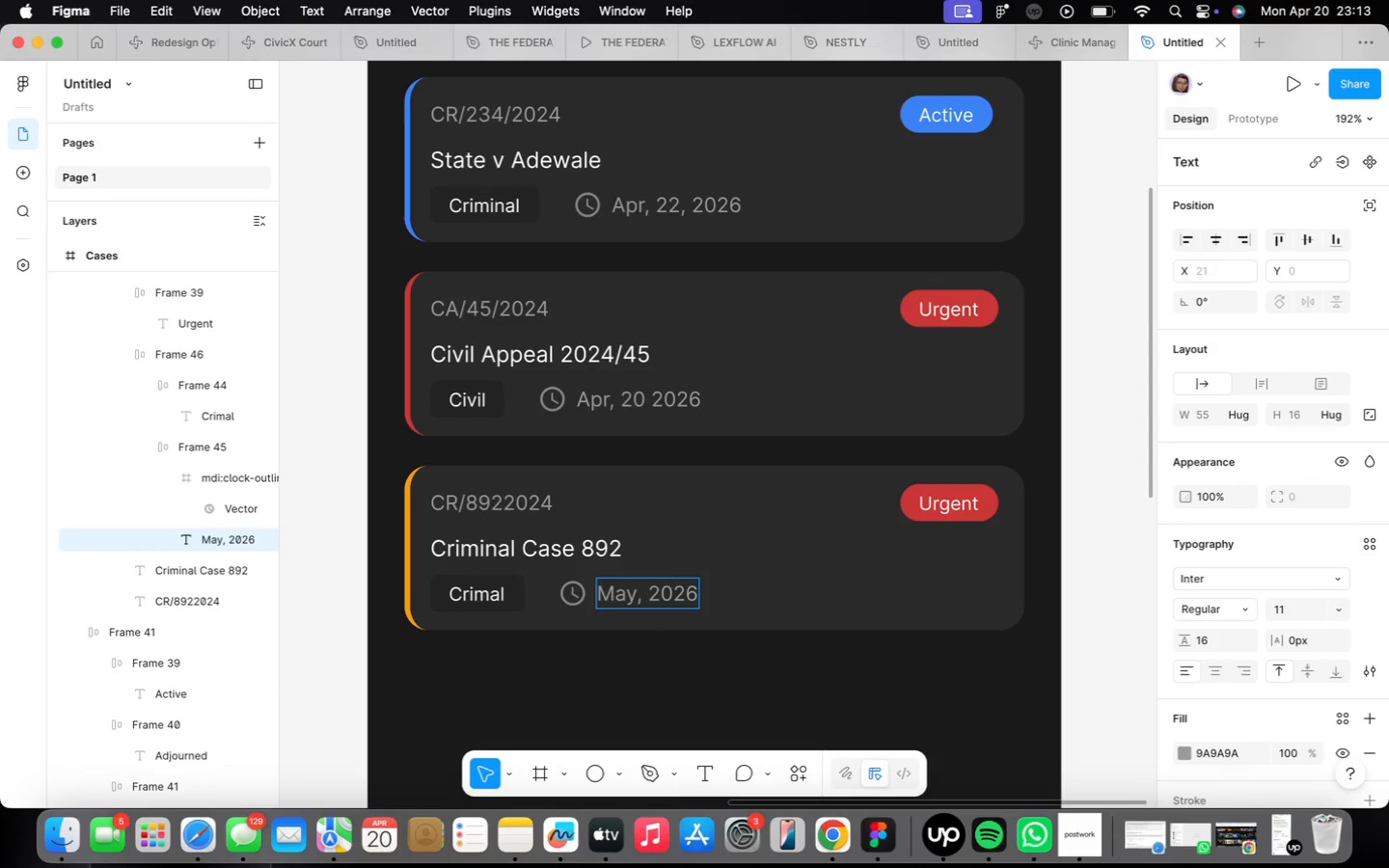 
key(Backspace)
 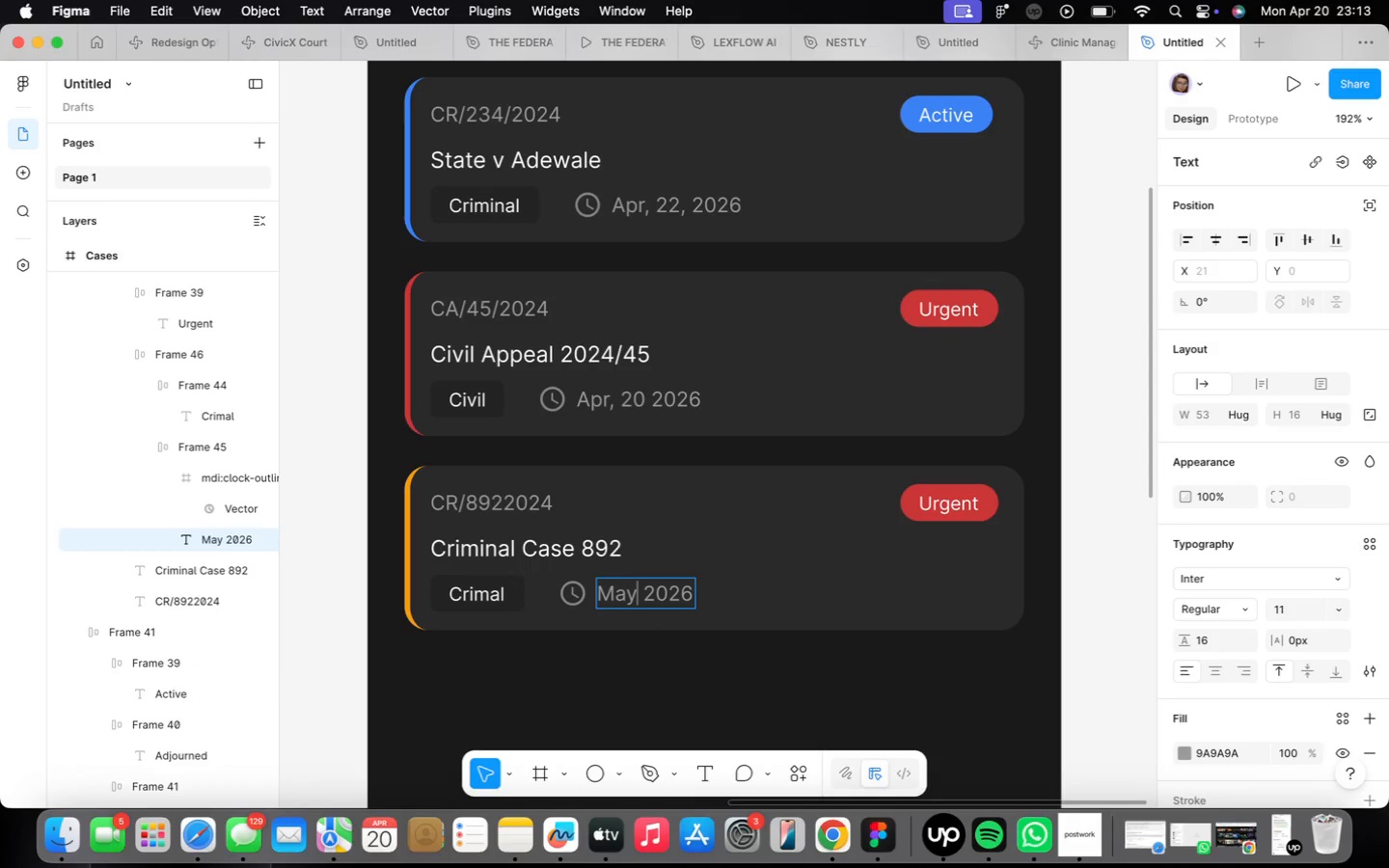 
key(Space)
 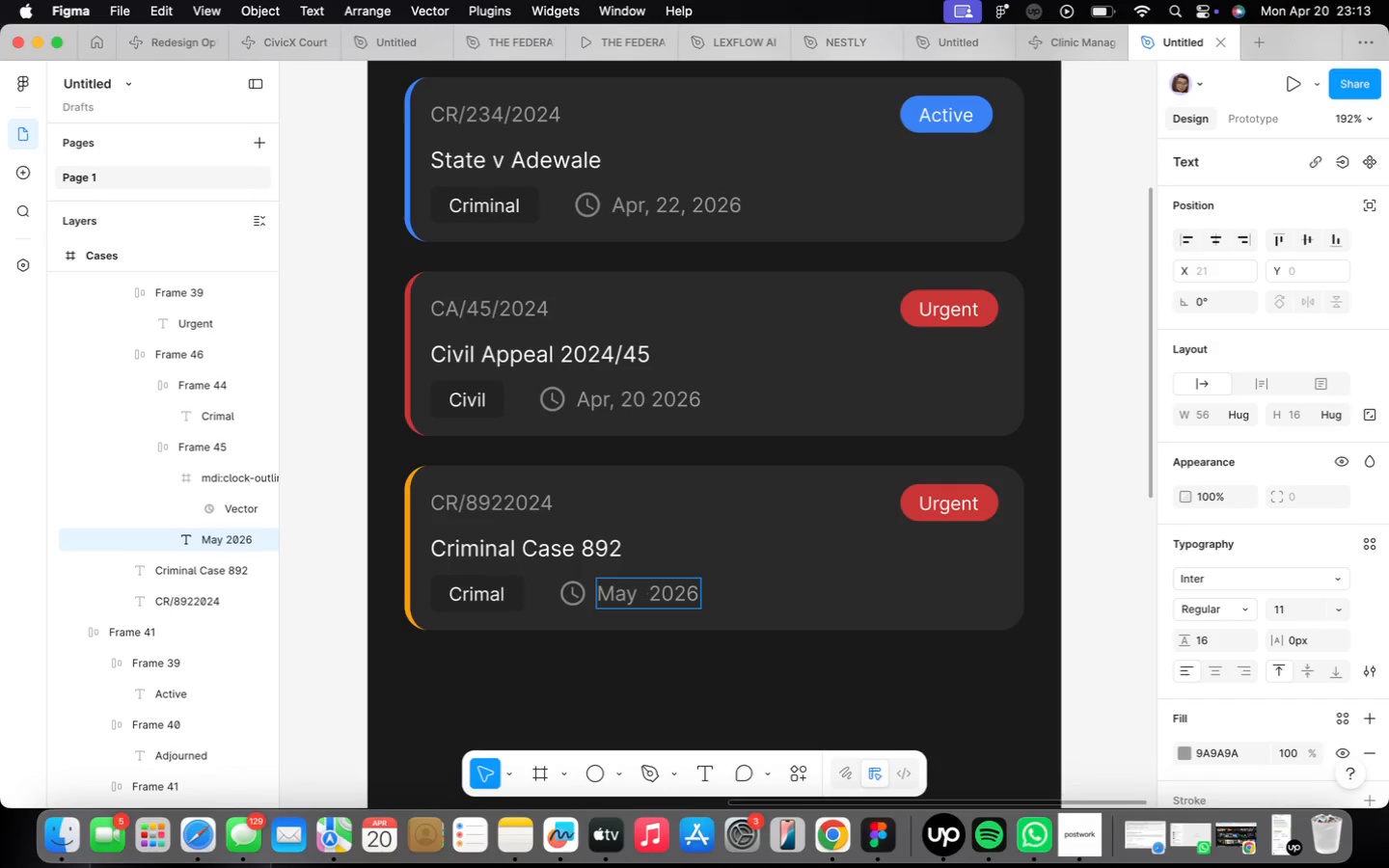 
key(5)
 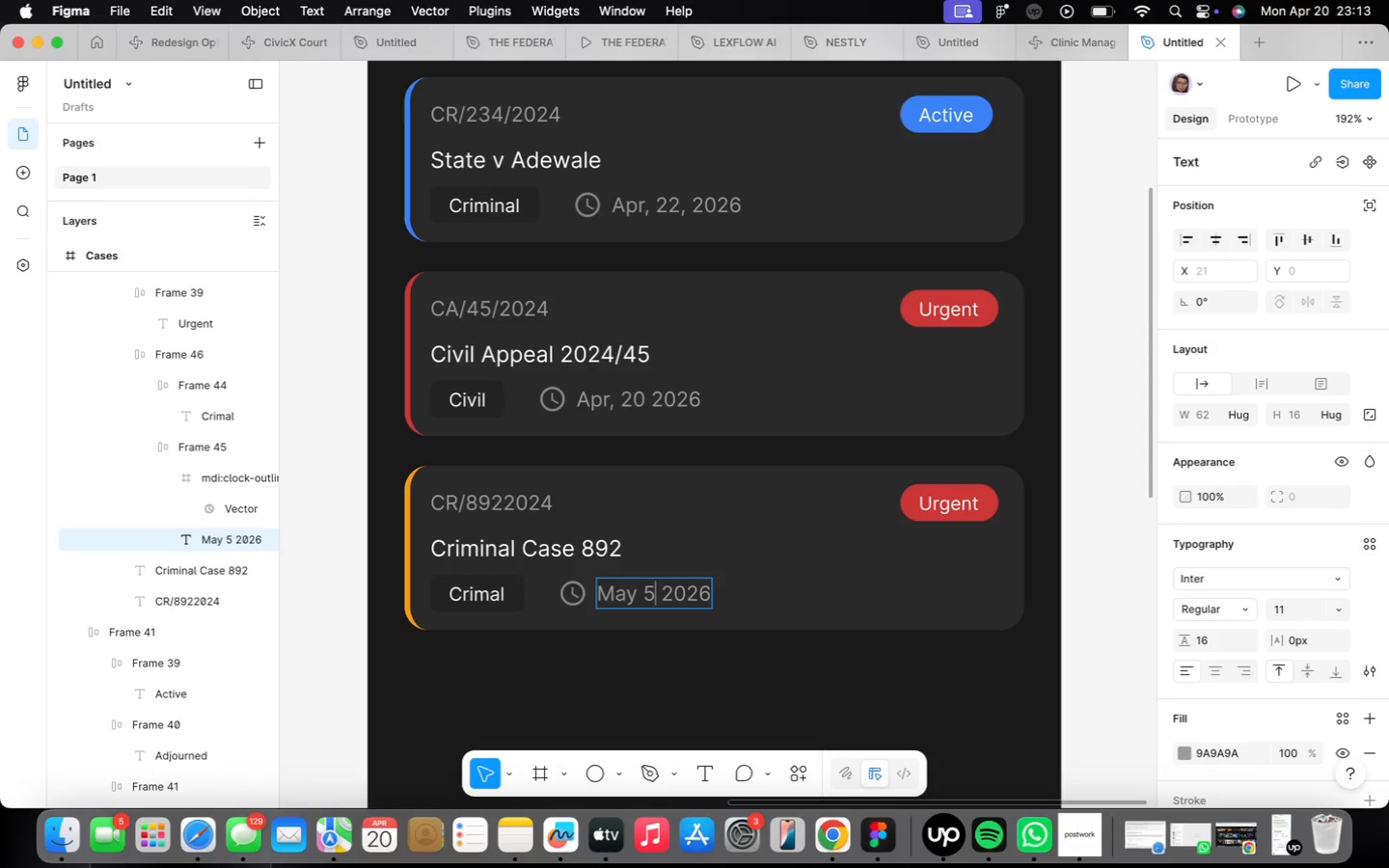 
key(Comma)
 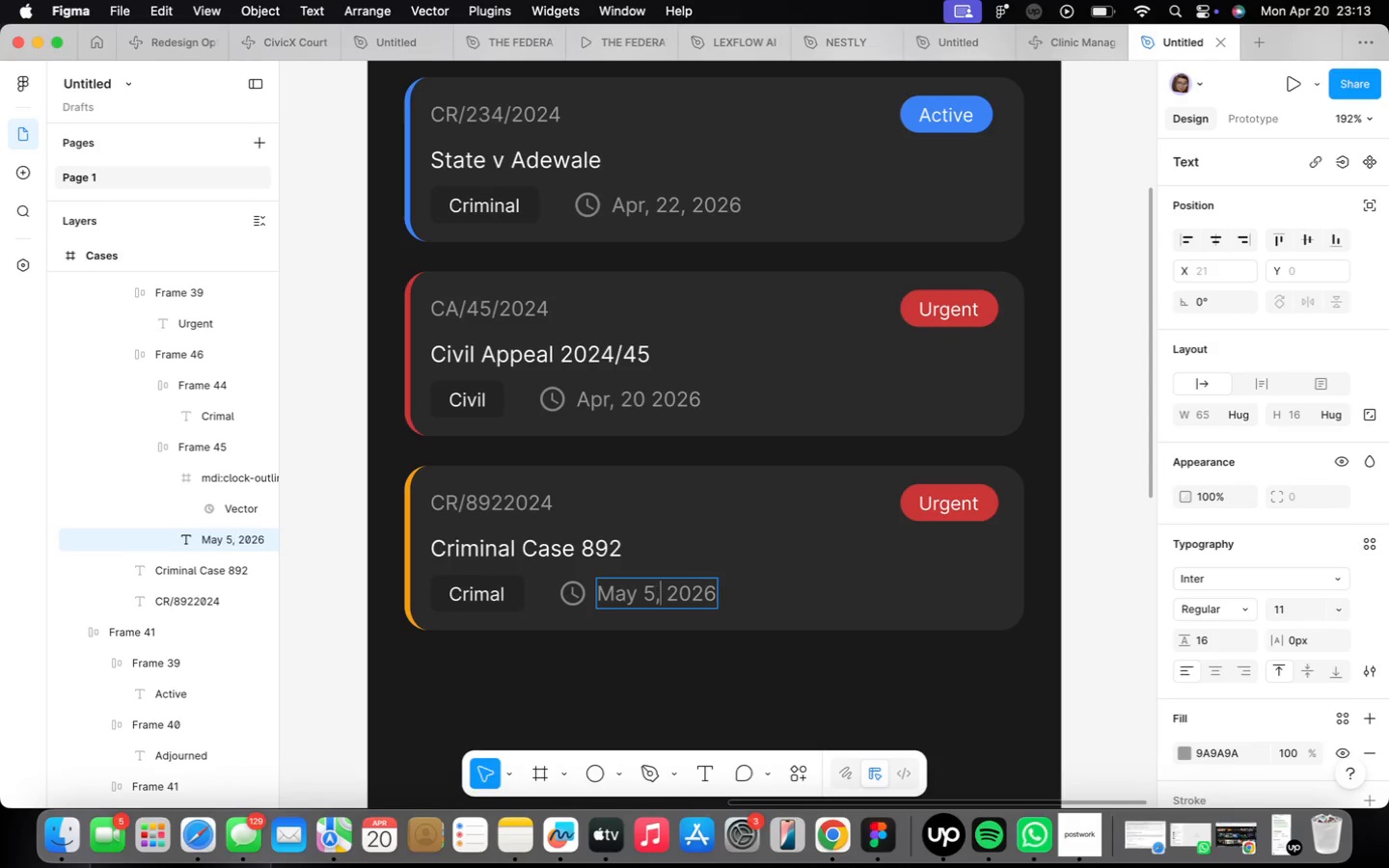 
key(Space)
 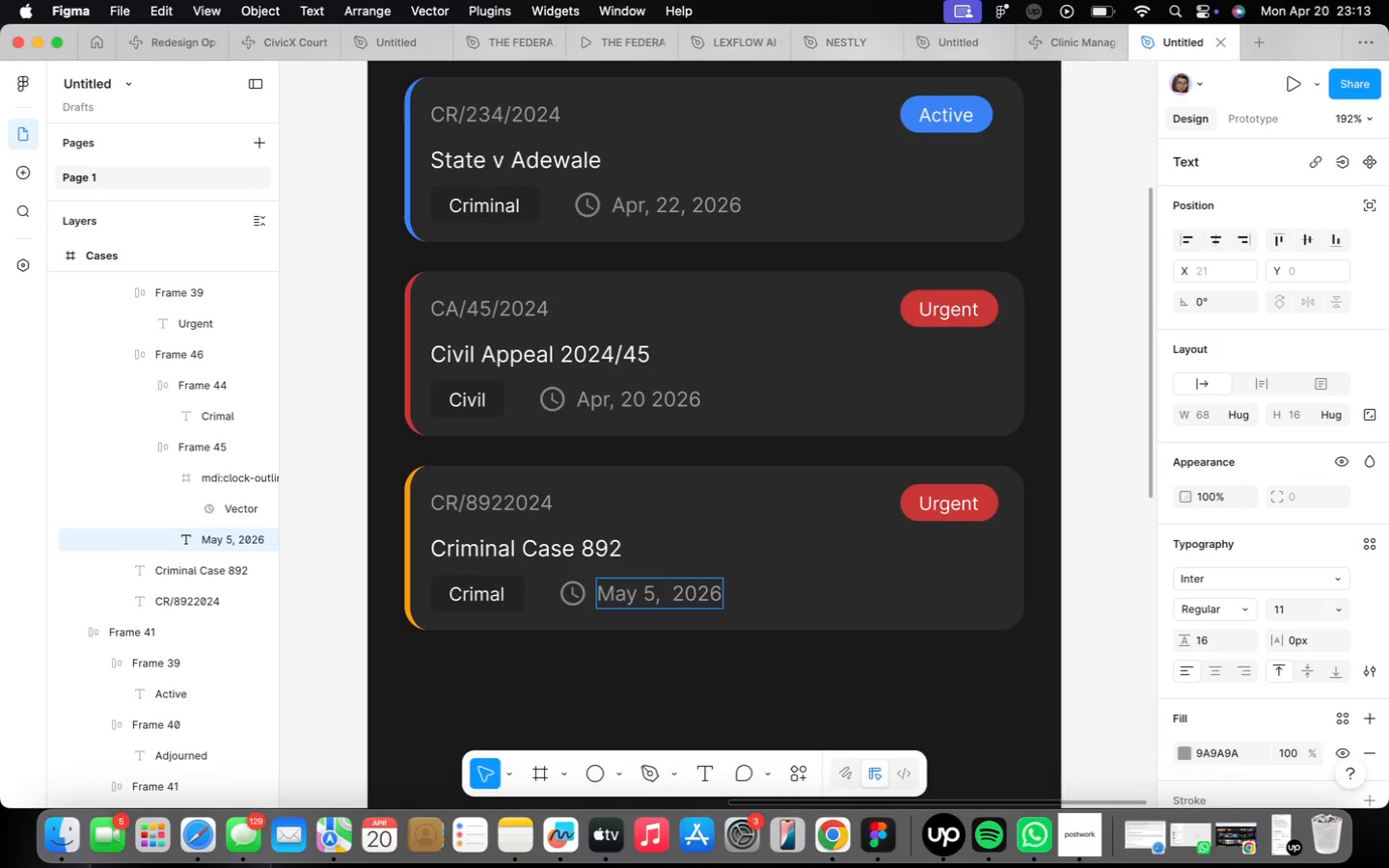 
key(Backspace)
 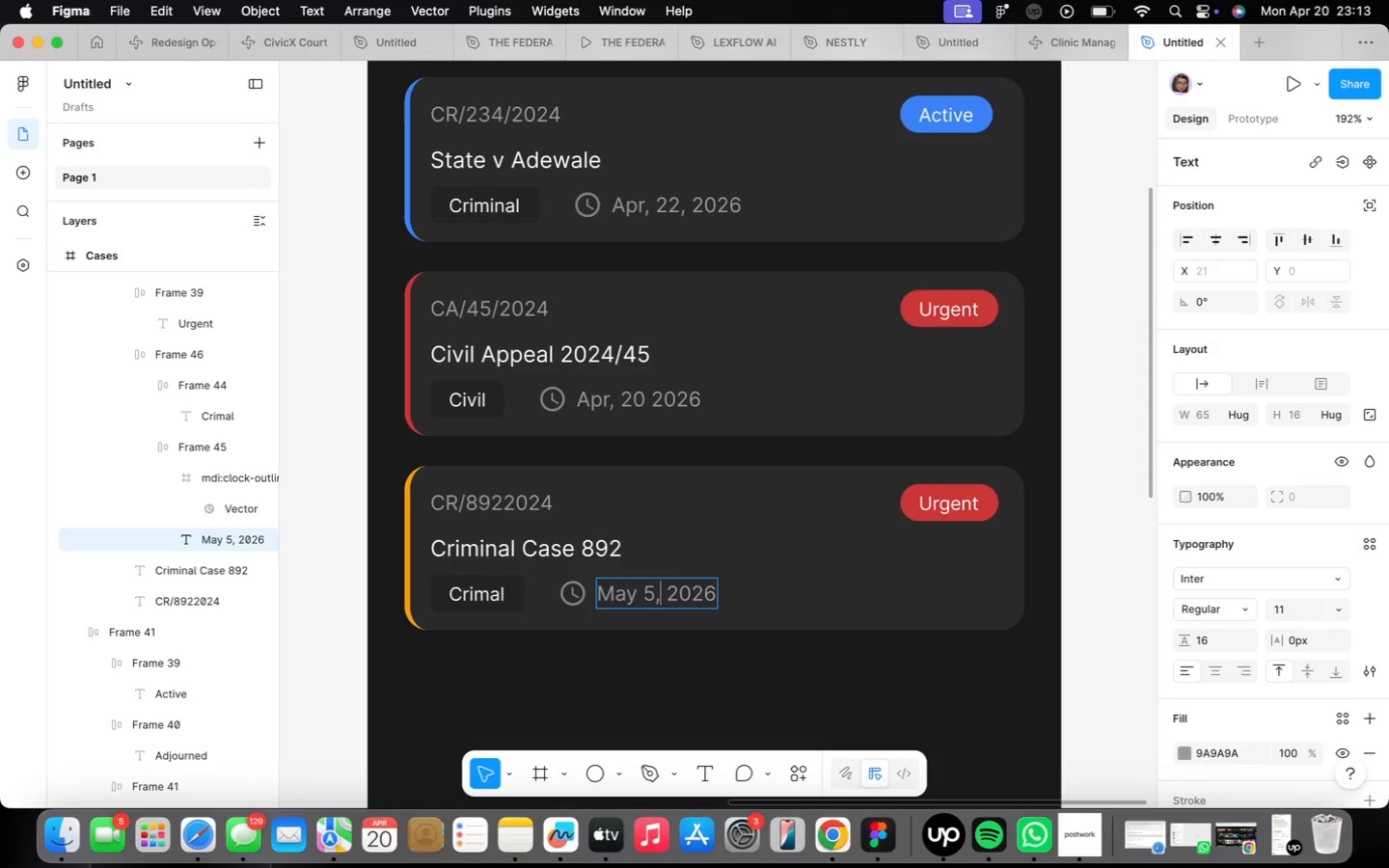 
wait(15.4)
 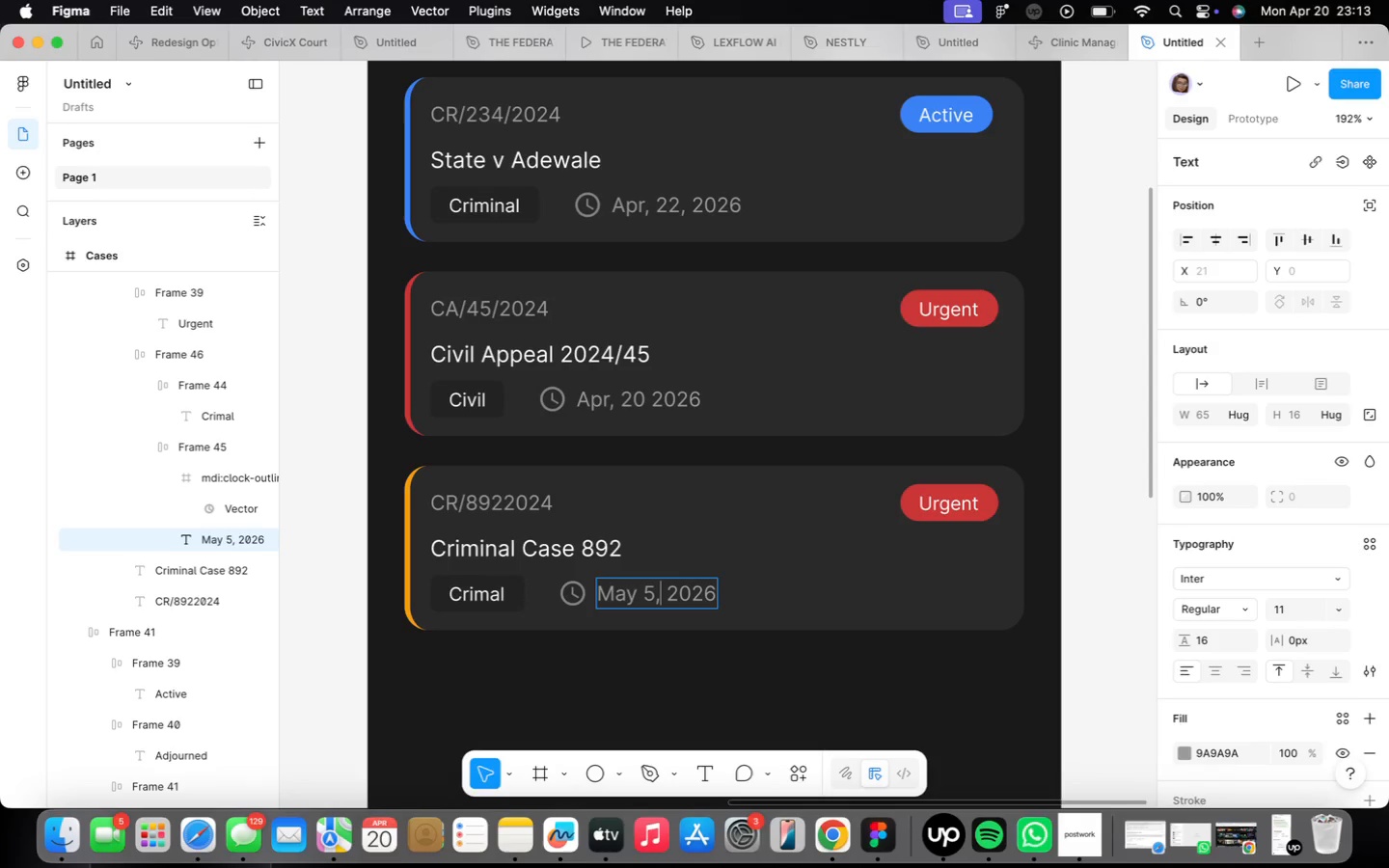 
double_click([954, 522])
 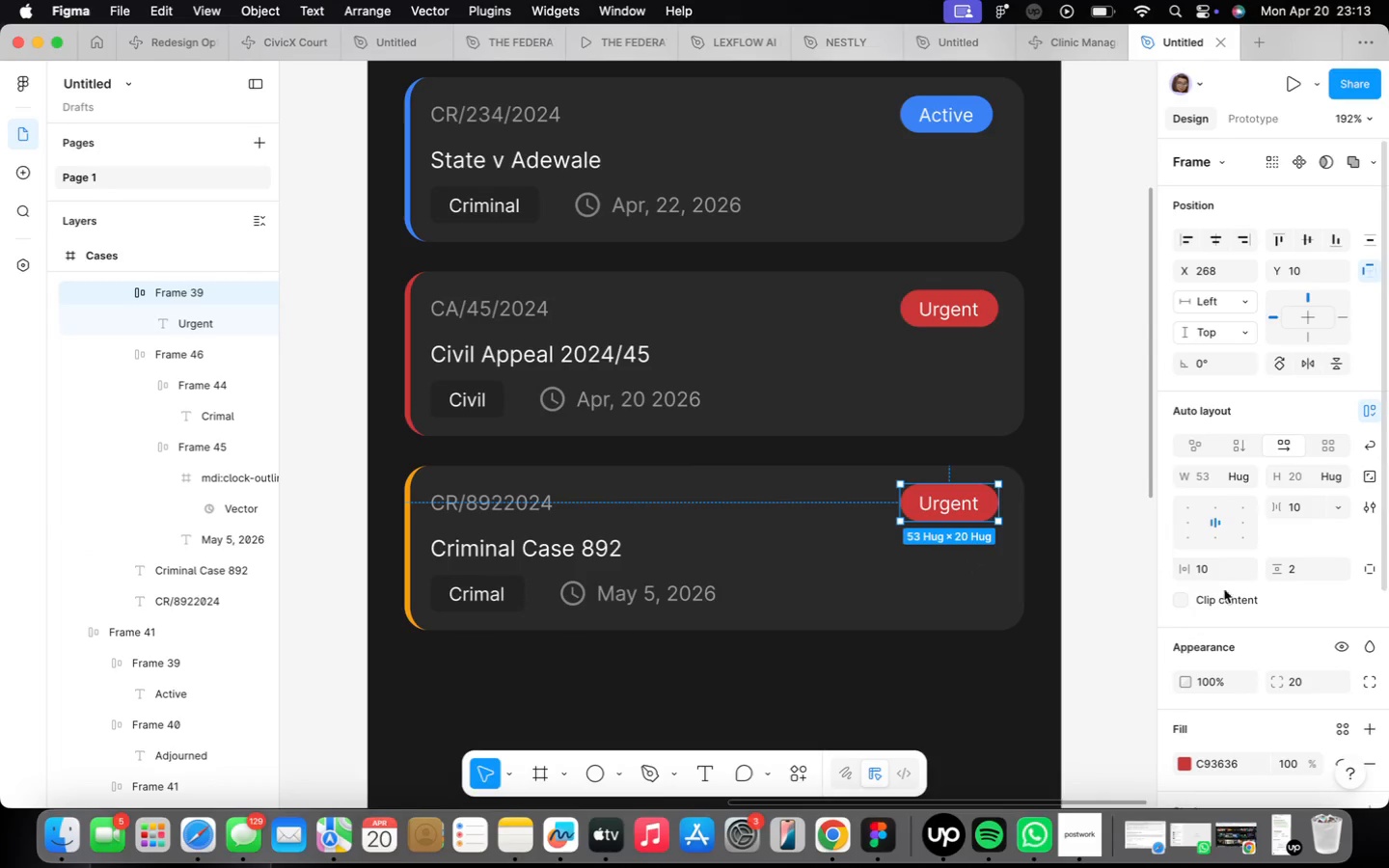 
scroll: coordinate [1267, 687], scroll_direction: down, amount: 4.0
 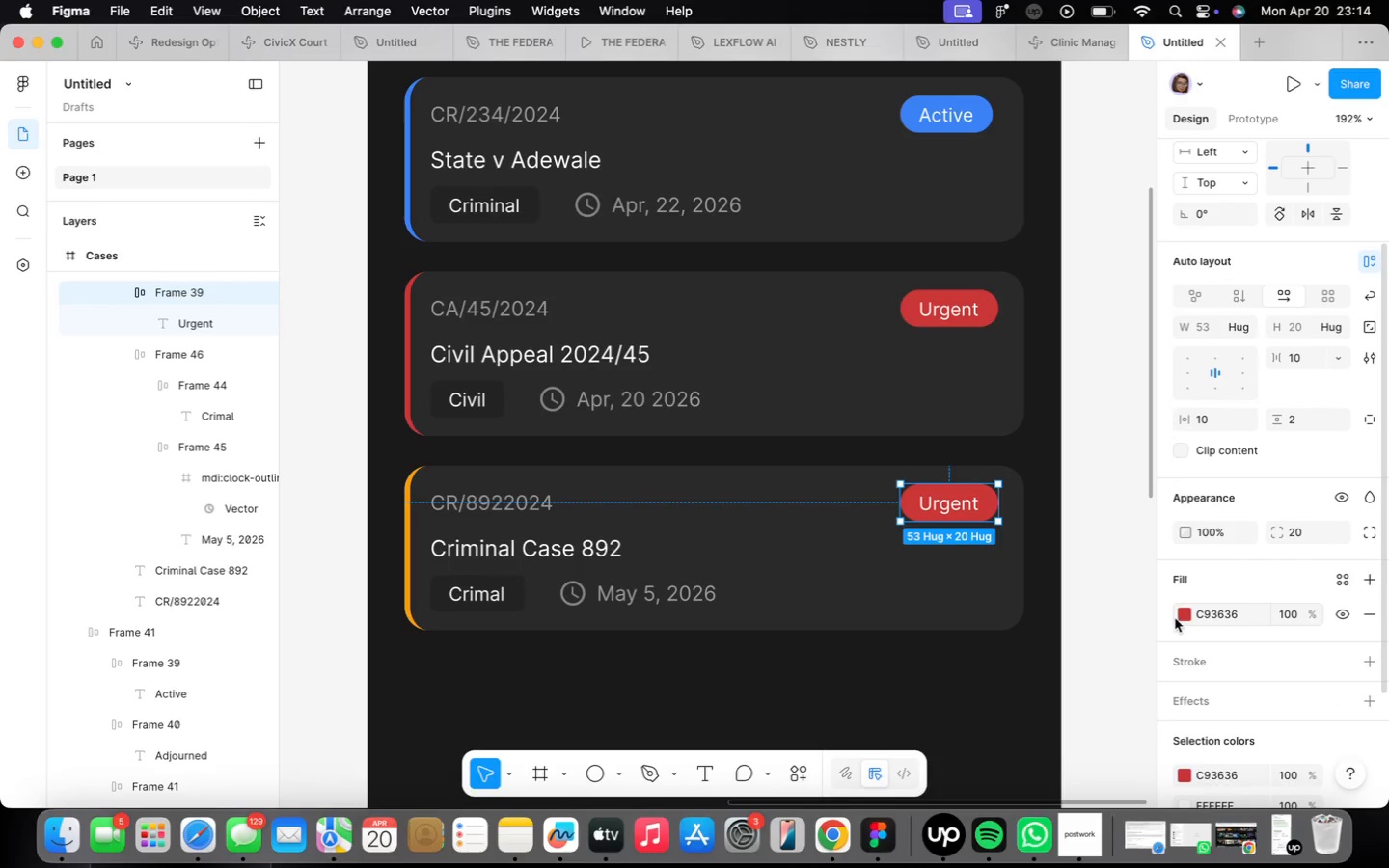 
left_click([1181, 616])
 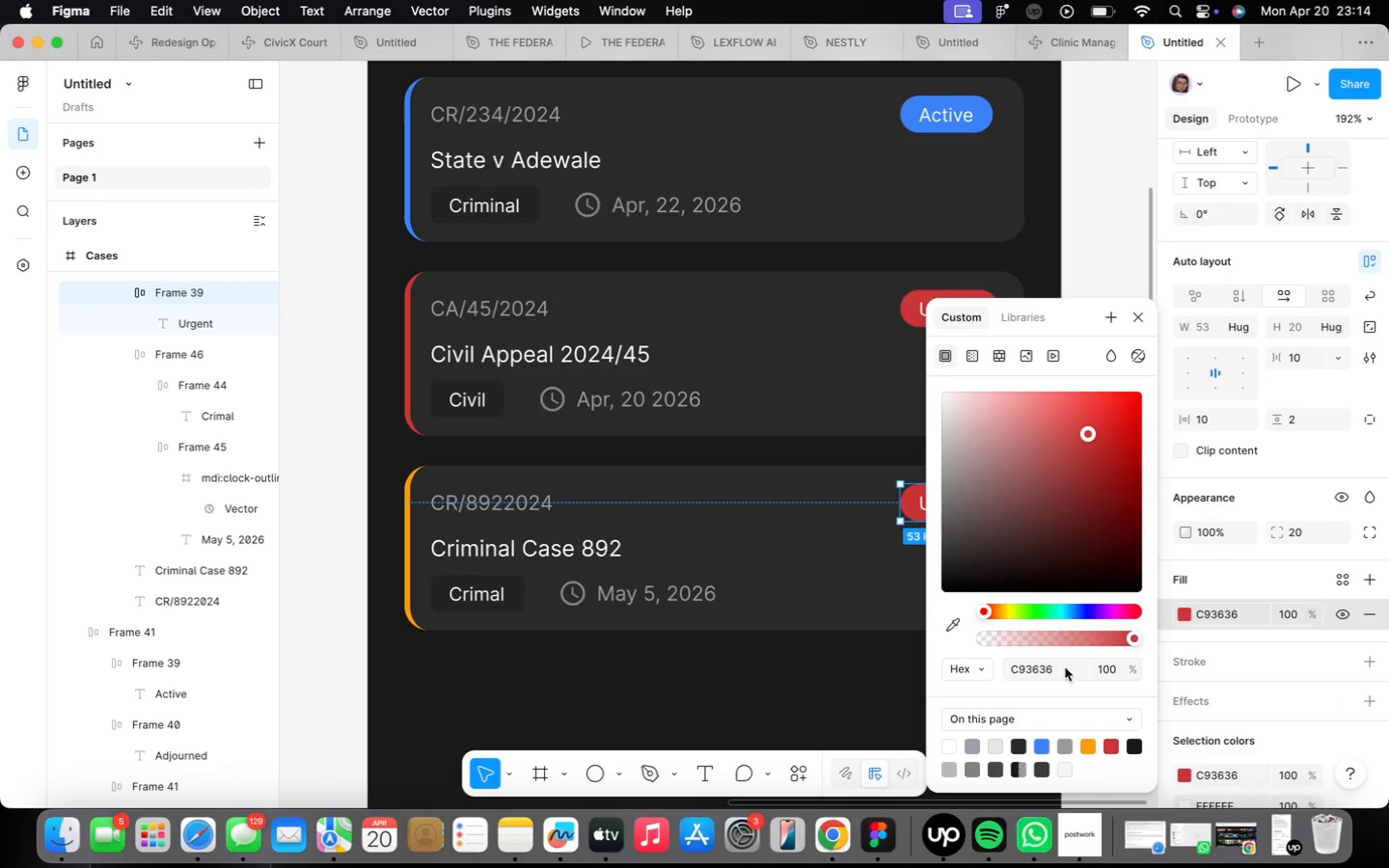 
left_click([1091, 745])
 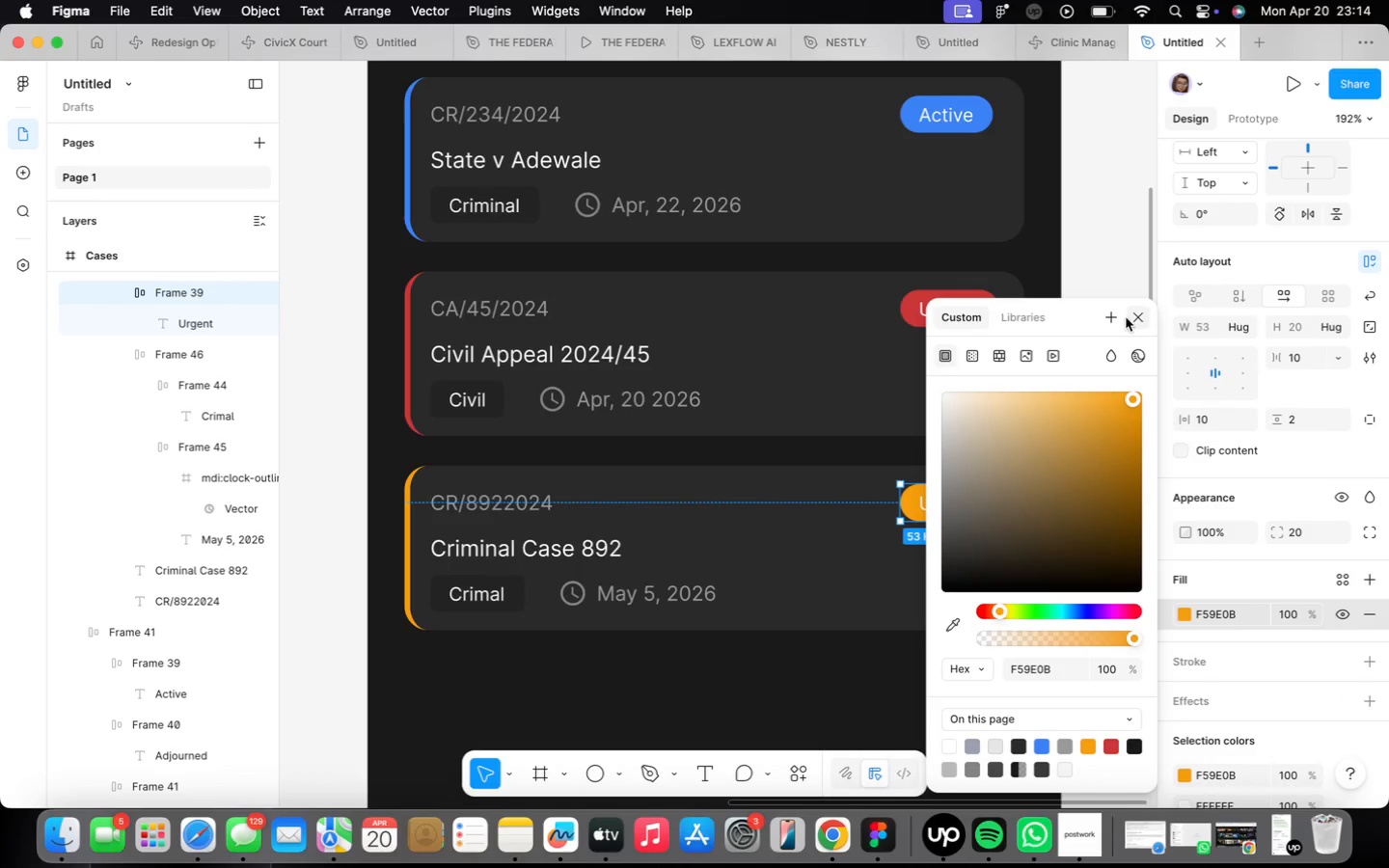 
left_click([1135, 317])
 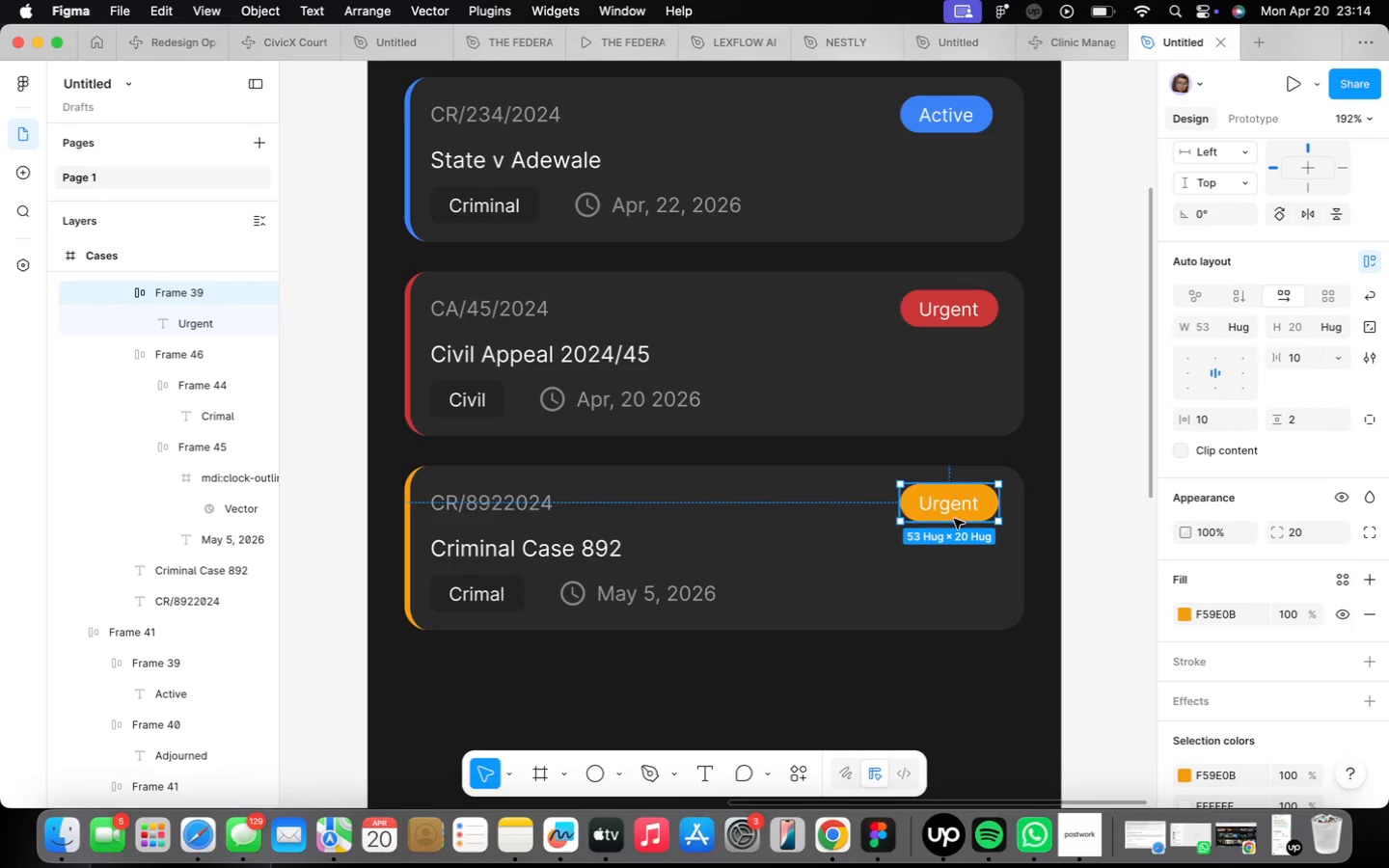 
double_click([954, 519])
 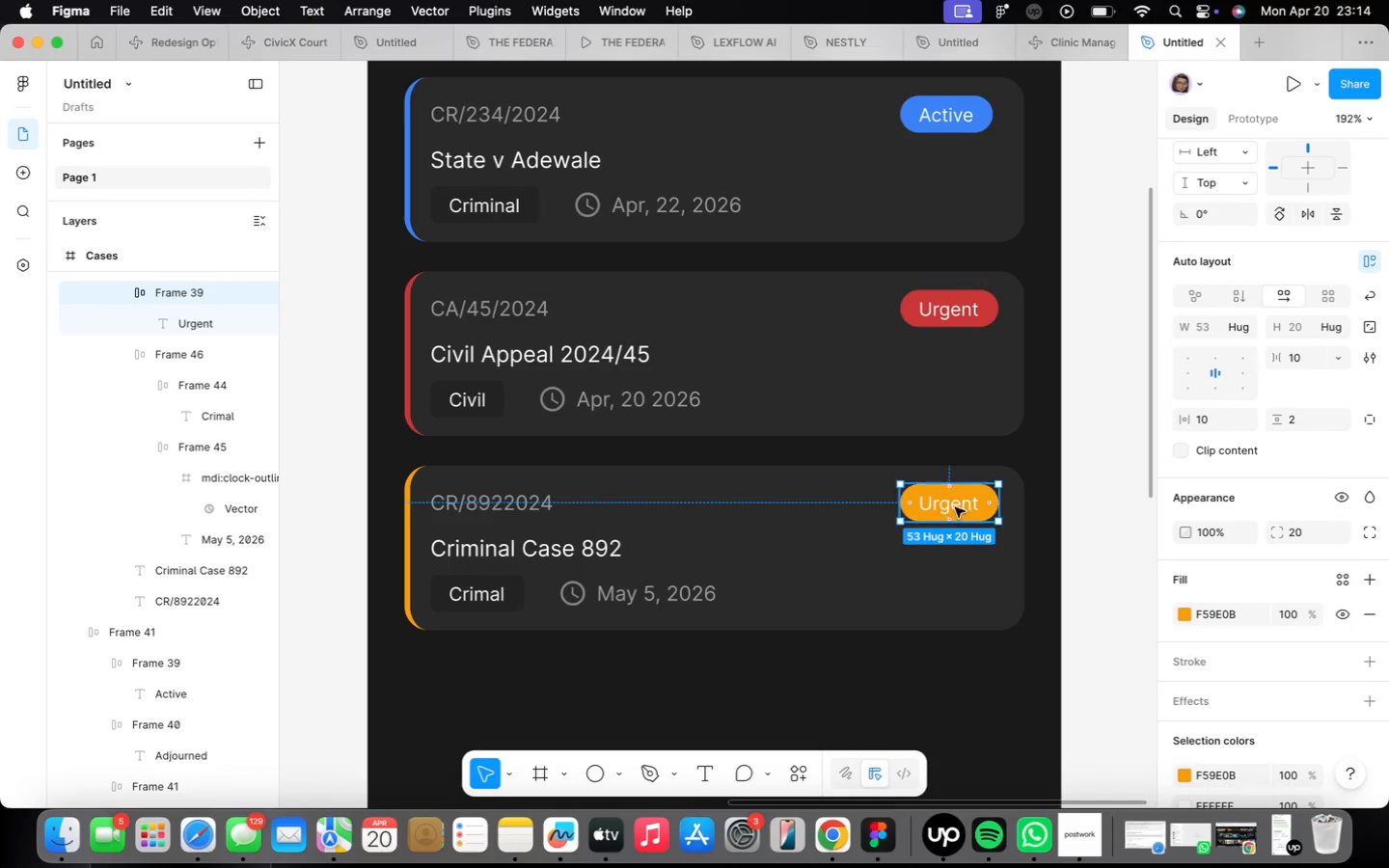 
triple_click([953, 502])
 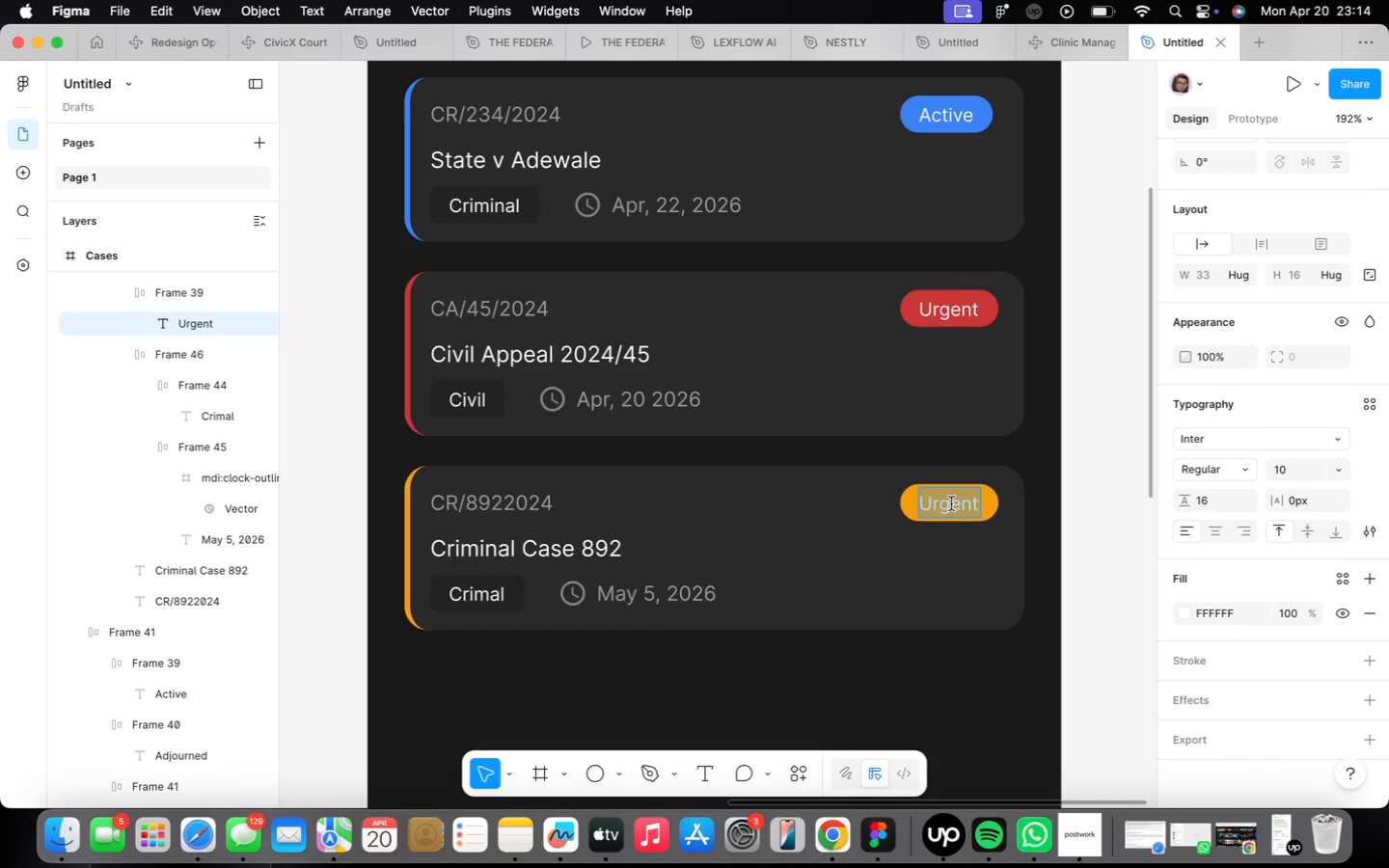 
type(Adjourned)
 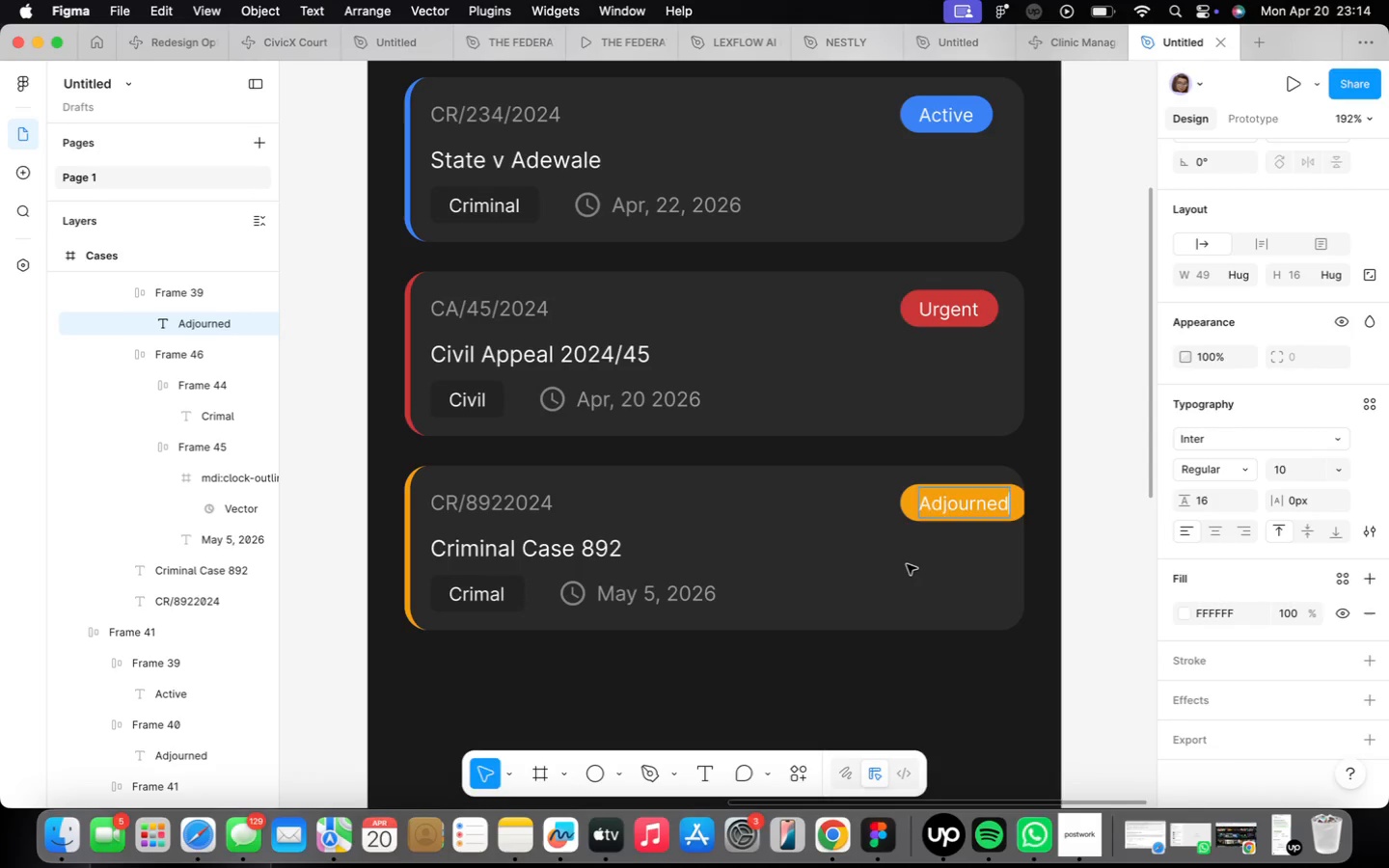 
double_click([912, 562])
 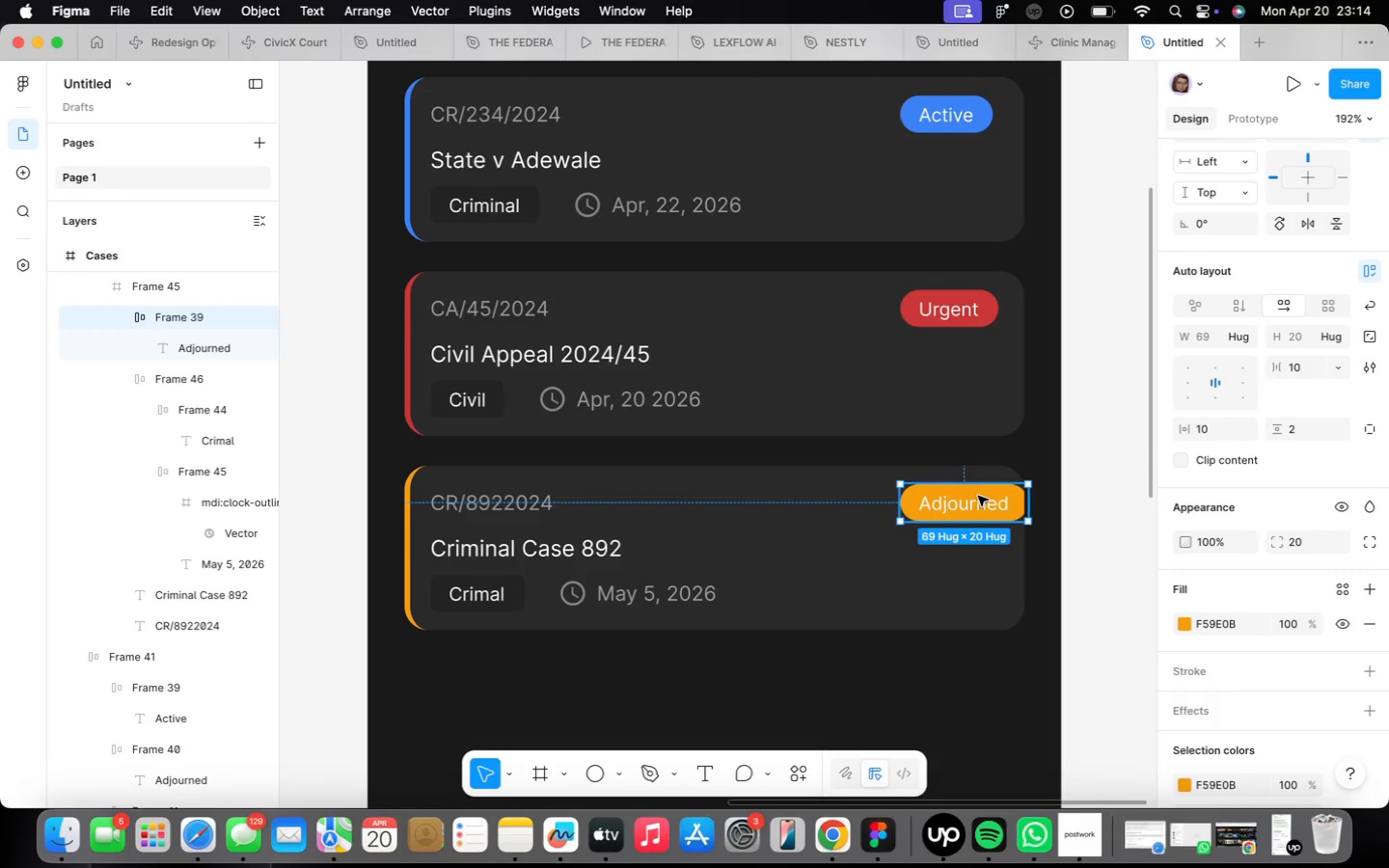 
left_click_drag(start_coordinate=[975, 502], to_coordinate=[956, 503])
 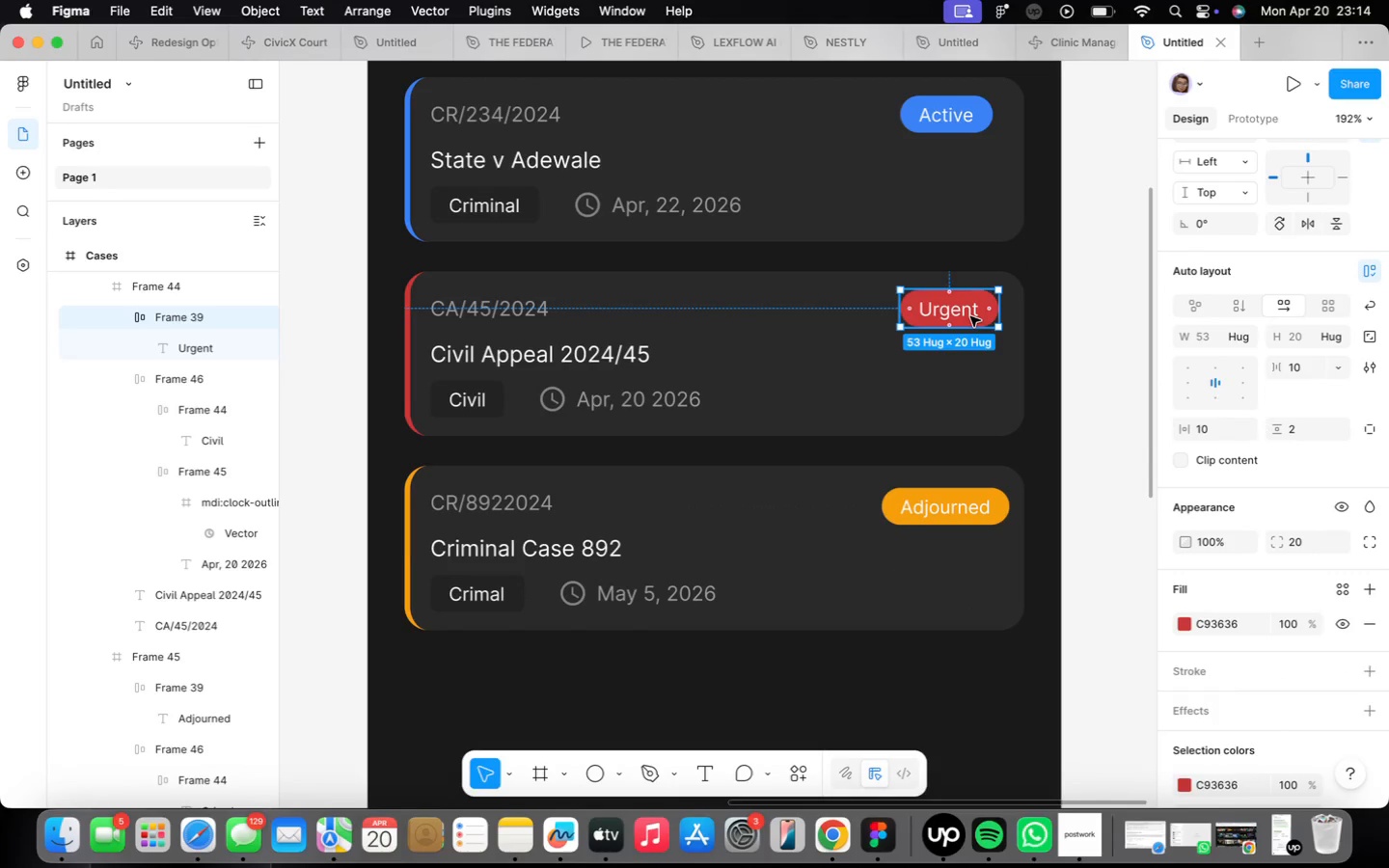 
key(Alt+ArrowLeft)
 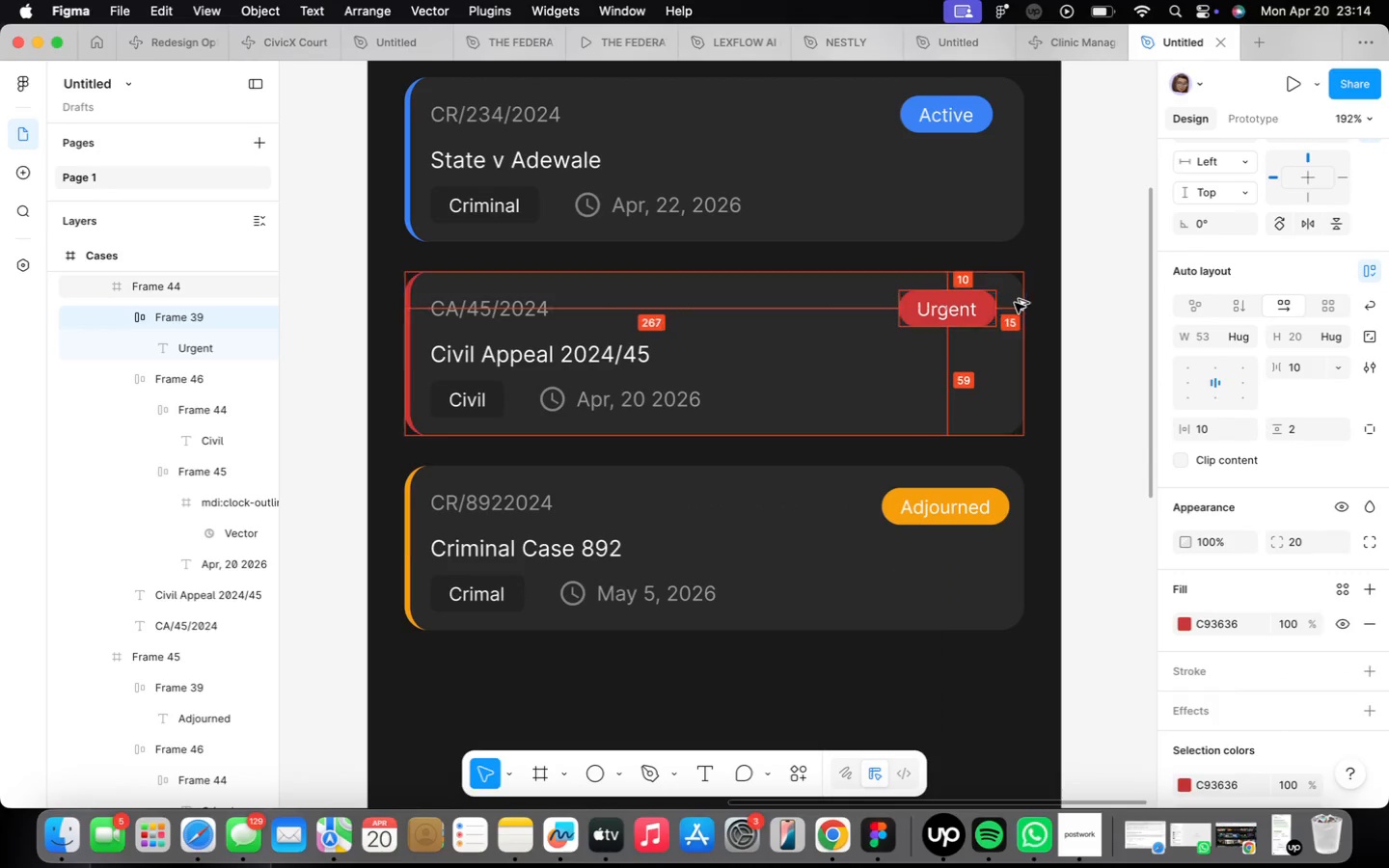 
key(Alt+ArrowLeft)
 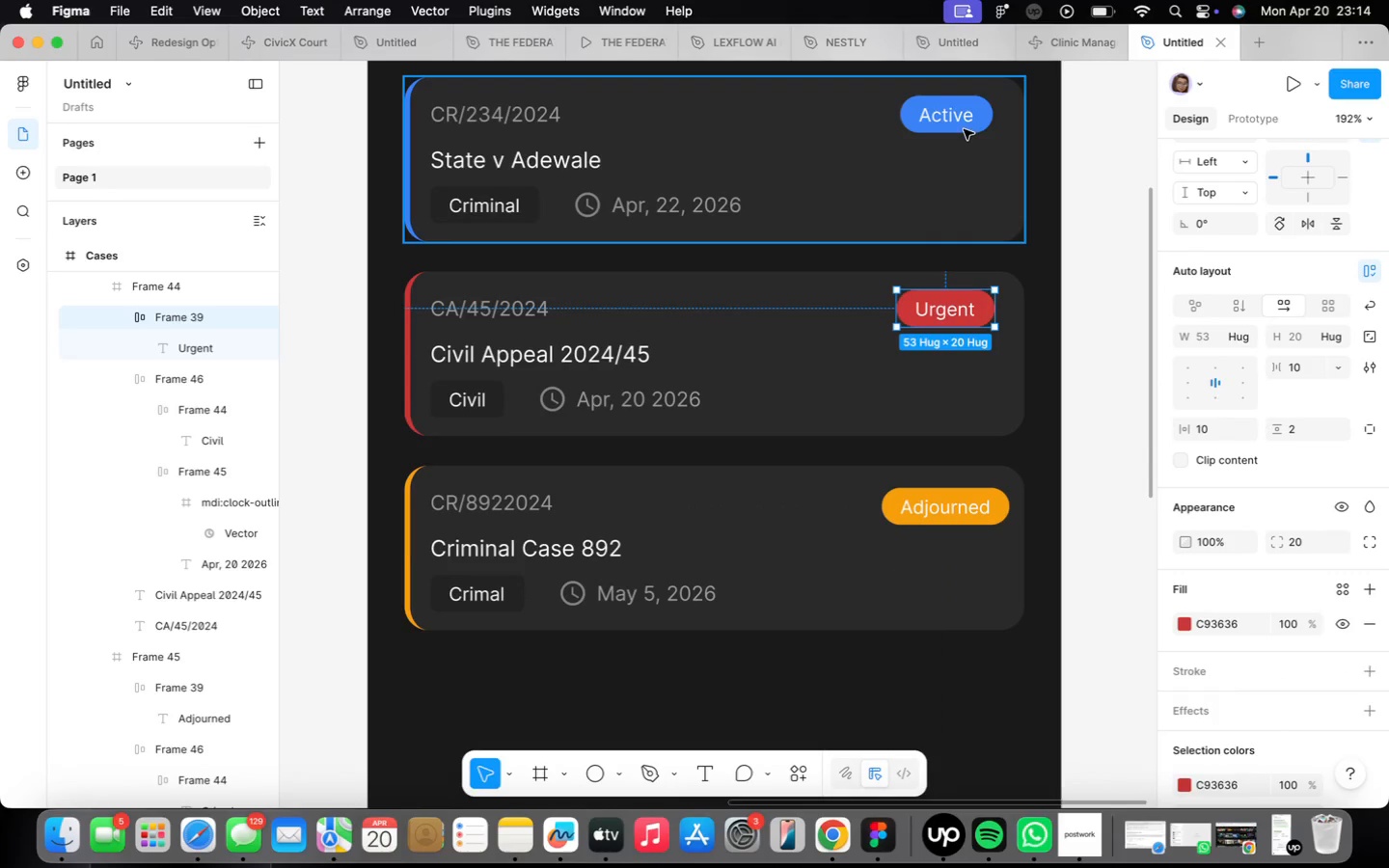 
double_click([958, 116])
 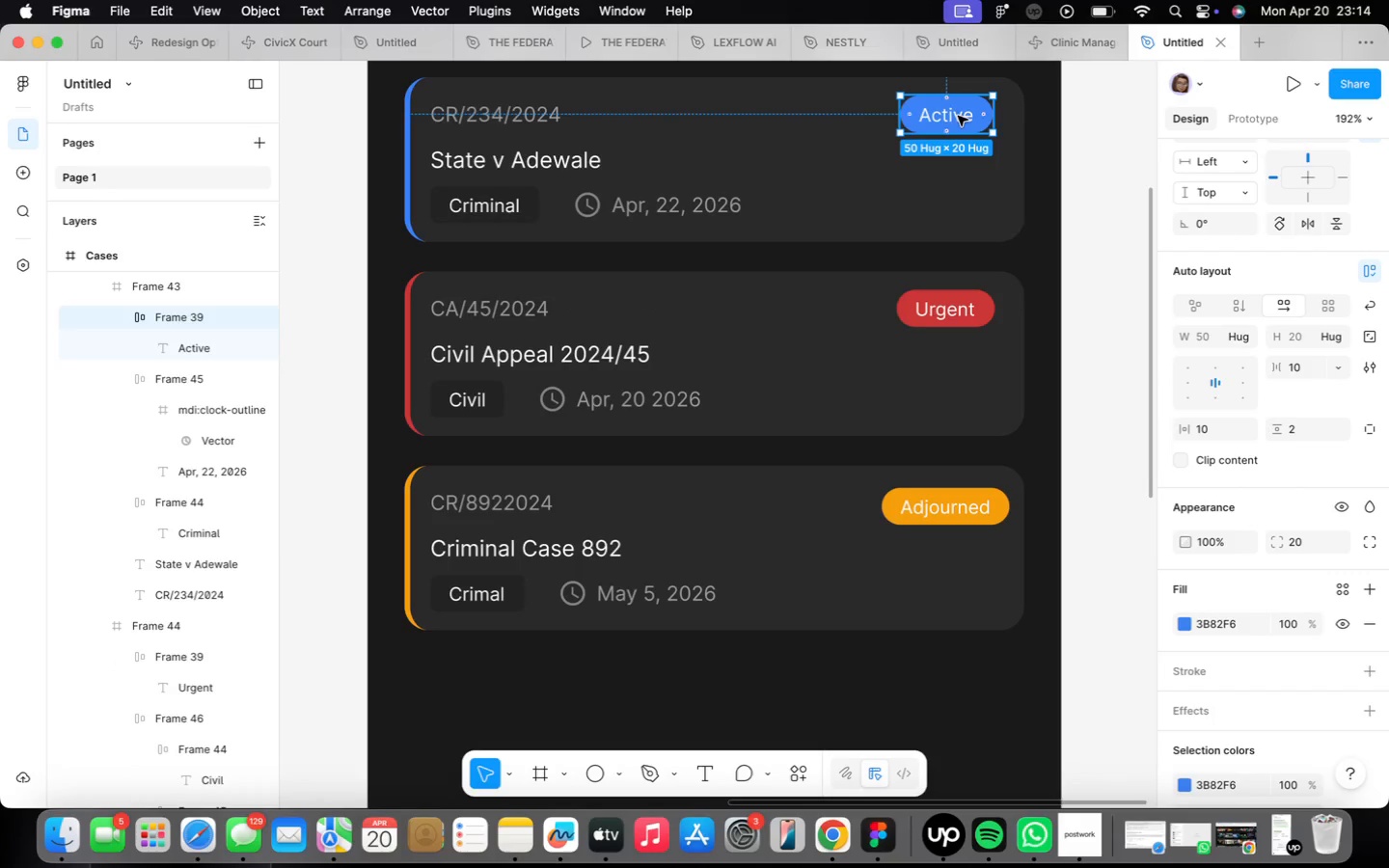 
key(Alt+ArrowRight)
 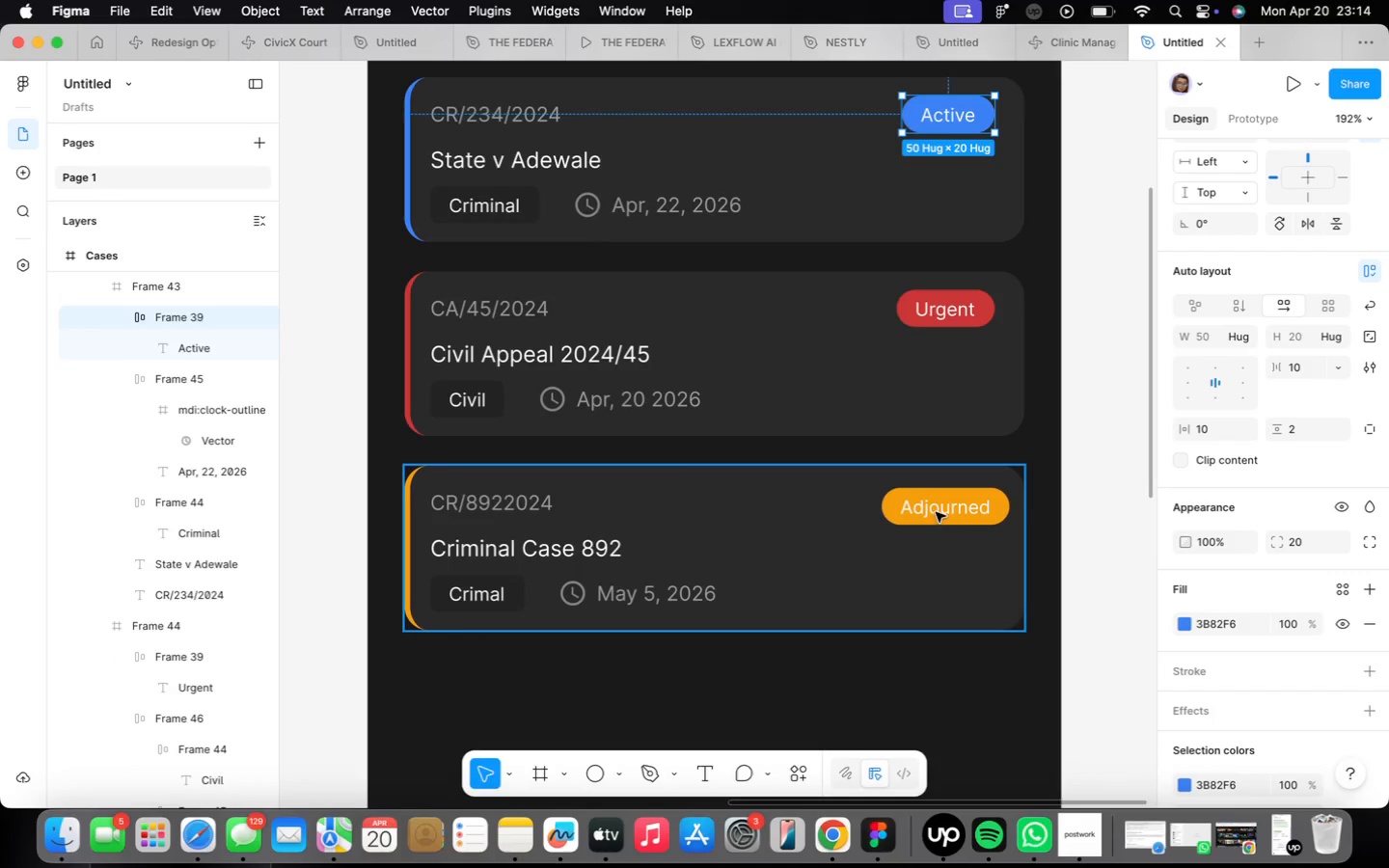 
double_click([936, 512])
 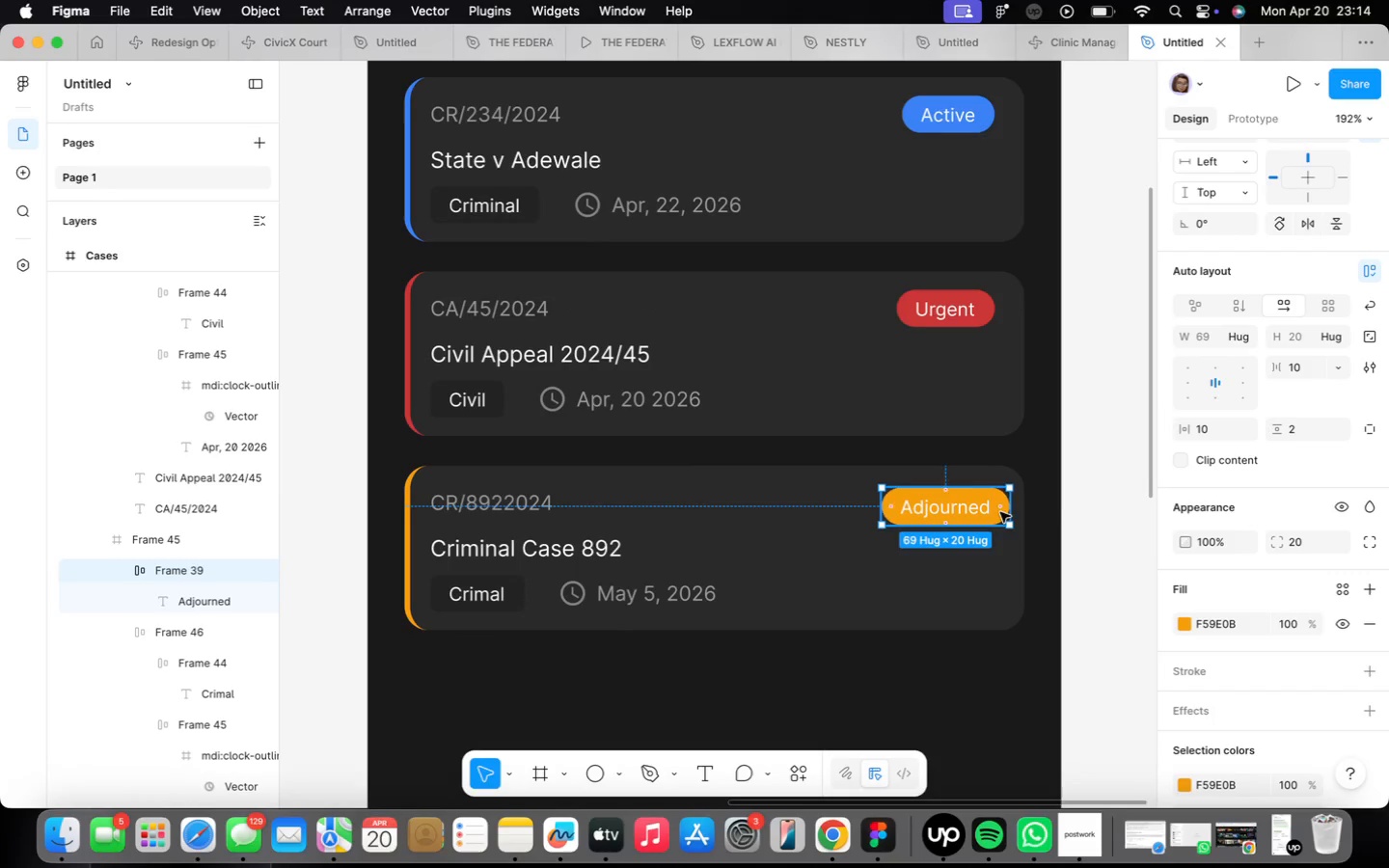 
key(Alt+ArrowLeft)
 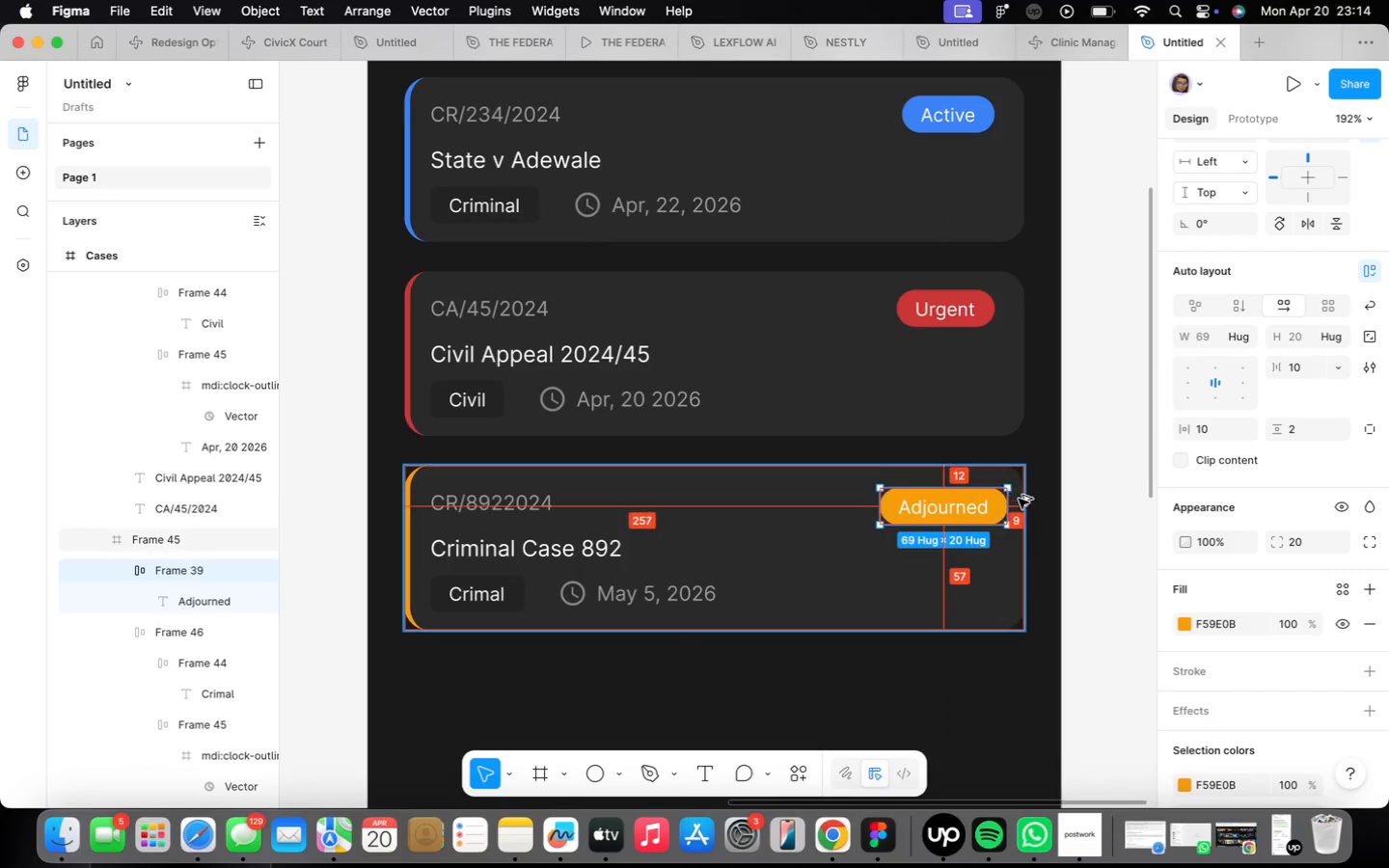 
key(Alt+ArrowLeft)
 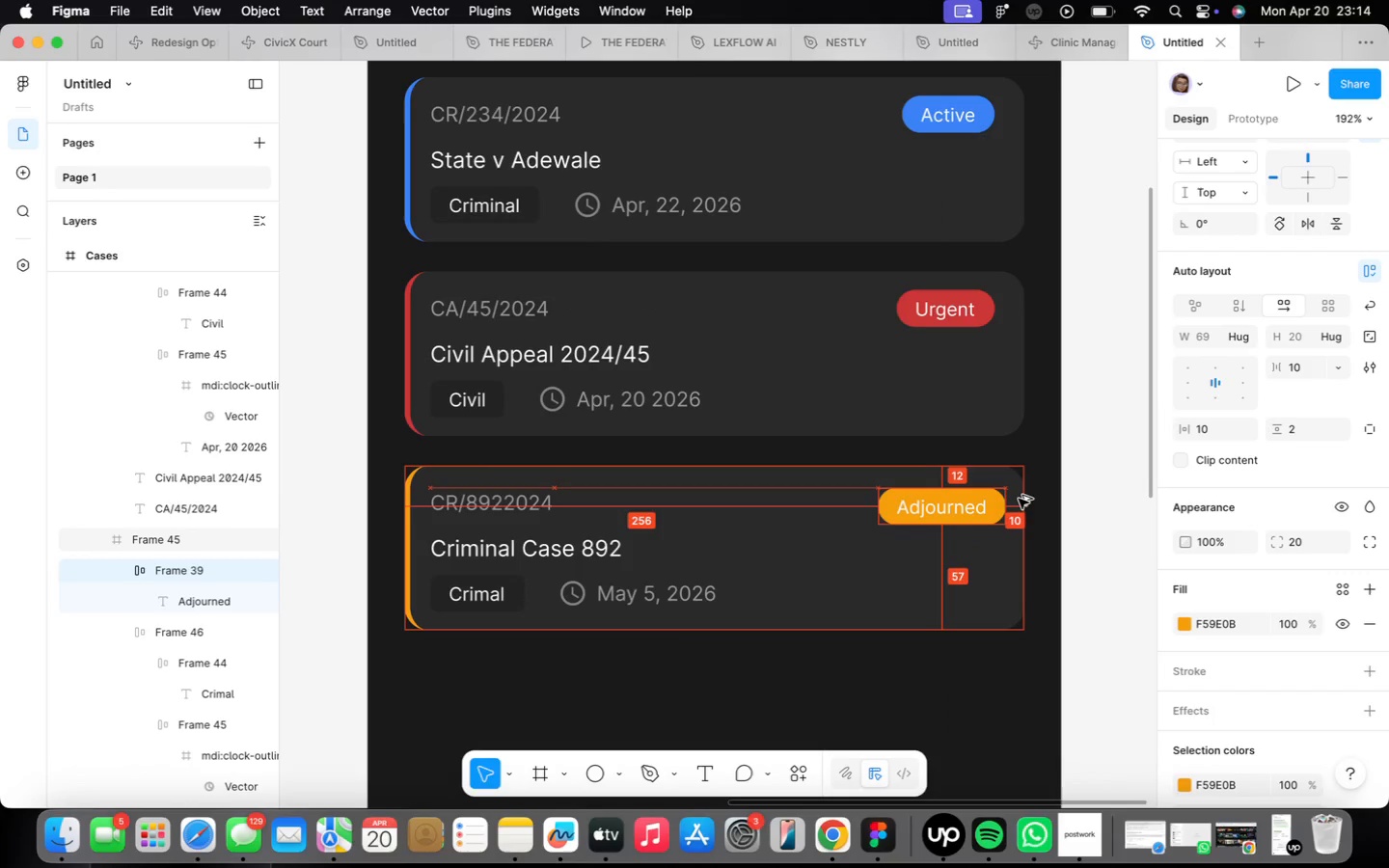 
key(Alt+ArrowLeft)
 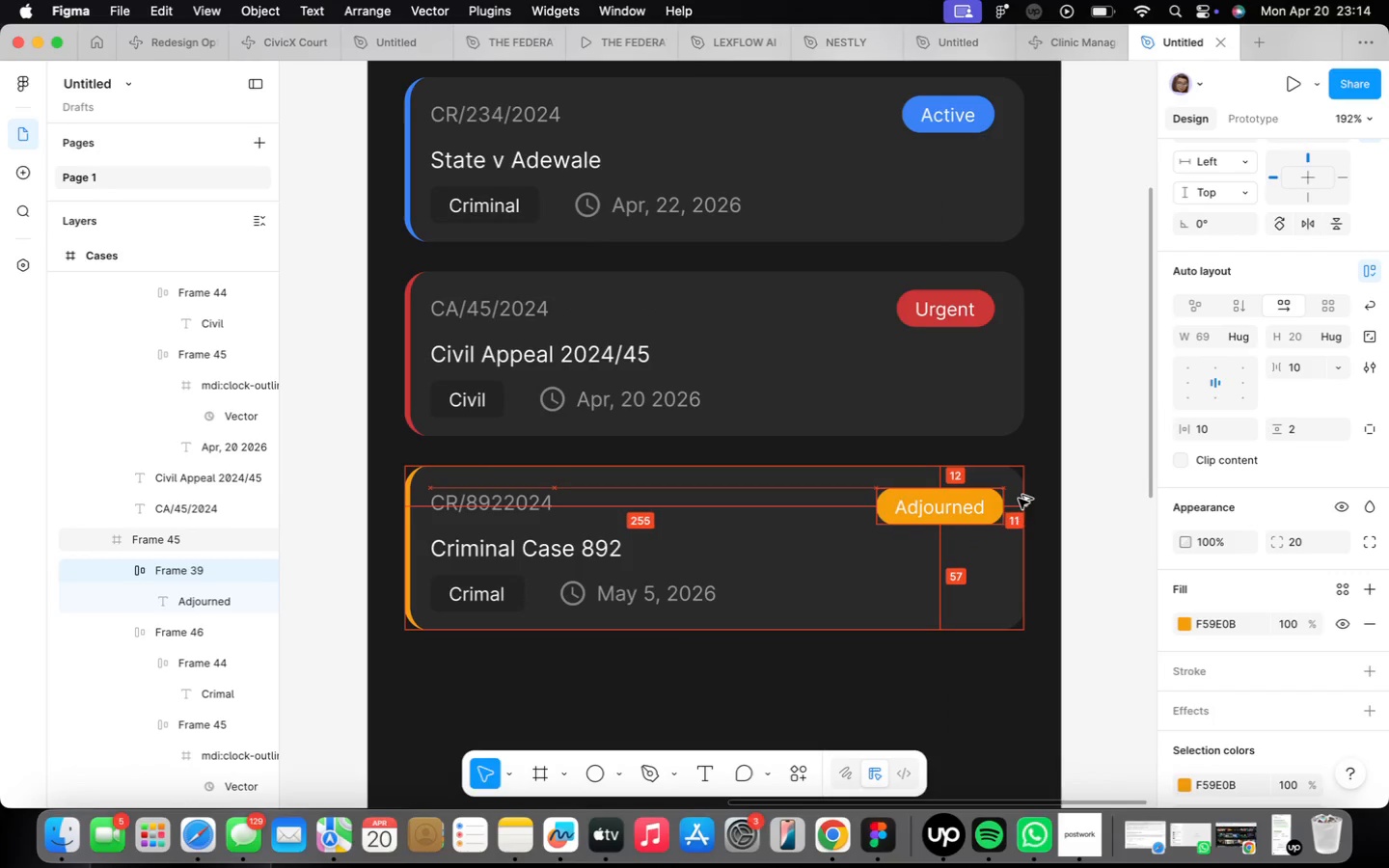 
key(Alt+ArrowLeft)
 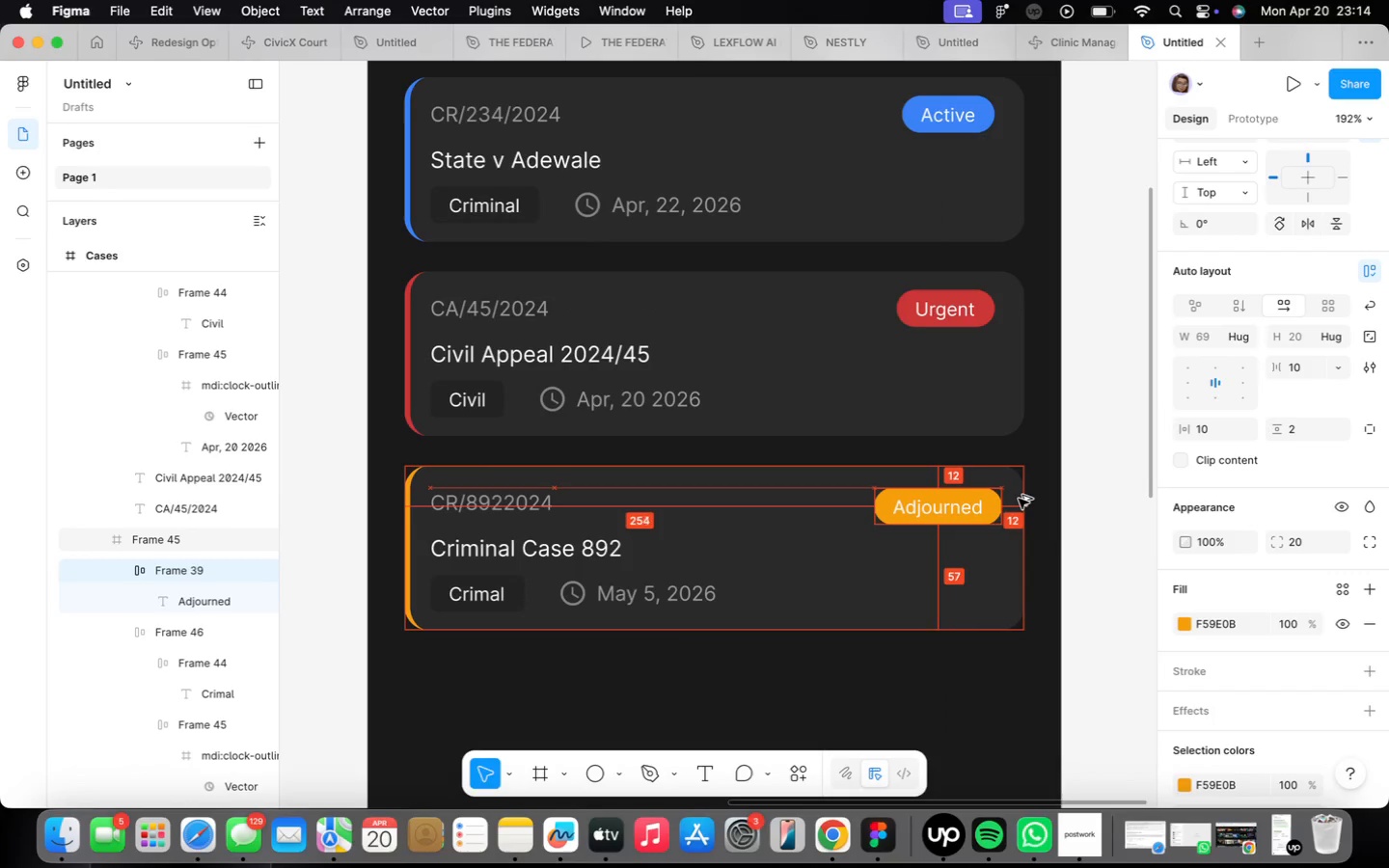 
key(Alt+ArrowLeft)
 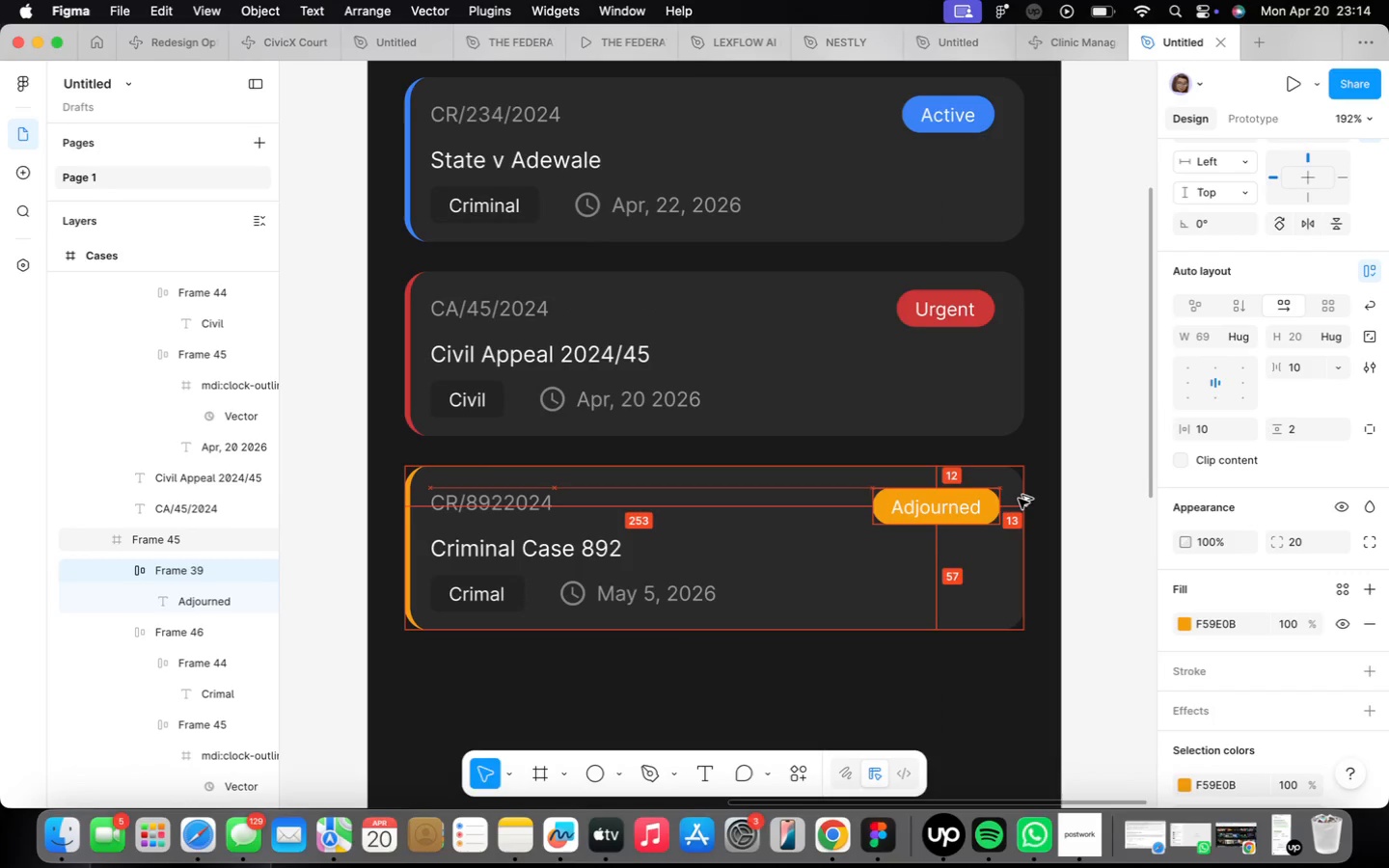 
key(Alt+ArrowLeft)
 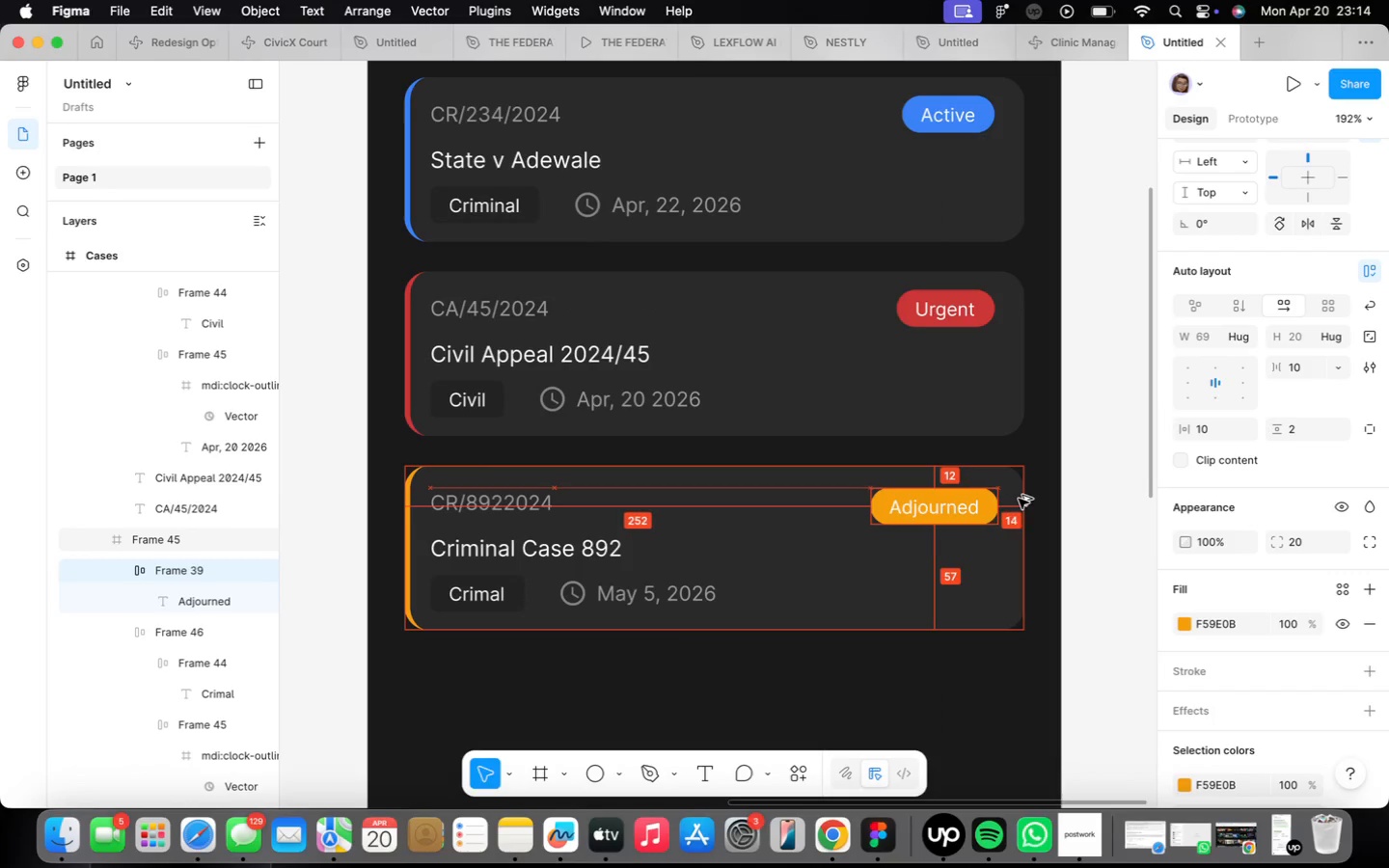 
key(Alt+ArrowLeft)
 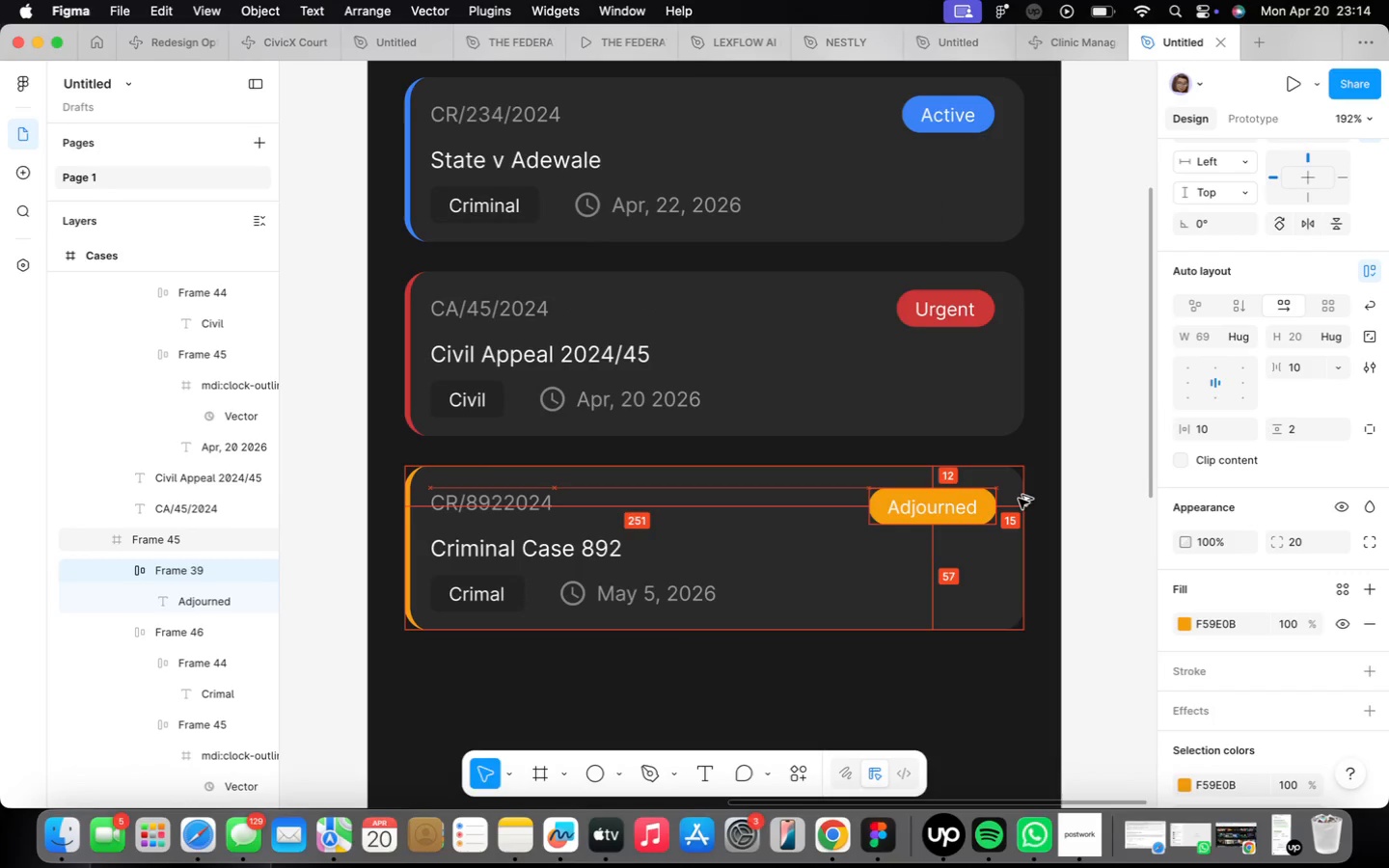 
key(Alt+ArrowLeft)
 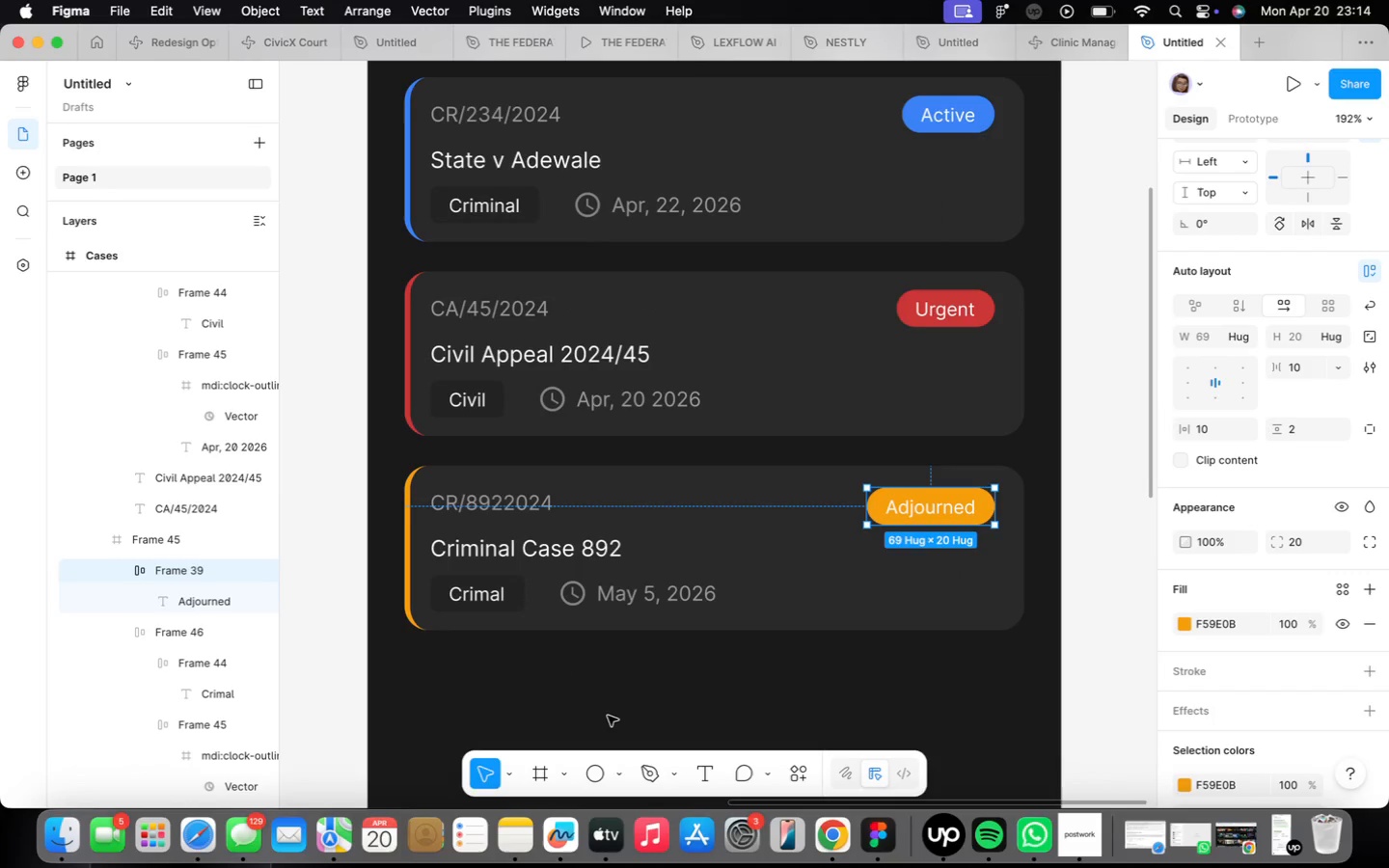 
left_click([589, 645])
 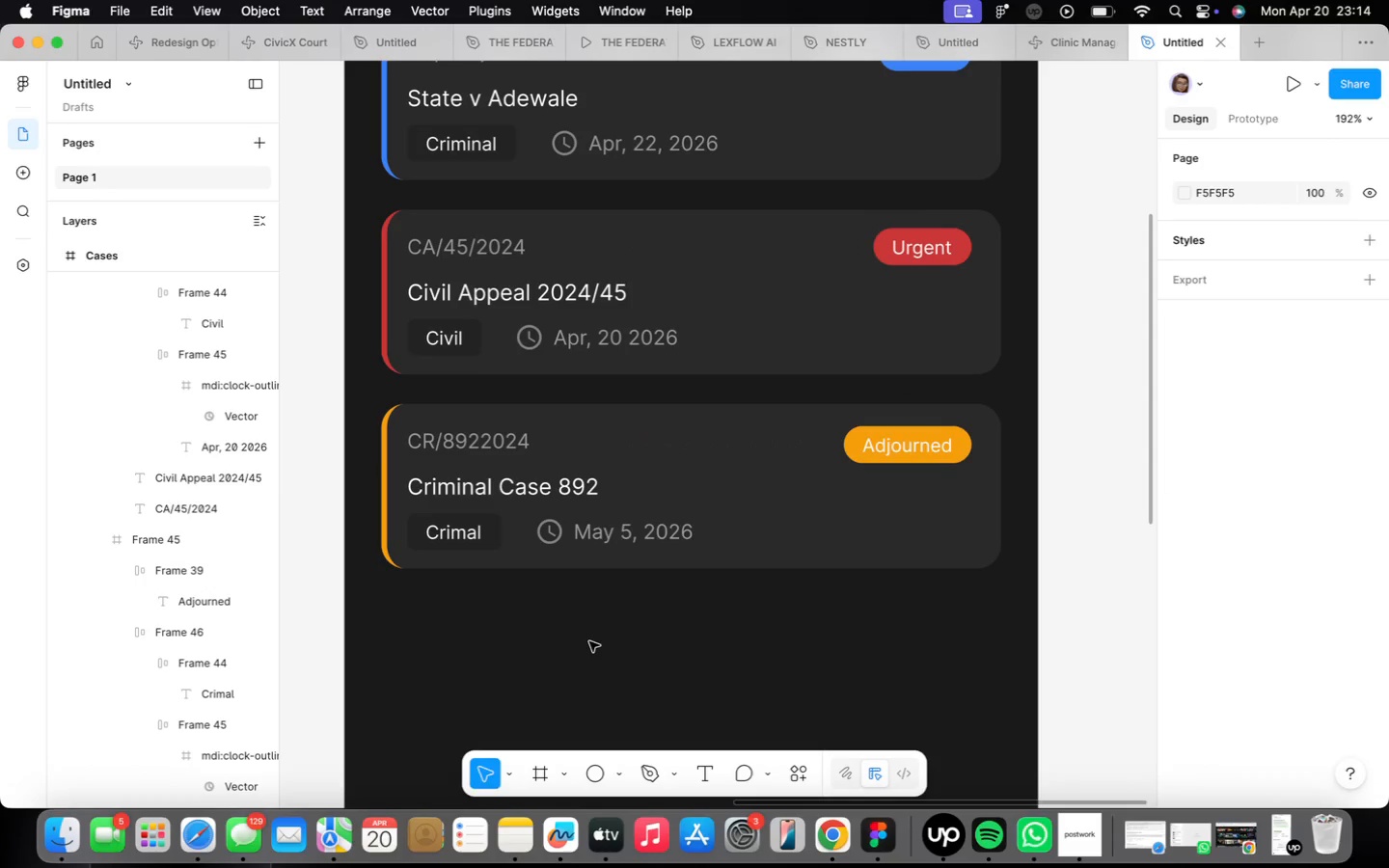 
scroll: coordinate [586, 639], scroll_direction: down, amount: 5.0
 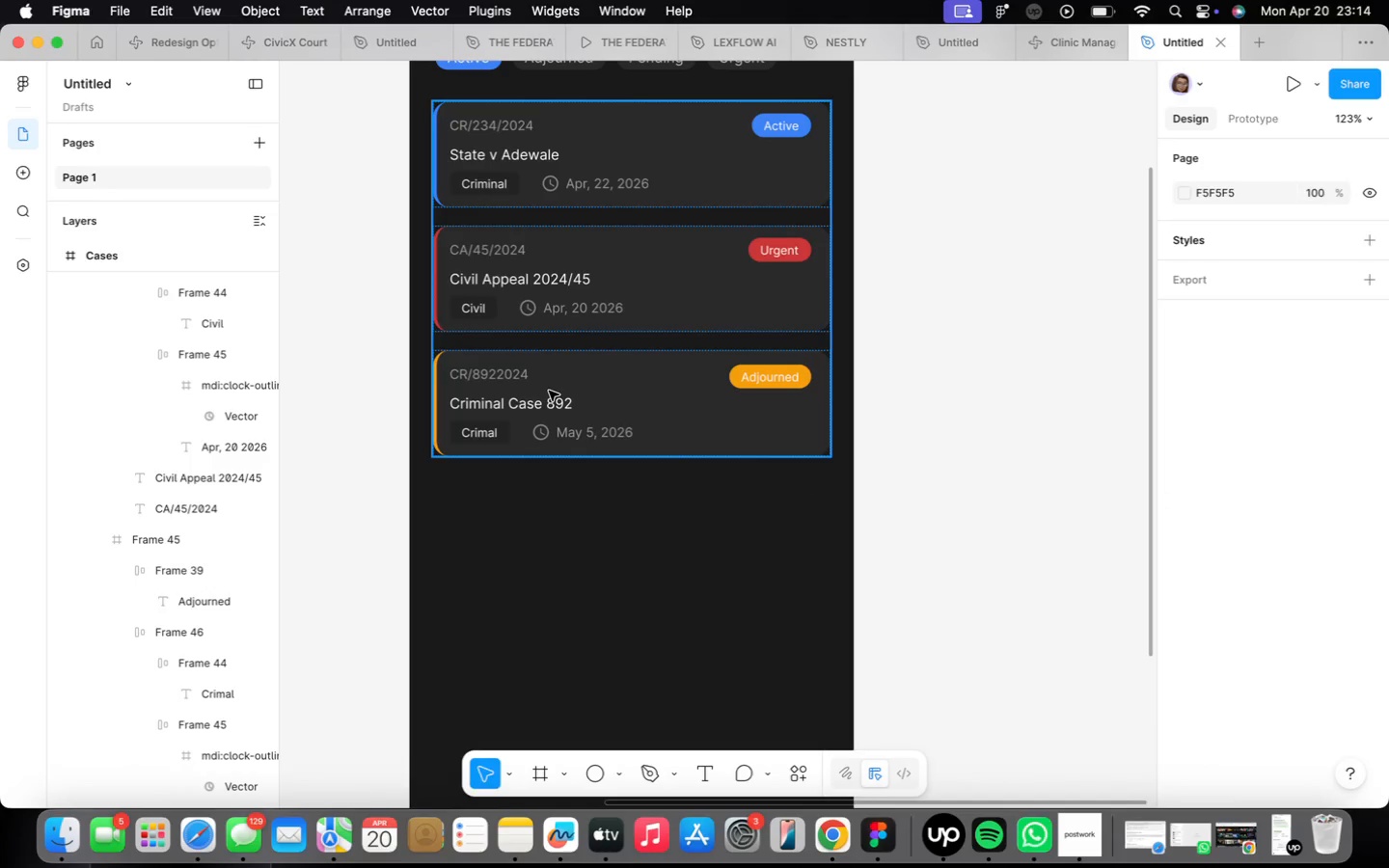 
triple_click([549, 391])
 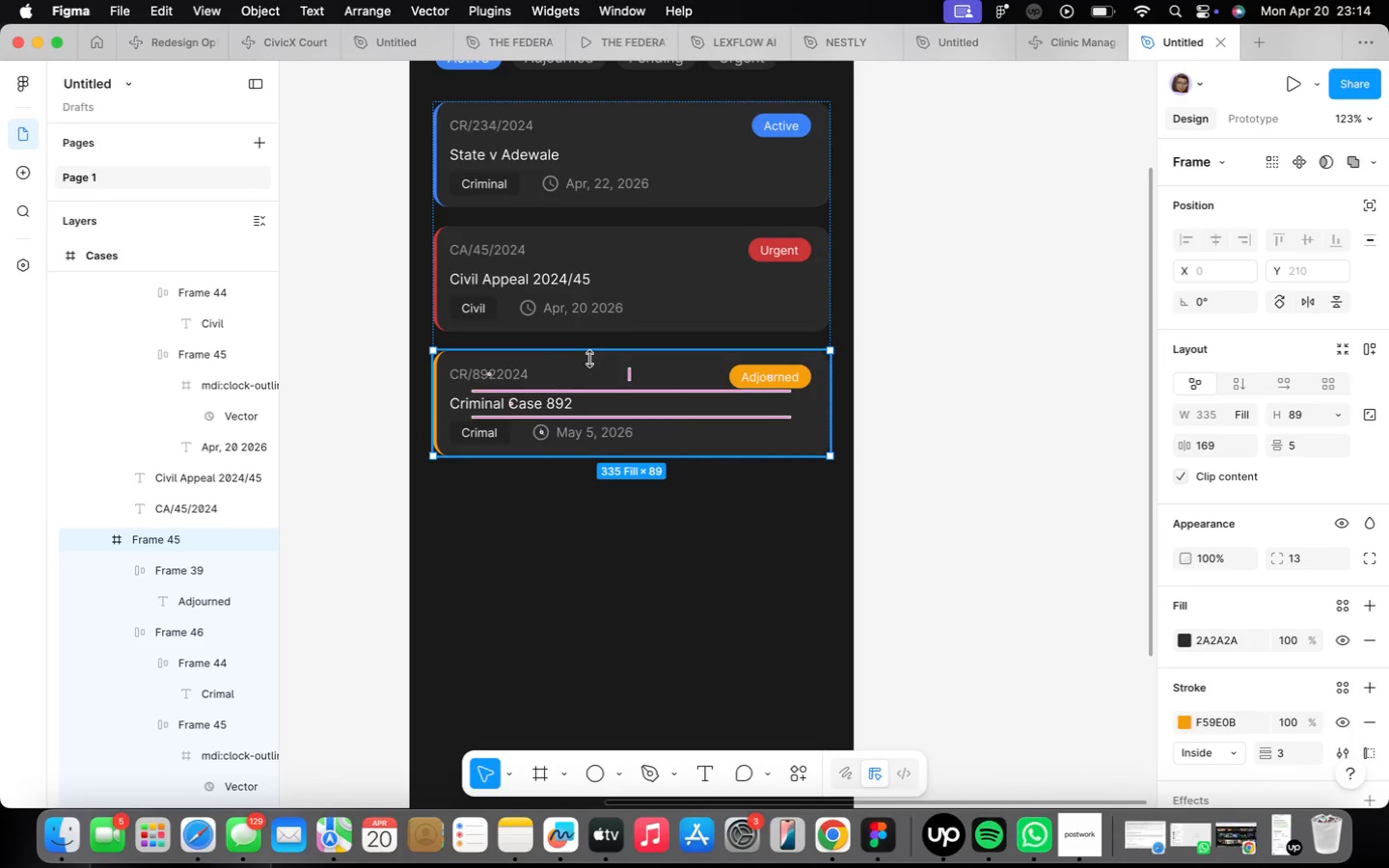 
left_click([596, 287])
 